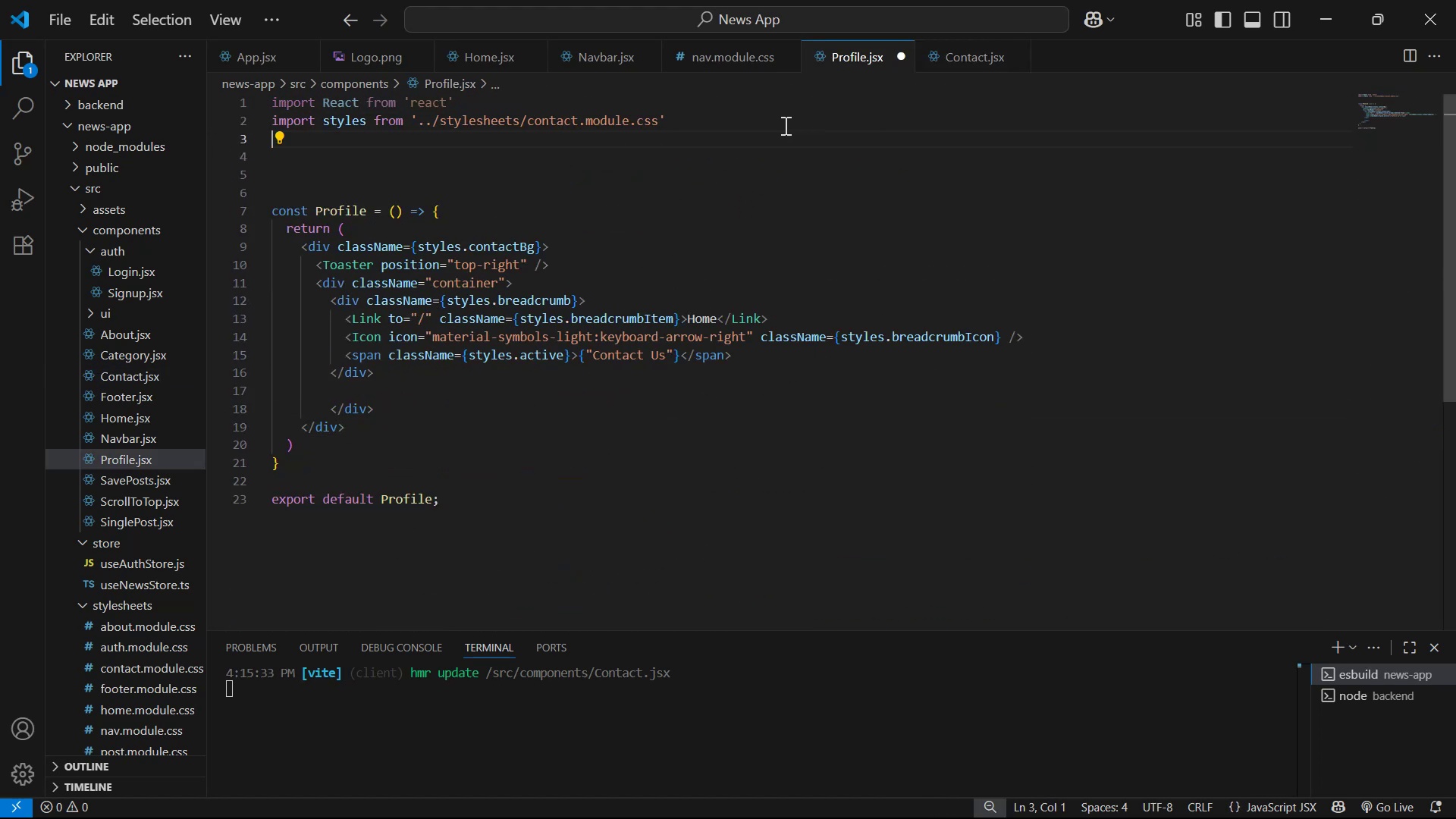 
key(Control+V)
 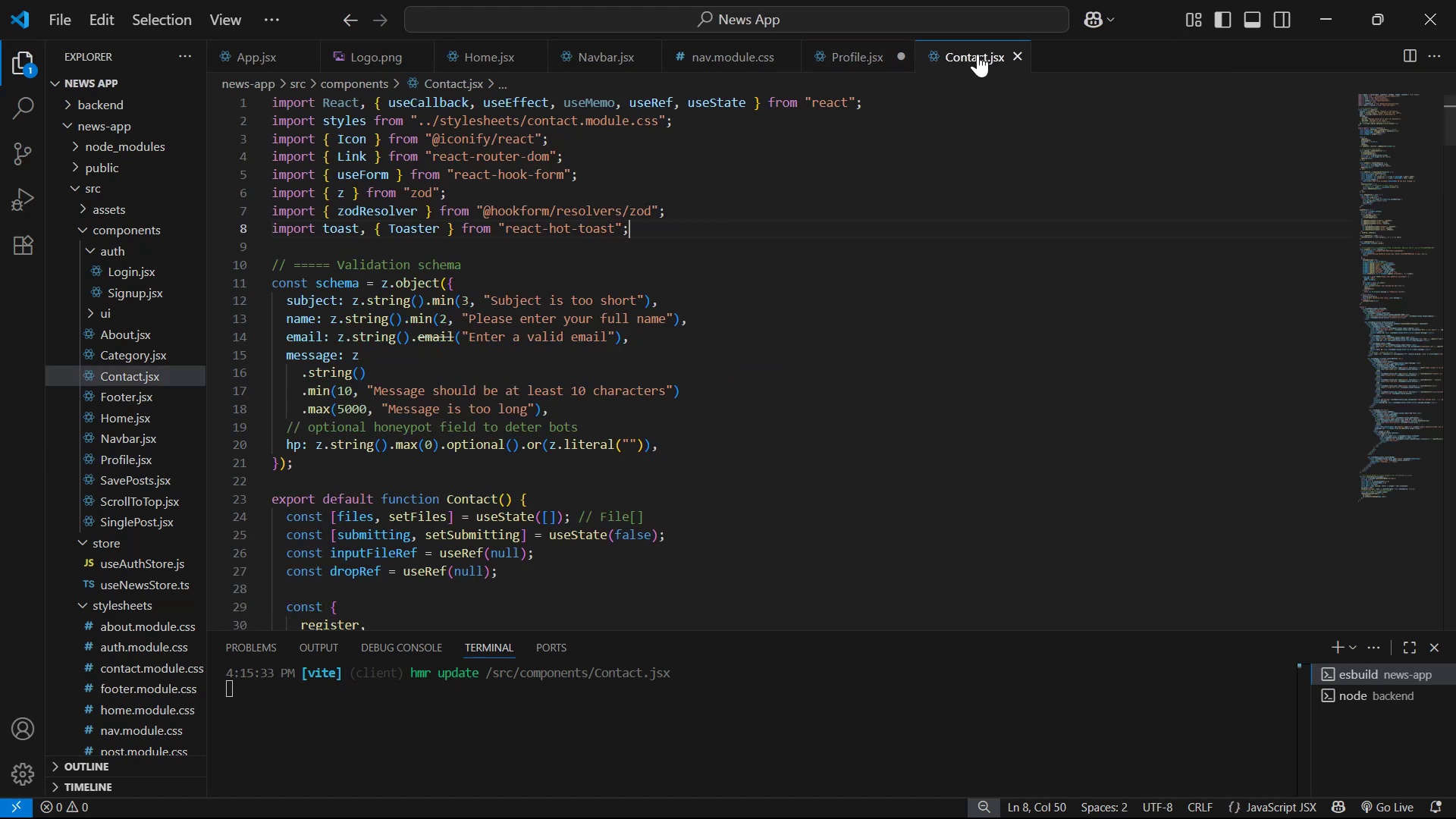 
left_click([774, 143])
 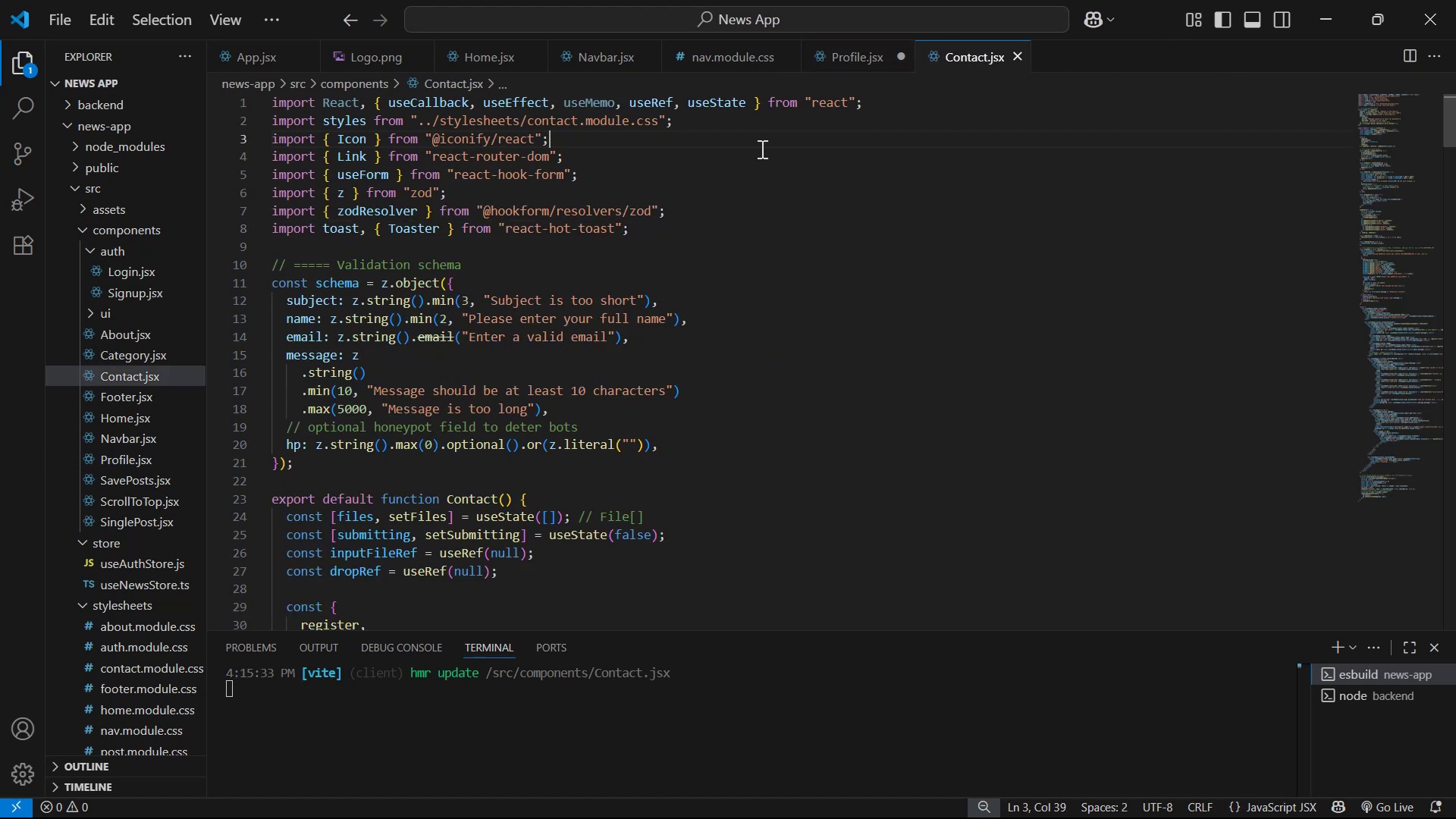 
left_click_drag(start_coordinate=[761, 149], to_coordinate=[240, 140])
 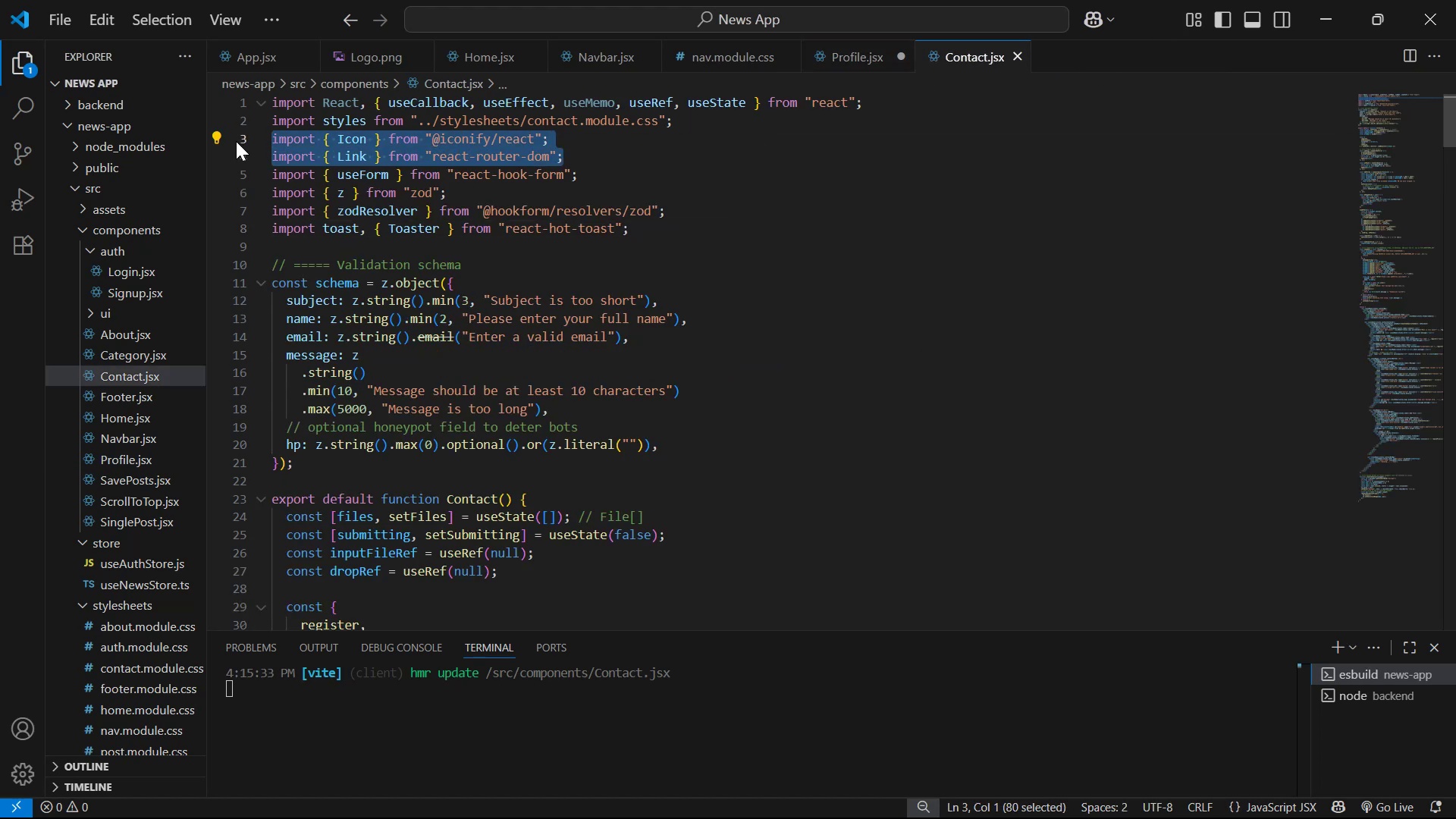 
key(Control+C)
 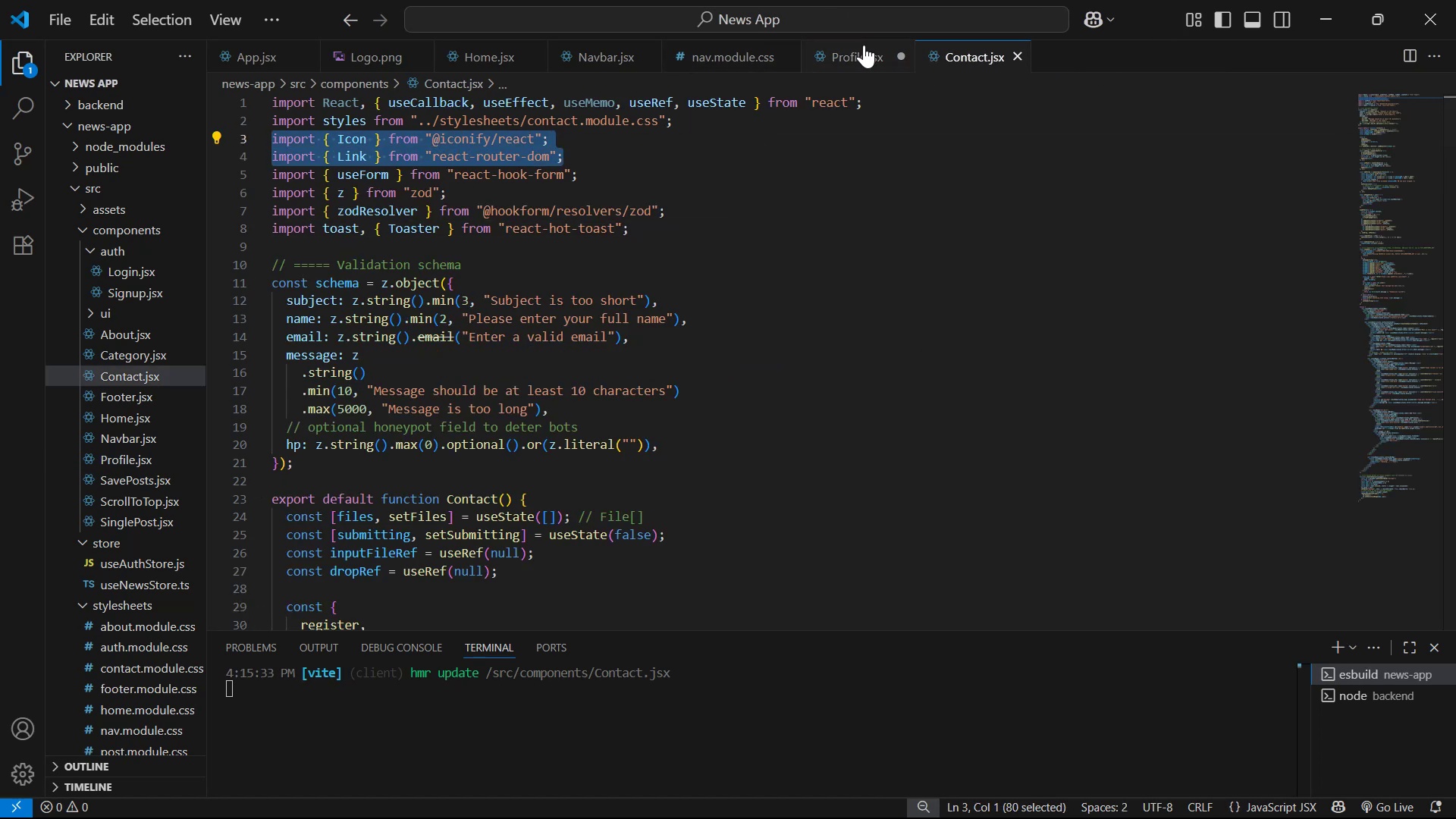 
left_click([864, 55])
 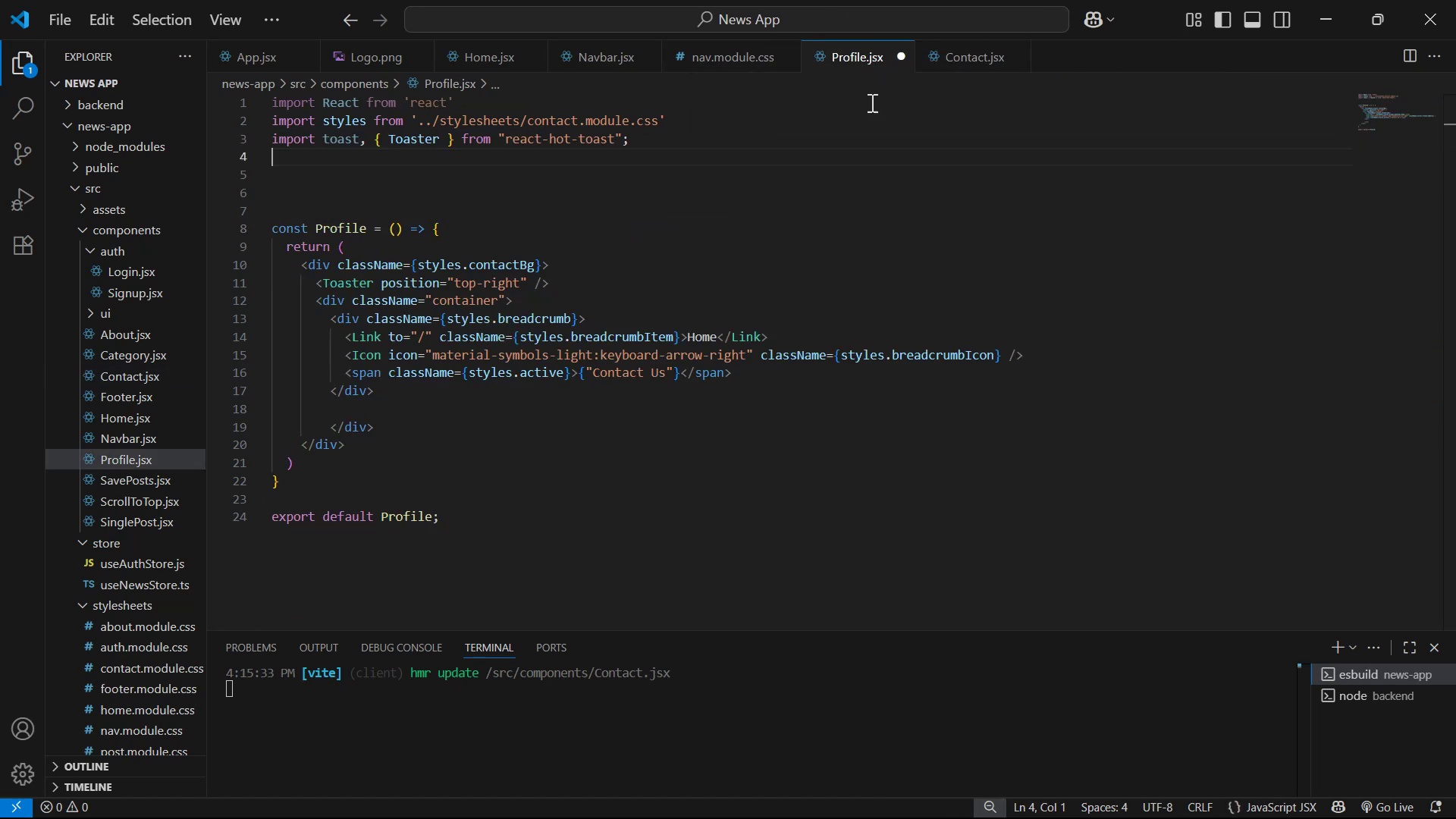 
key(Control+V)
 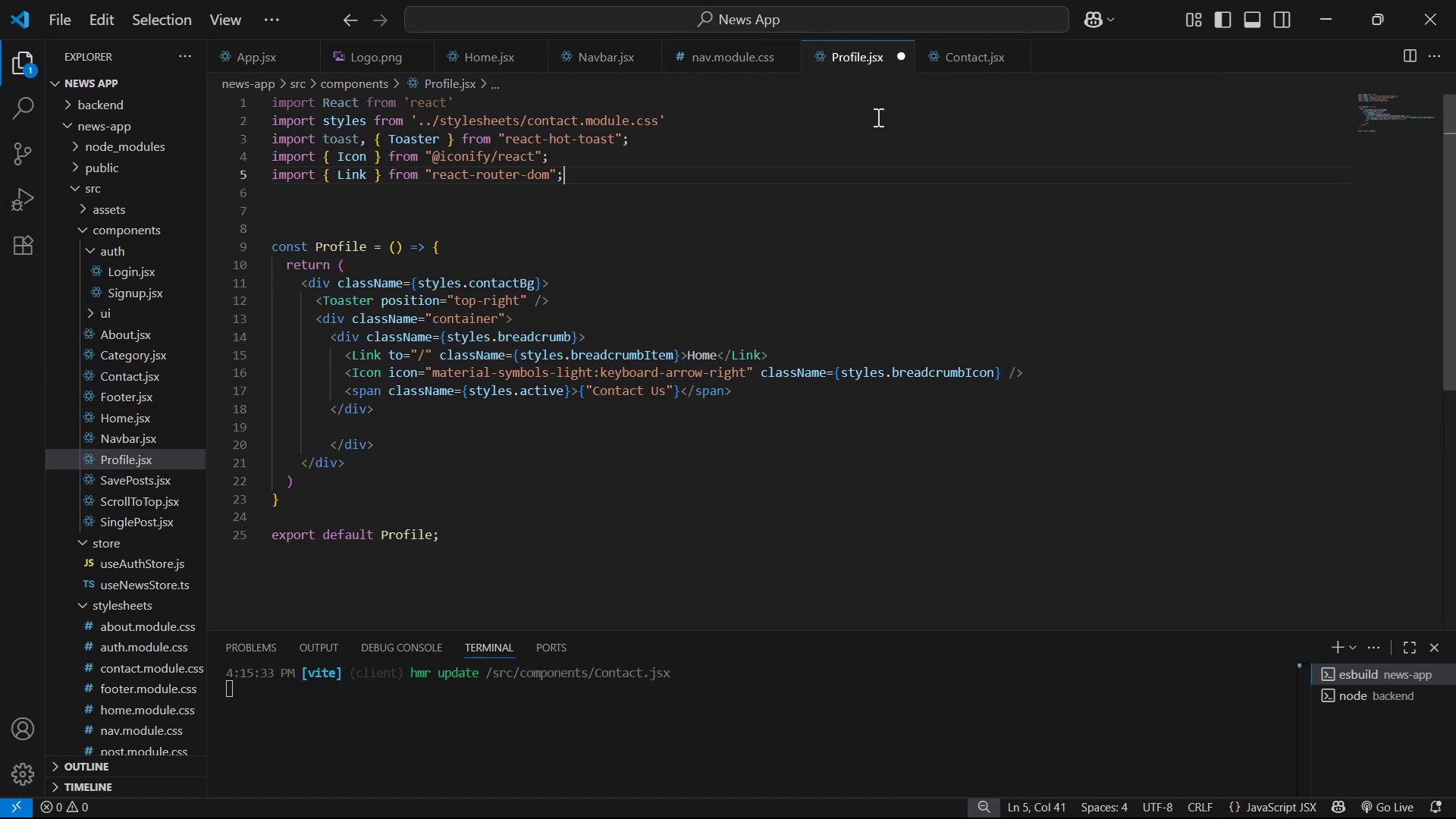 
key(Control+S)
 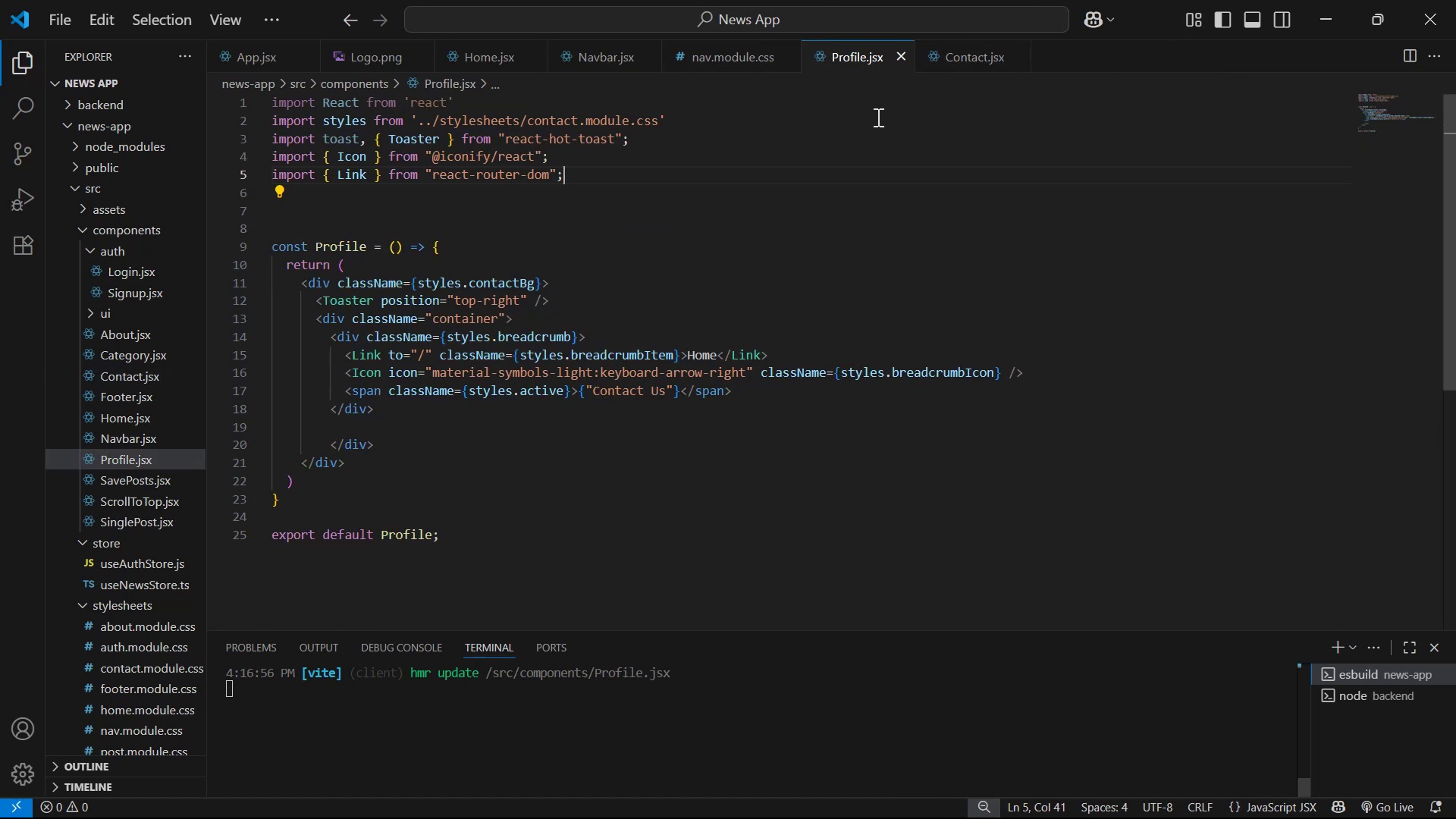 
key(Alt+Tab)
 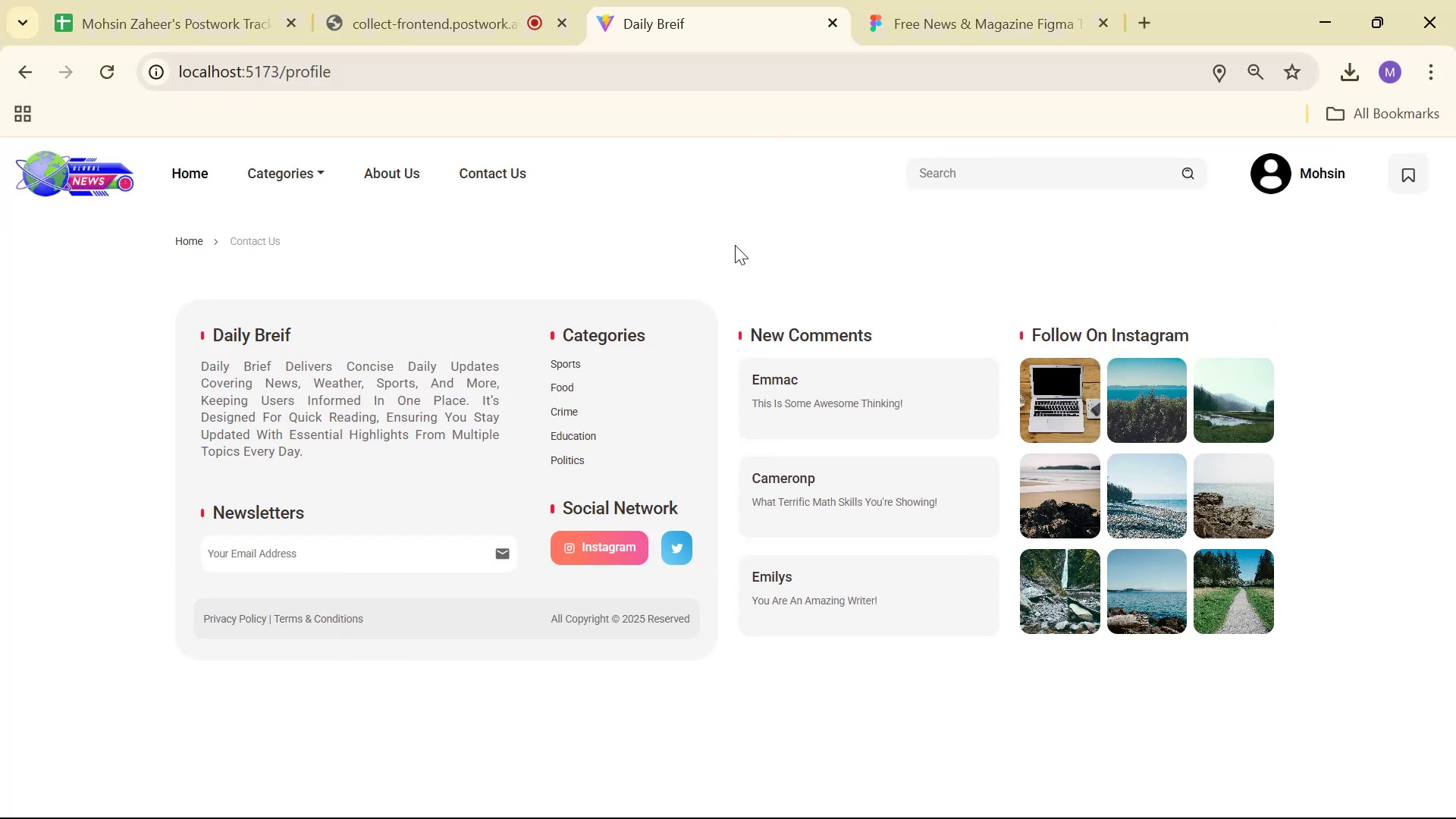 
key(Alt+AltLeft)
 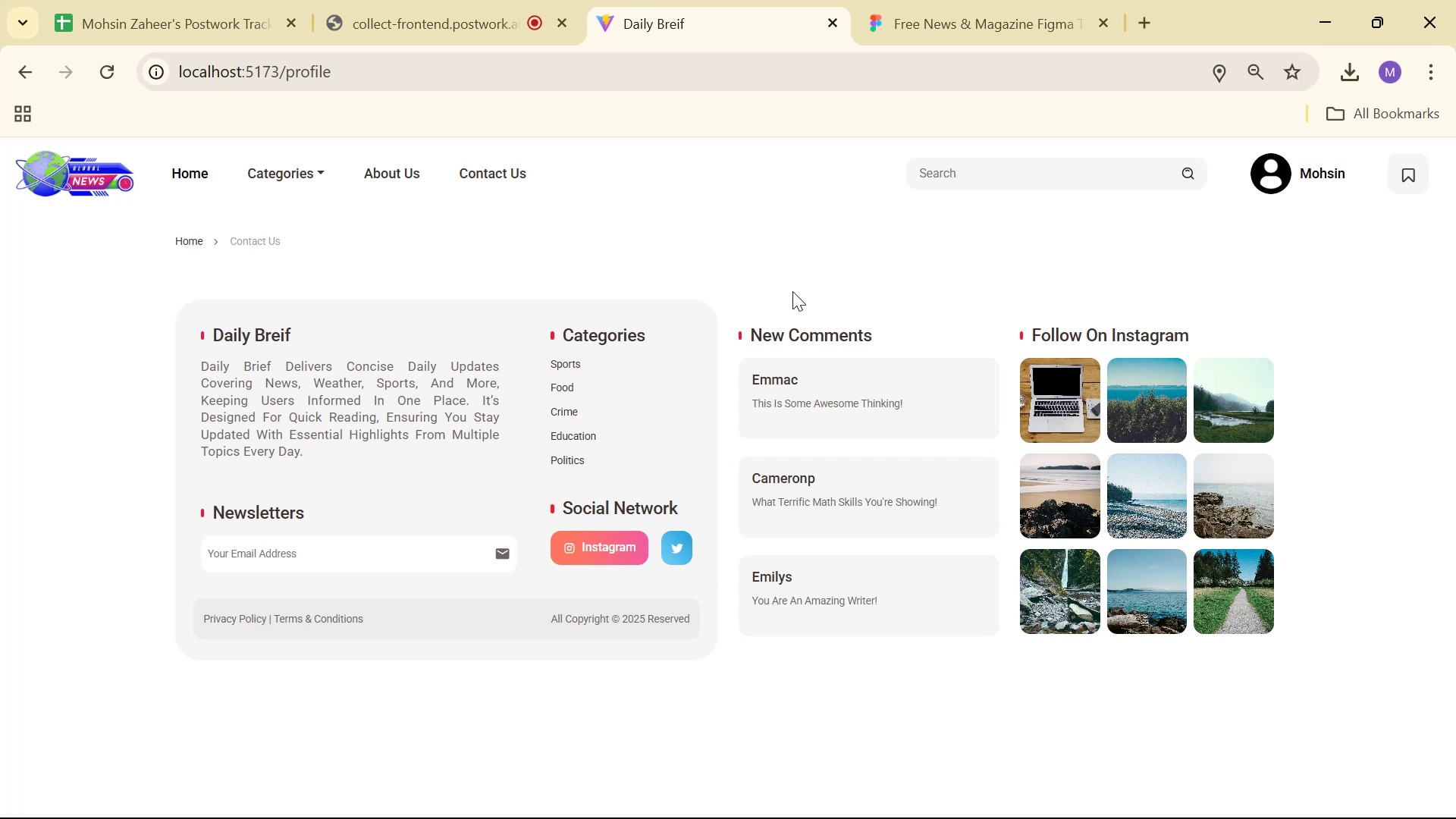 
key(Alt+Tab)
 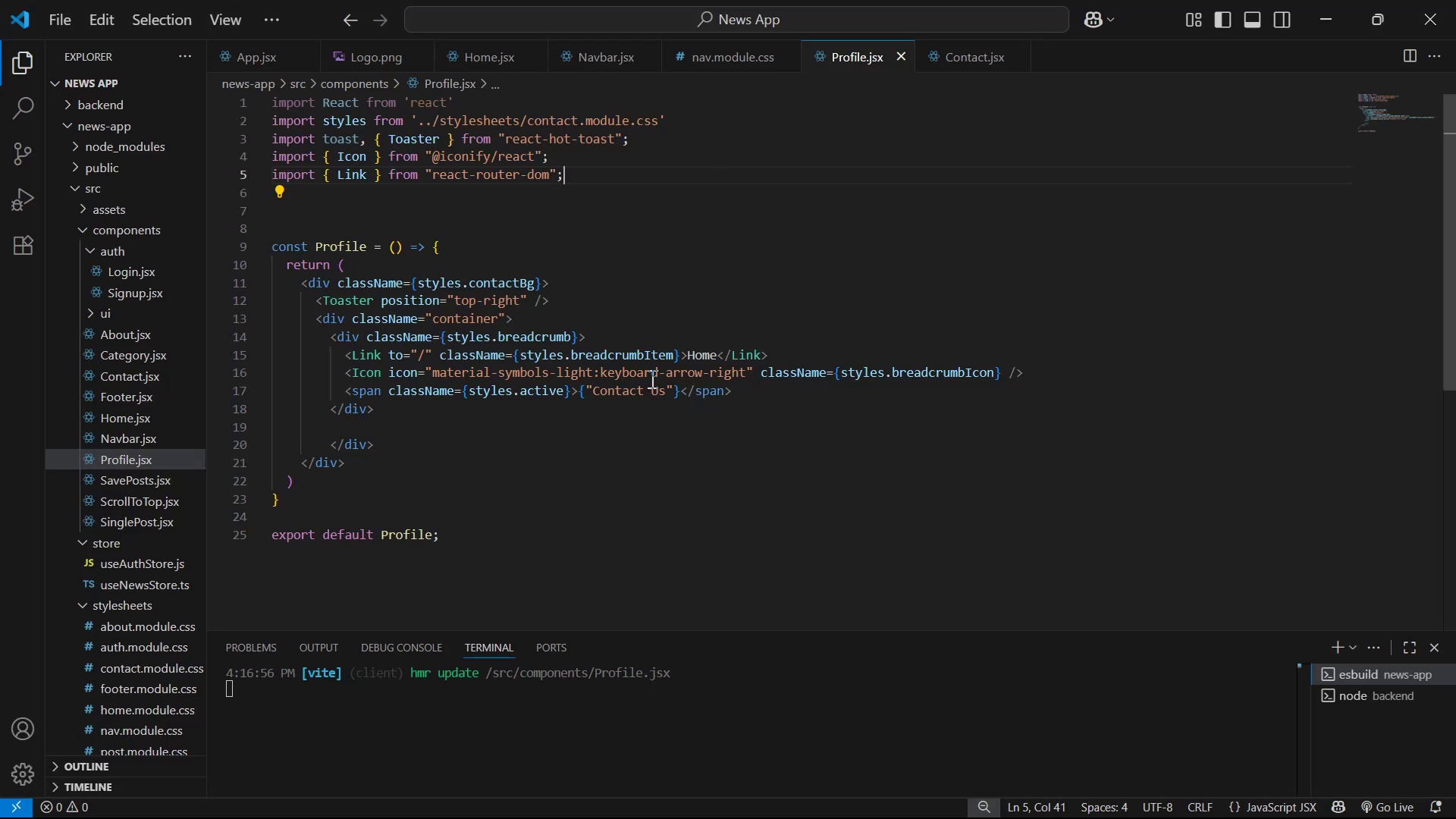 
left_click([661, 392])
 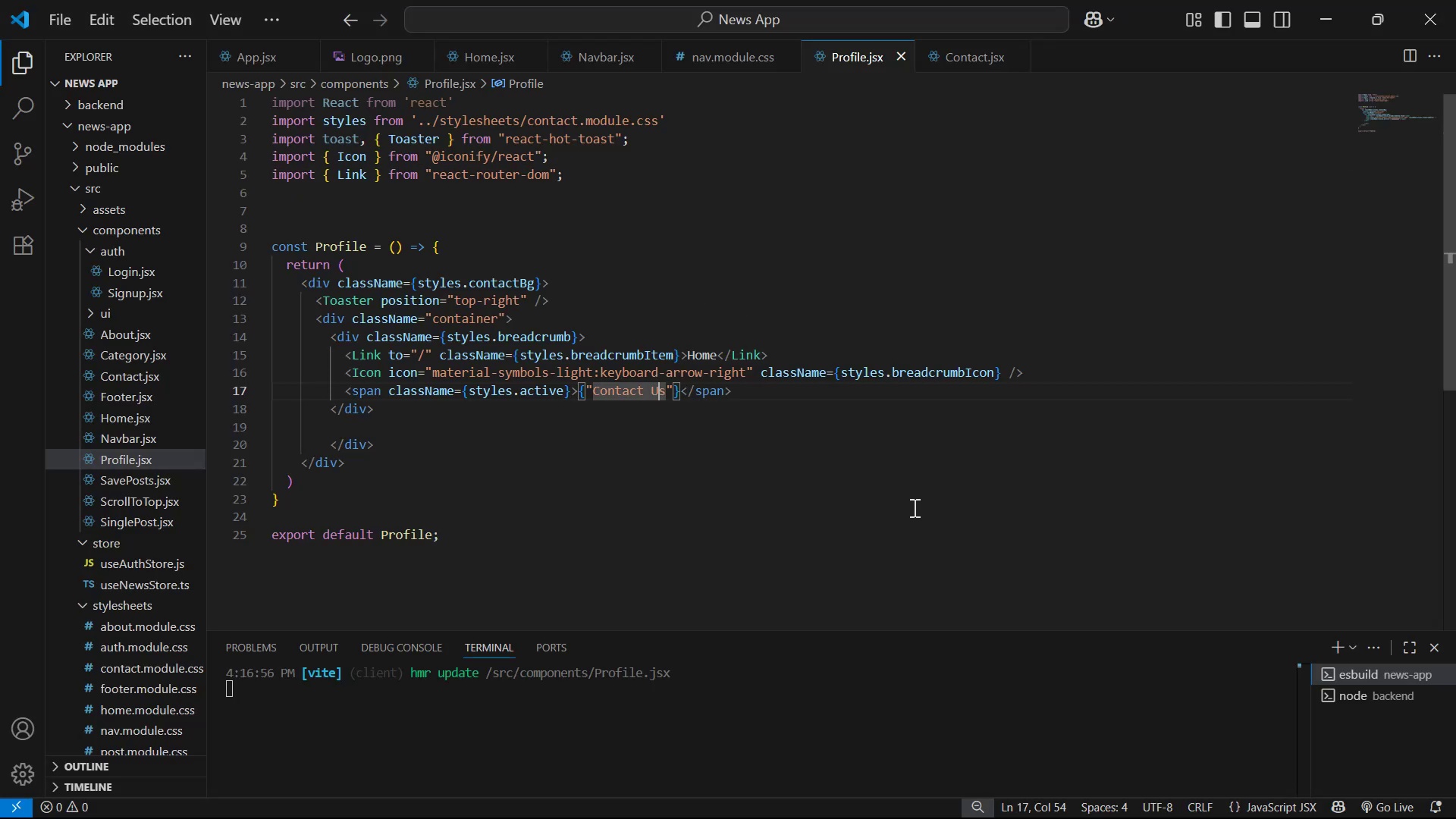 
key(ArrowRight)
 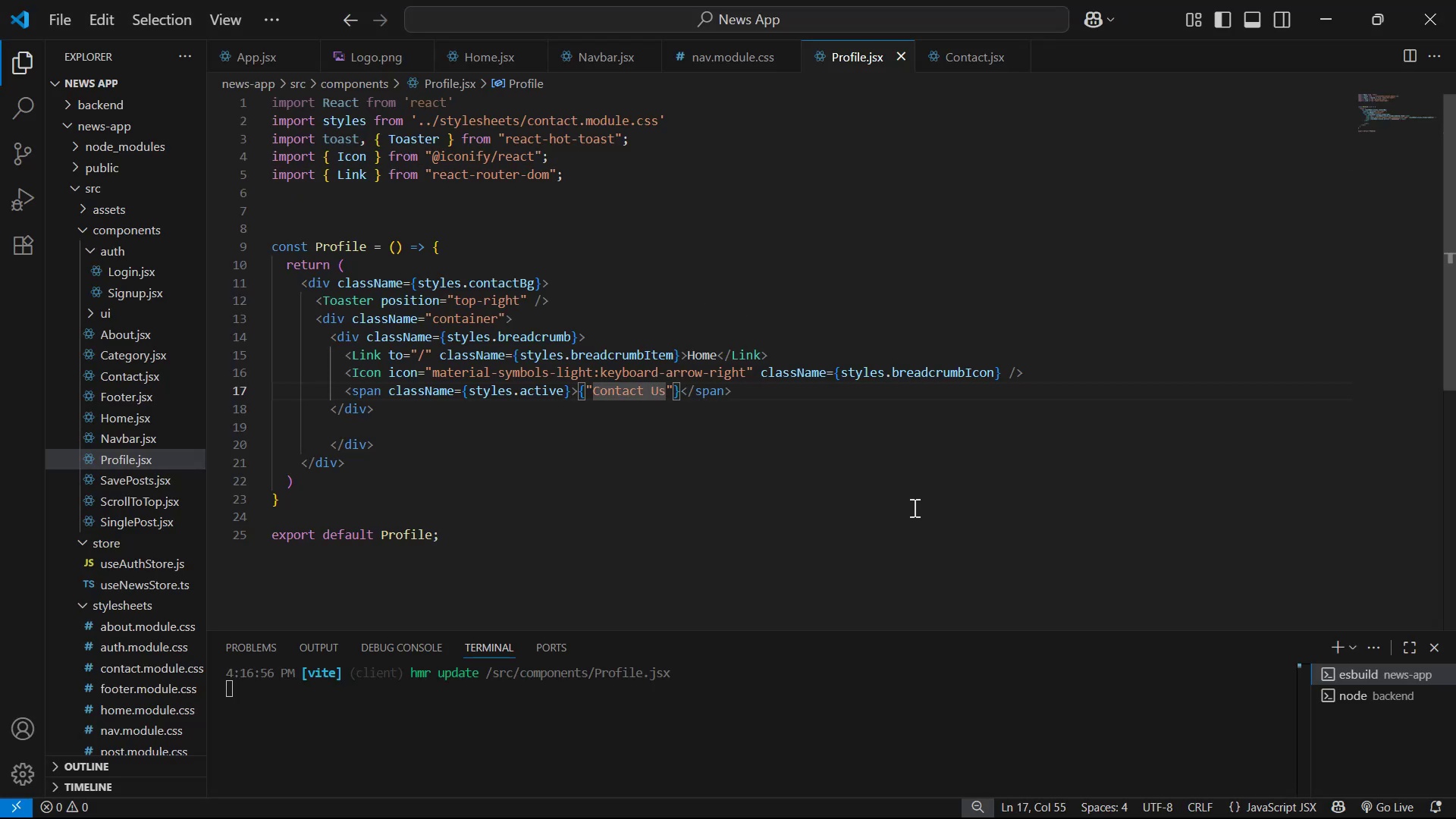 
hold_key(key=Backspace, duration=0.67)
 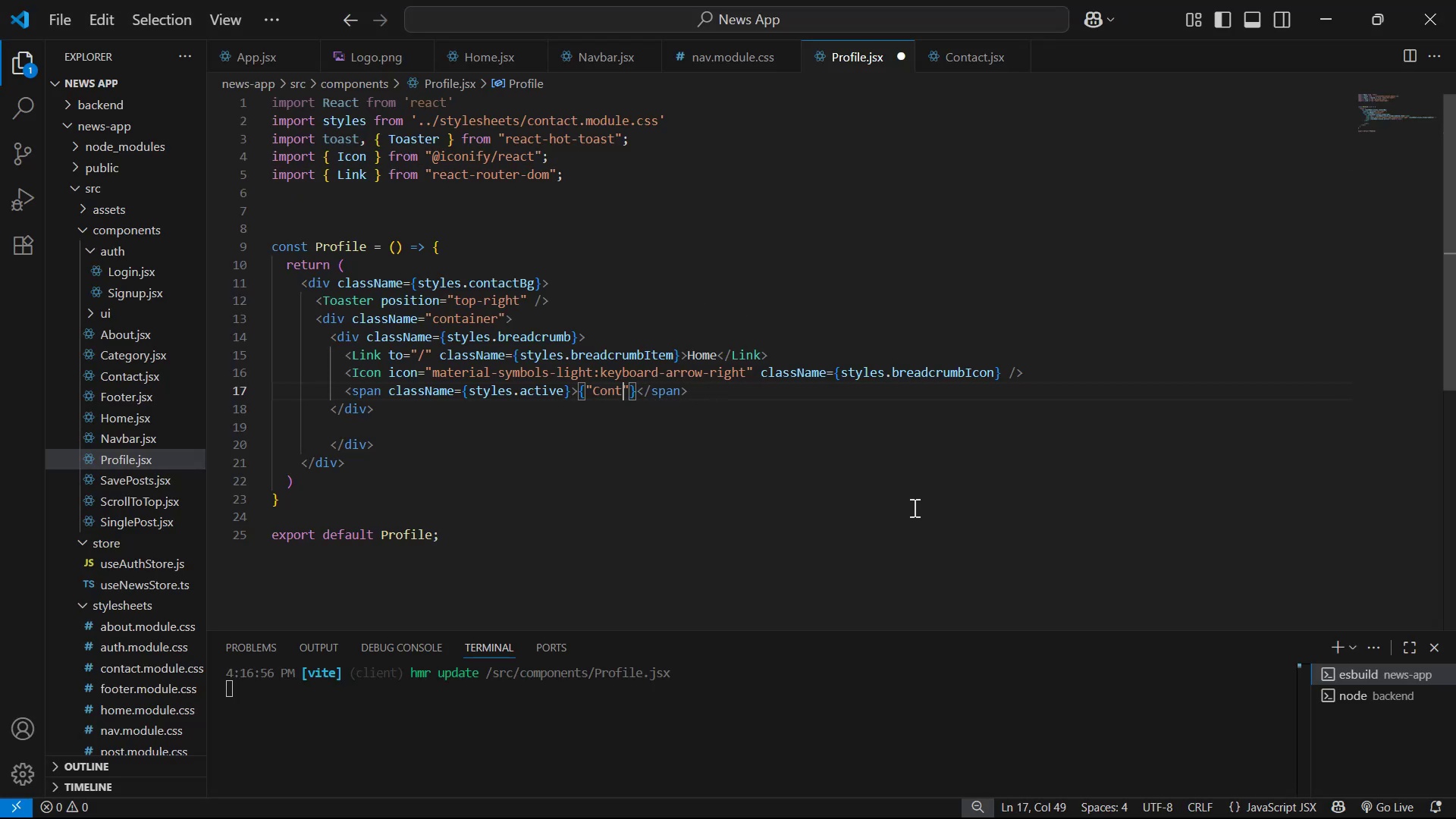 
key(Backspace)
key(Backspace)
key(Backspace)
key(Backspace)
type(Your Profile )
key(Backspace)
 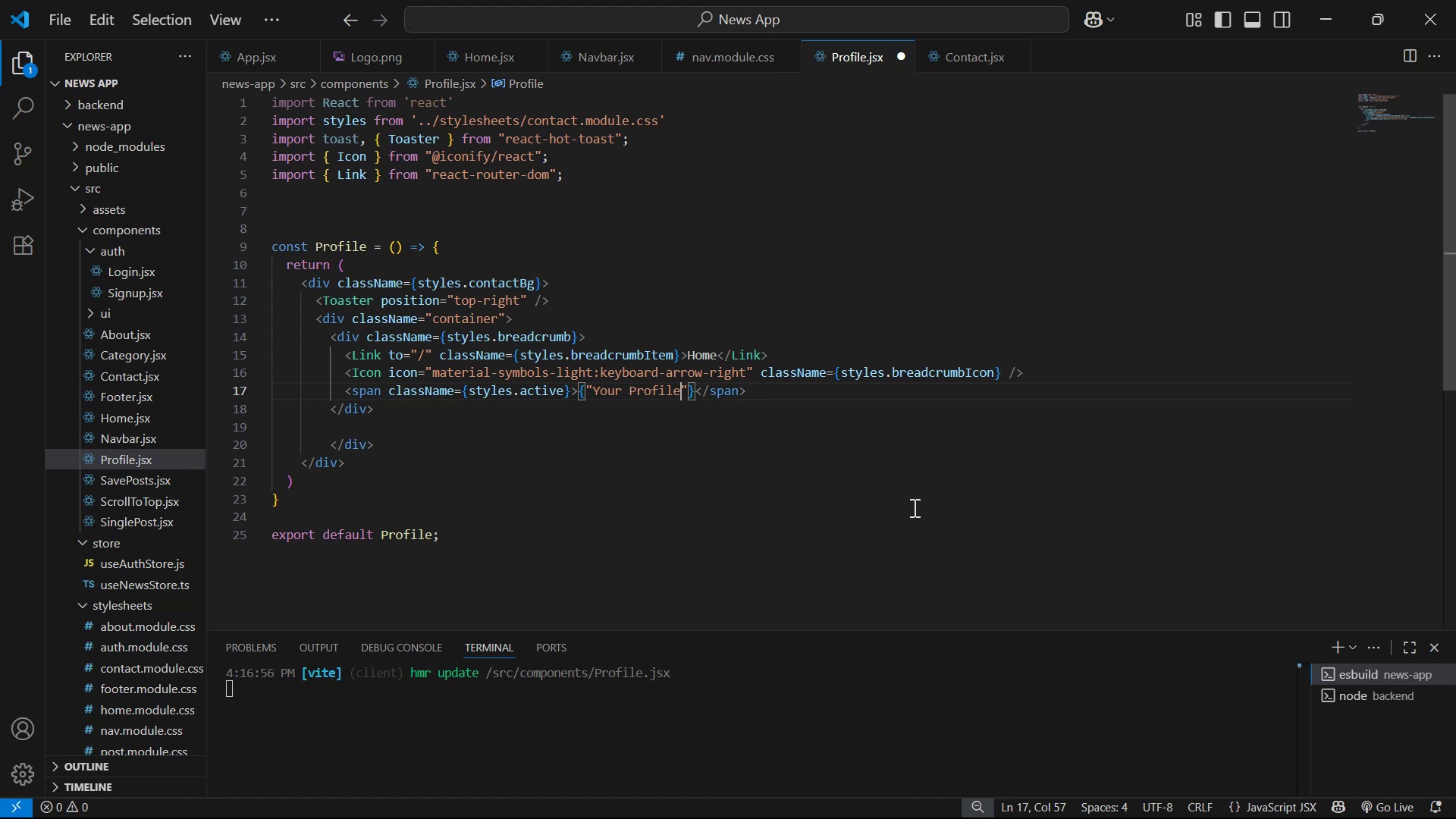 
key(Control+S)
 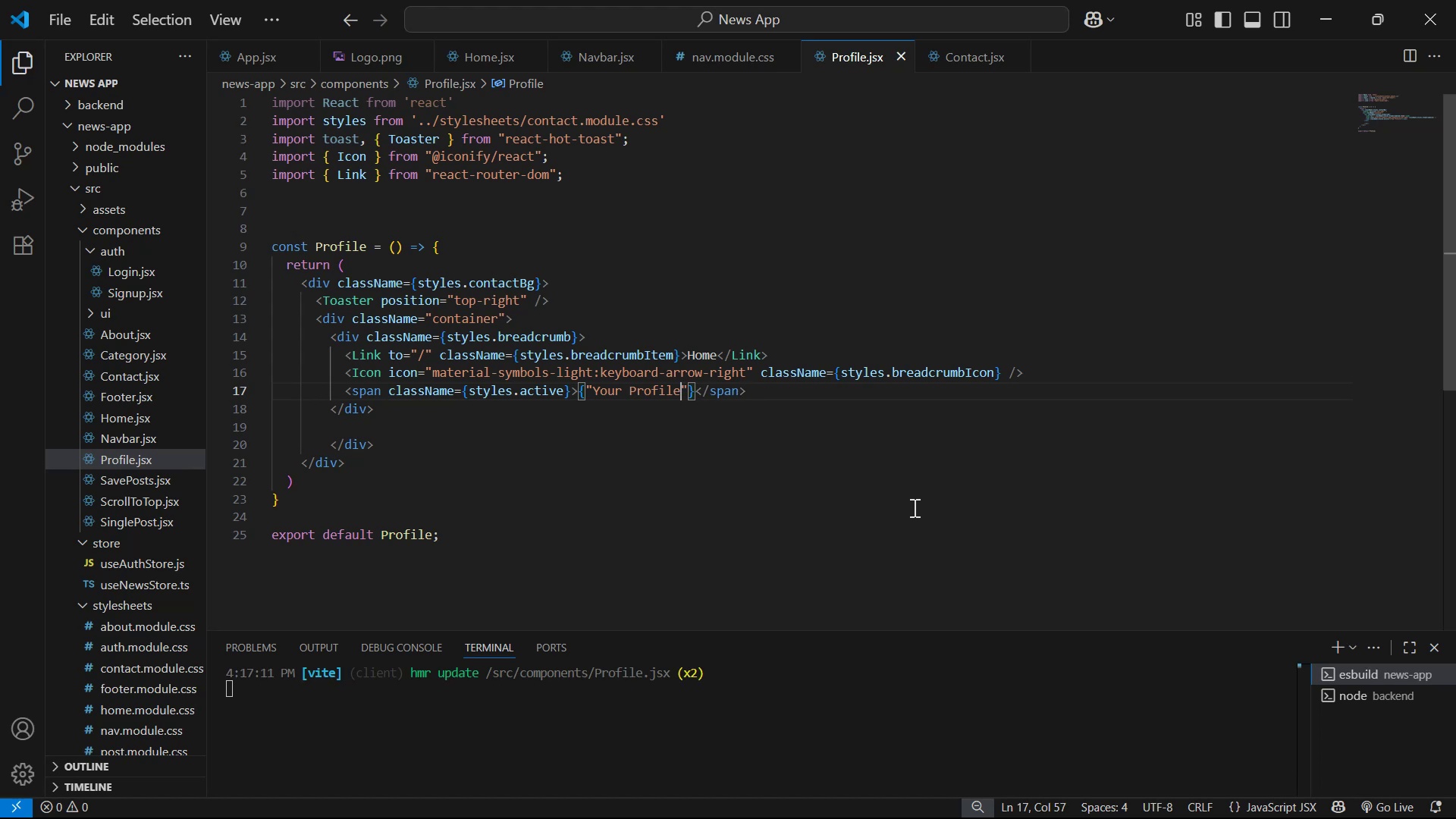 
wait(13.46)
 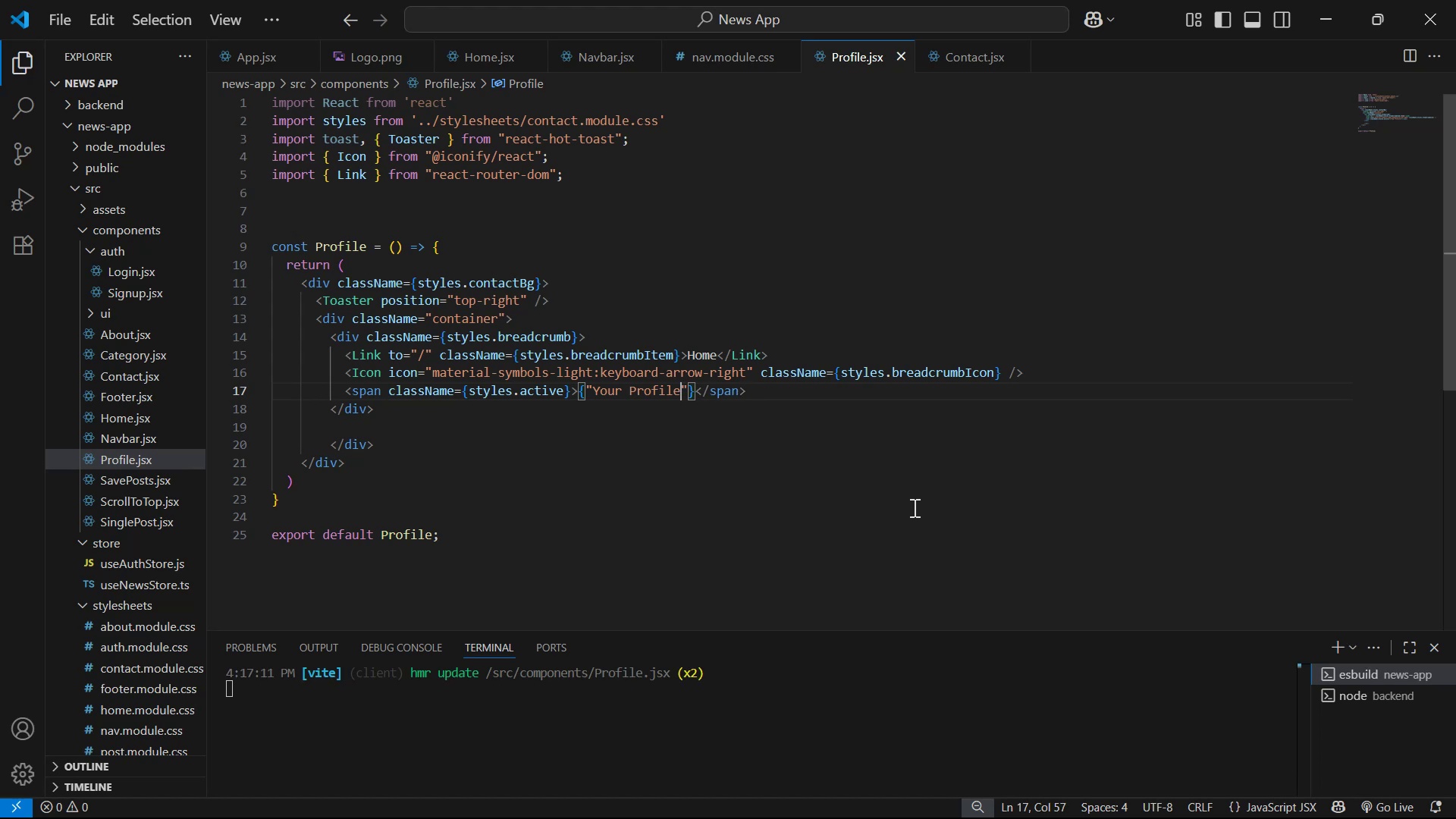 
key(Alt+Tab)
 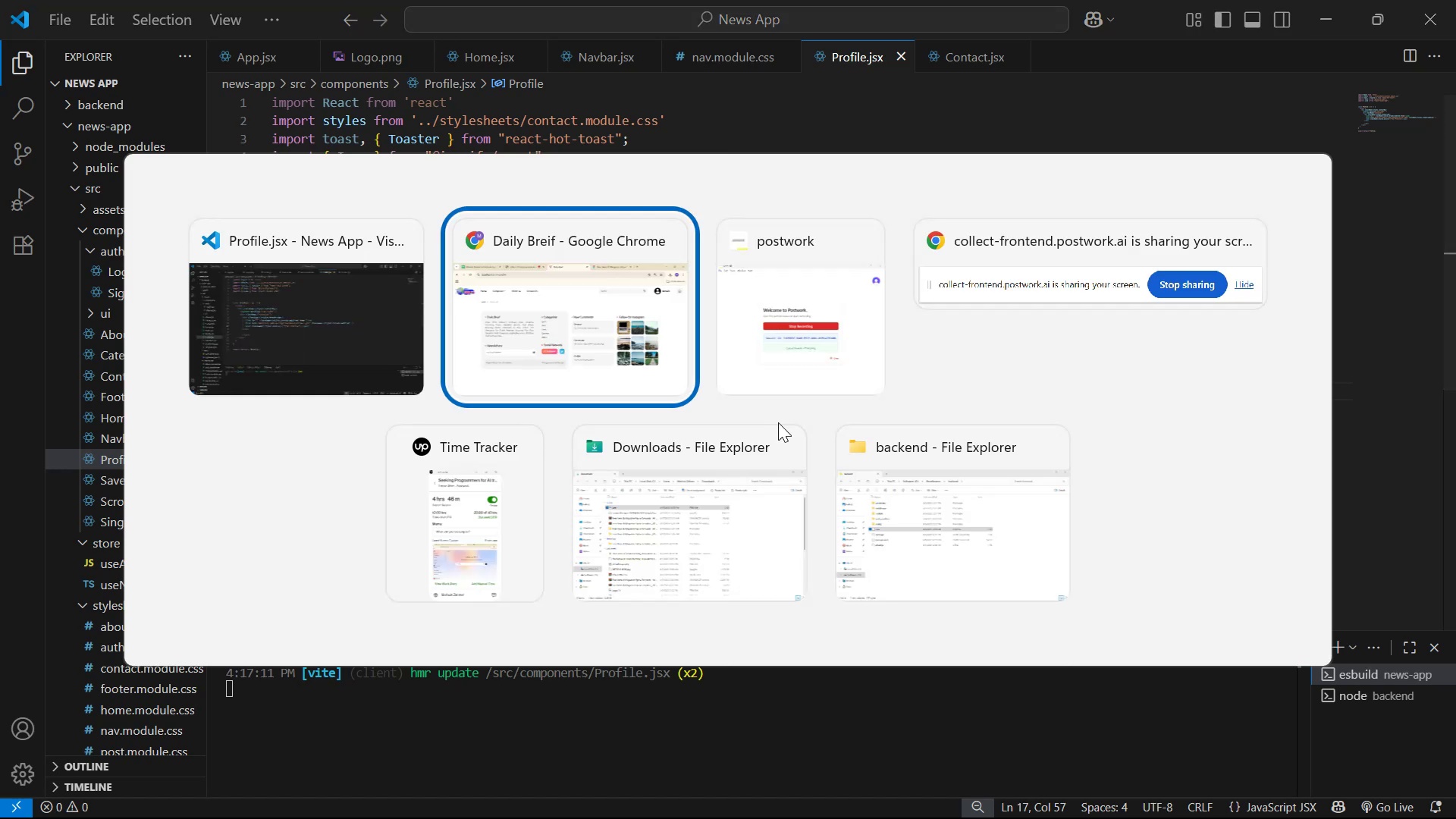 
key(Alt+Tab)
 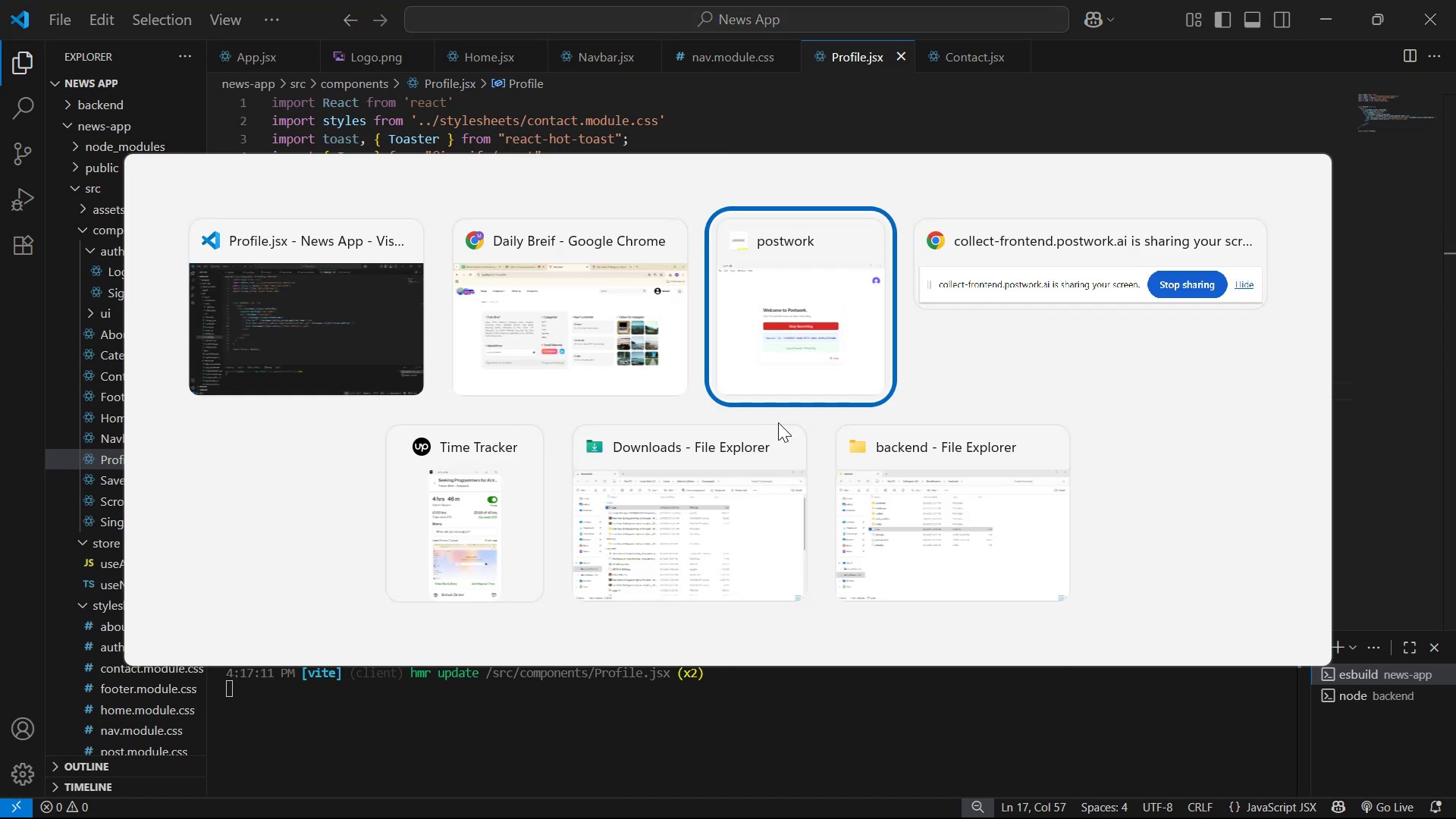 
key(Alt+Tab)
 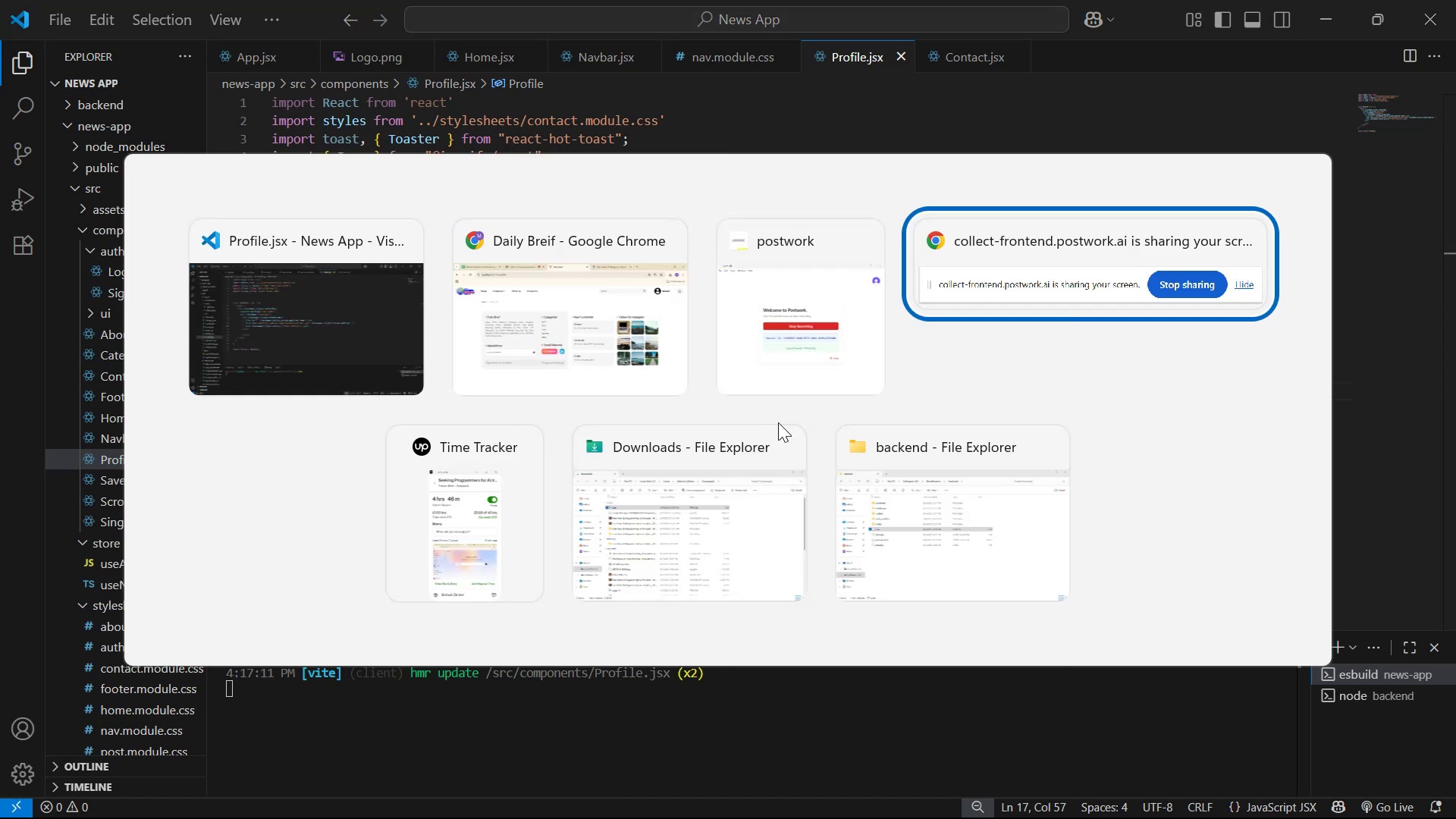 
key(Alt+Tab)
 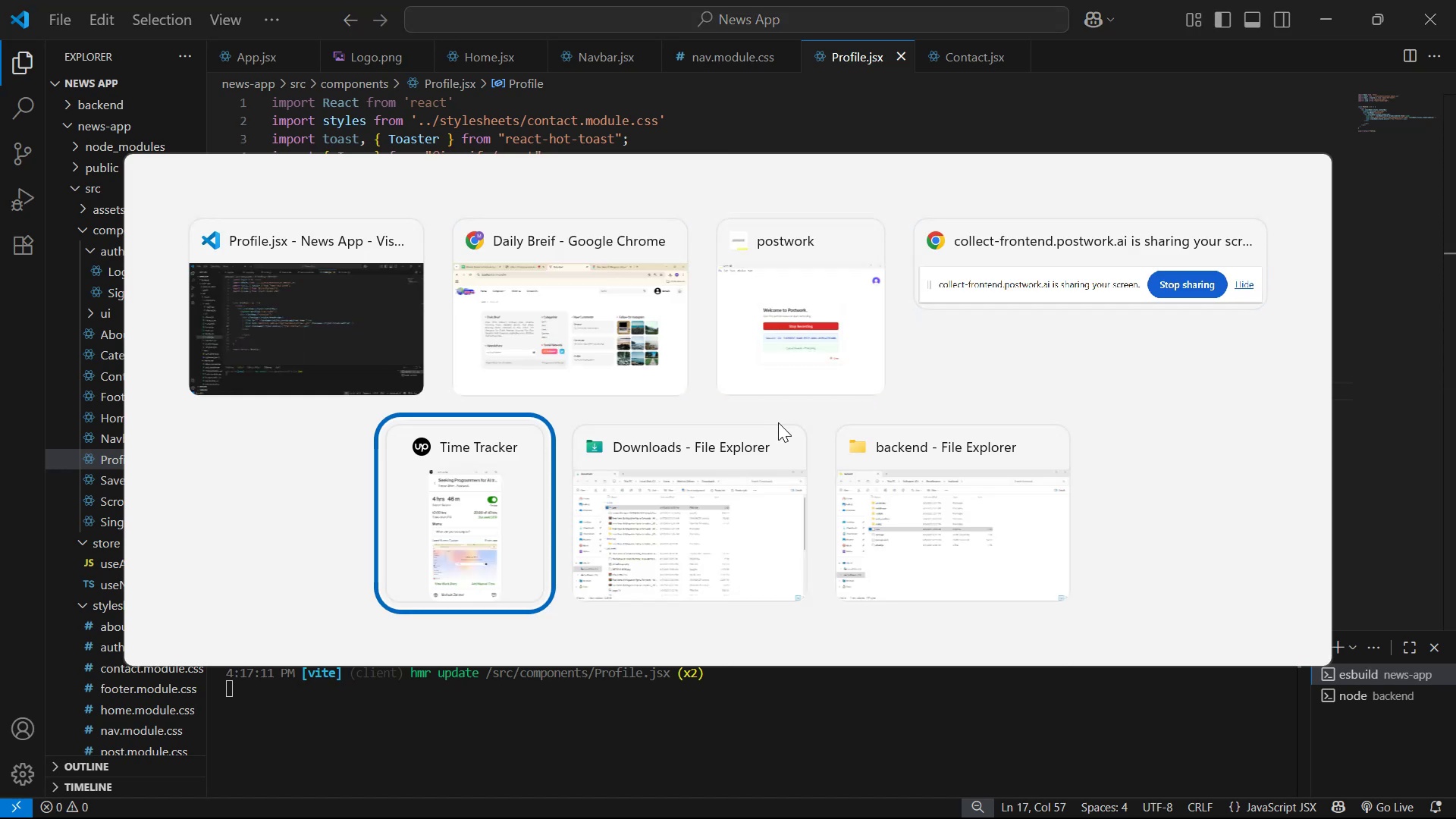 
key(Alt+Tab)
 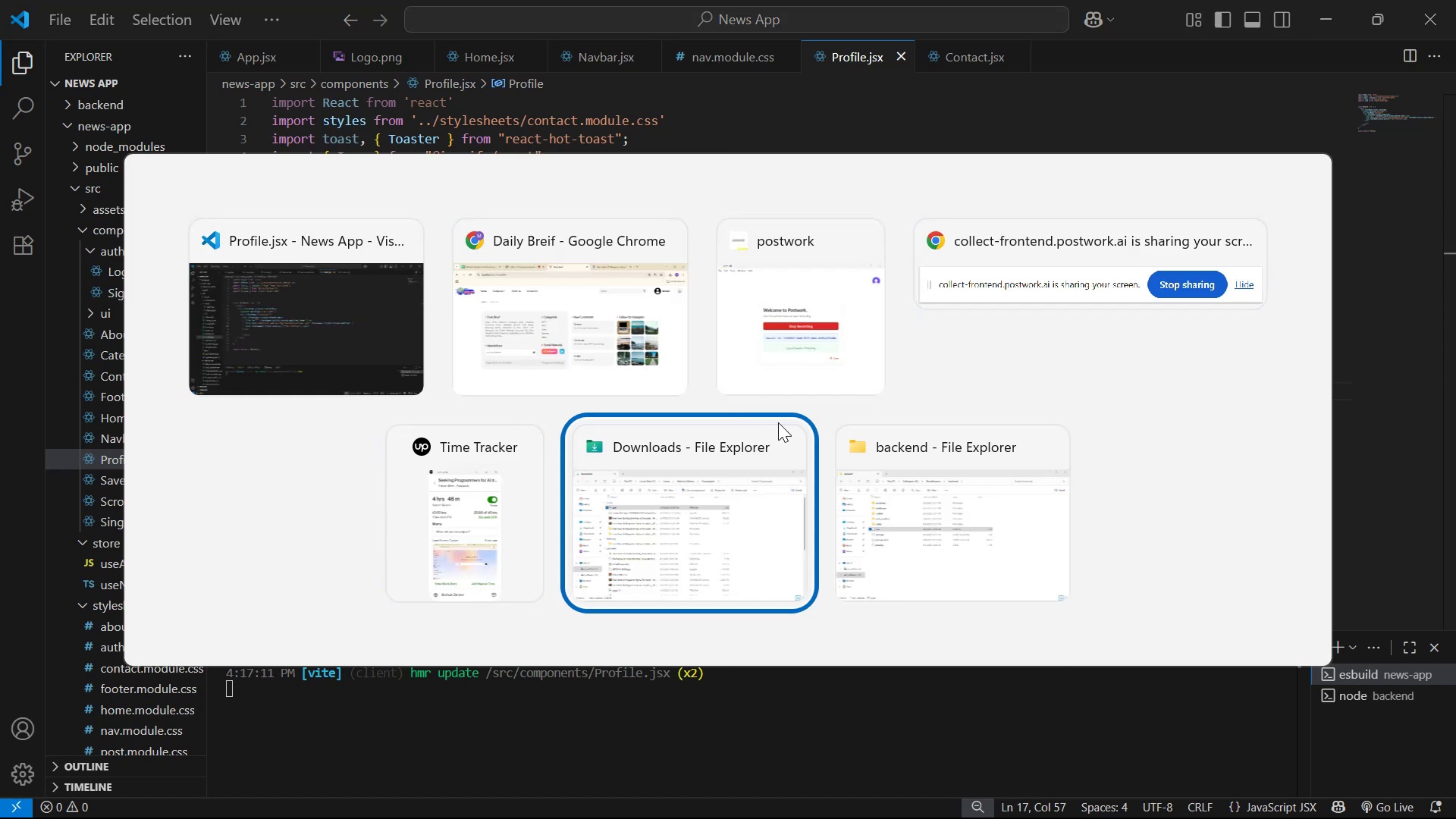 
key(Alt+Tab)
 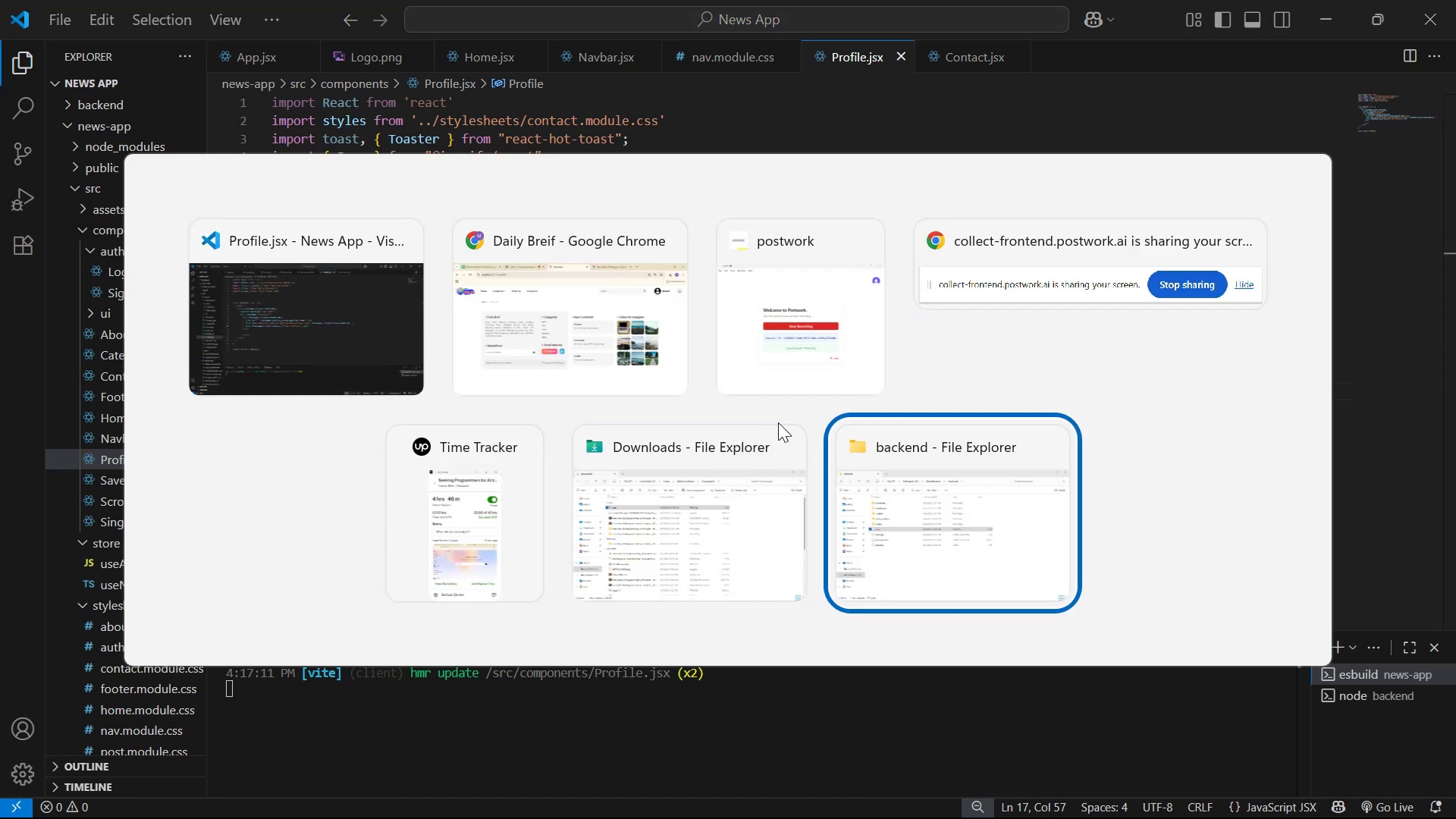 
key(Alt+Tab)
 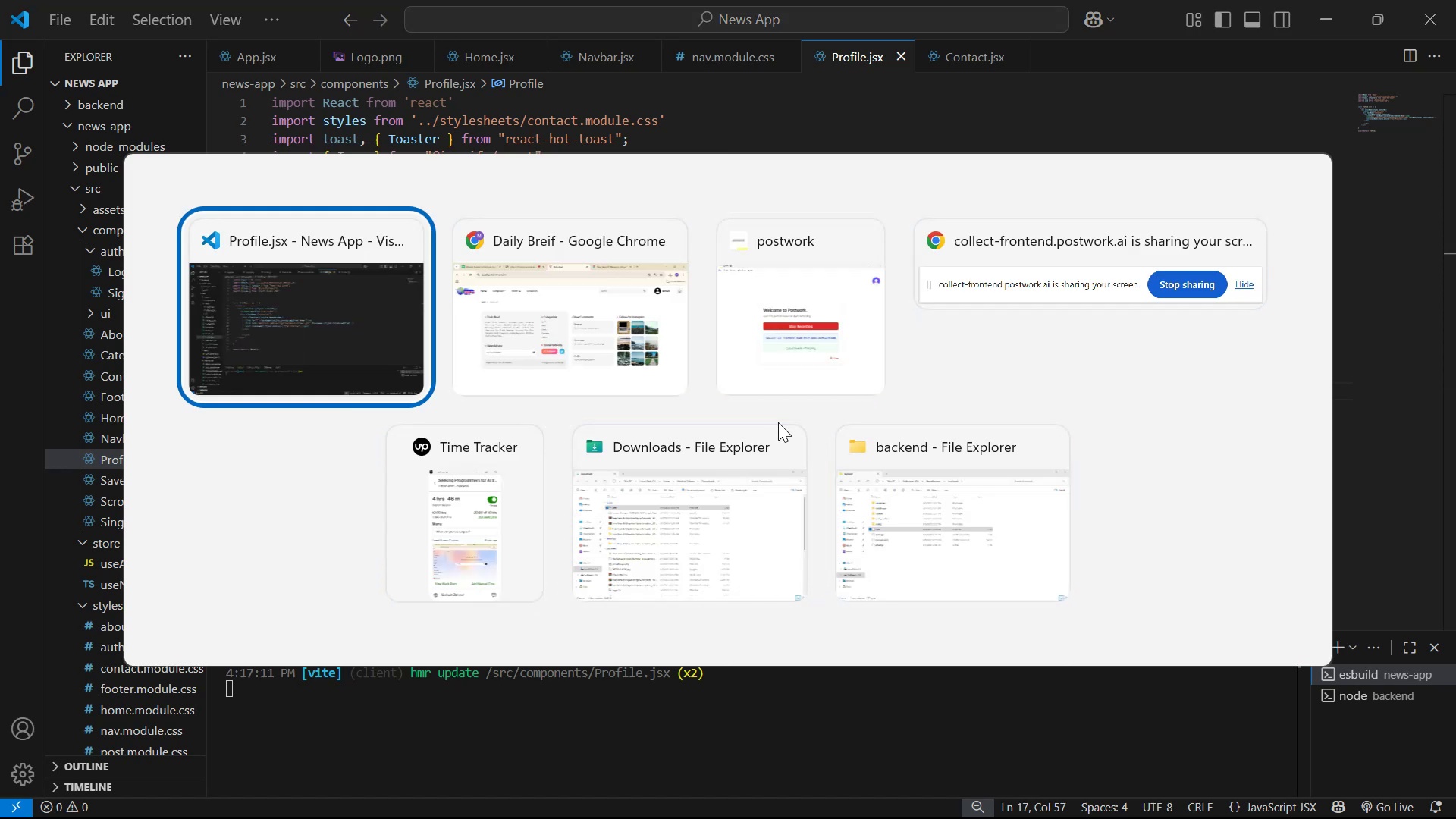 
key(Alt+Tab)
 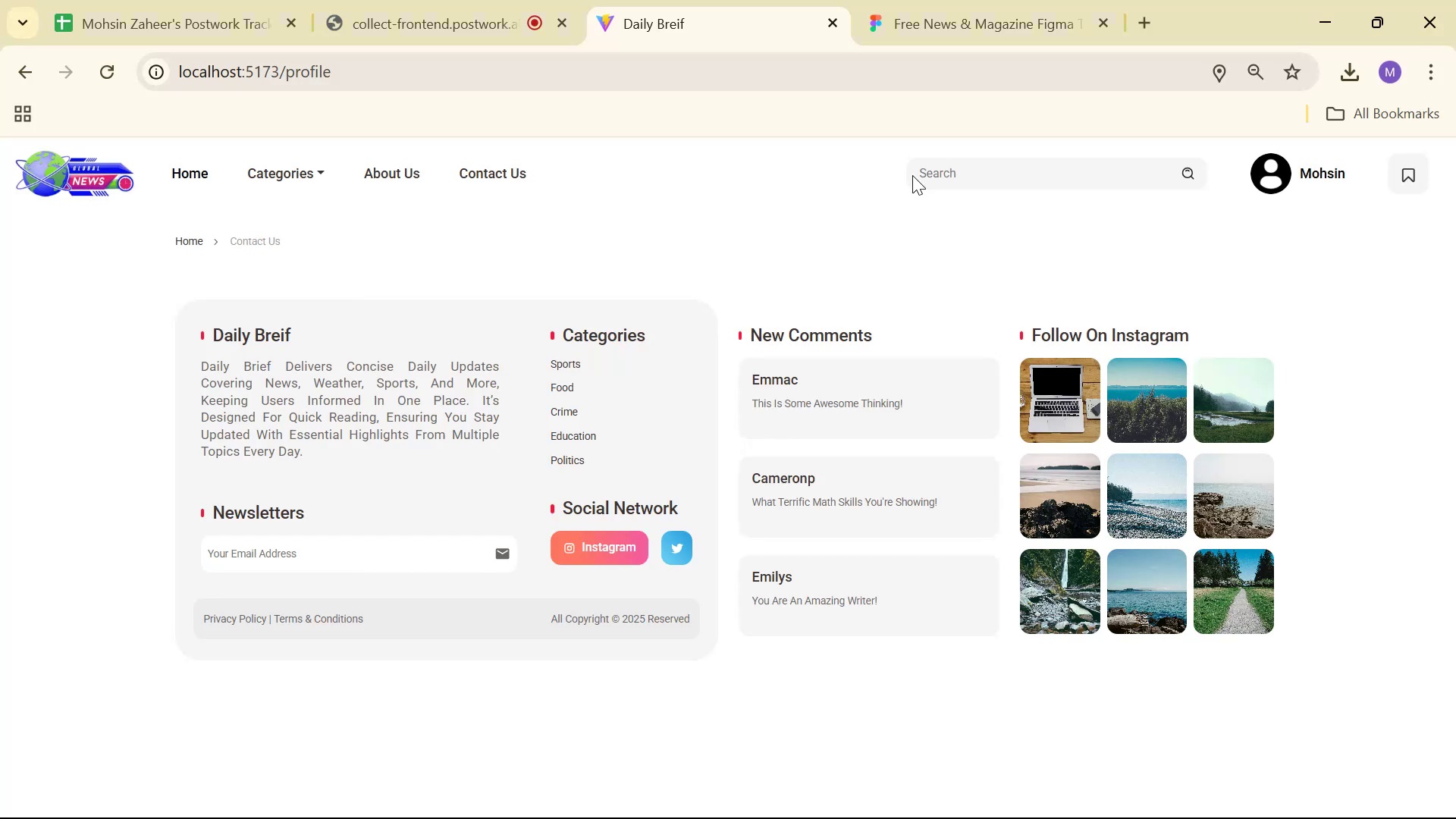 
left_click_drag(start_coordinate=[1002, 0], to_coordinate=[1025, 154])
 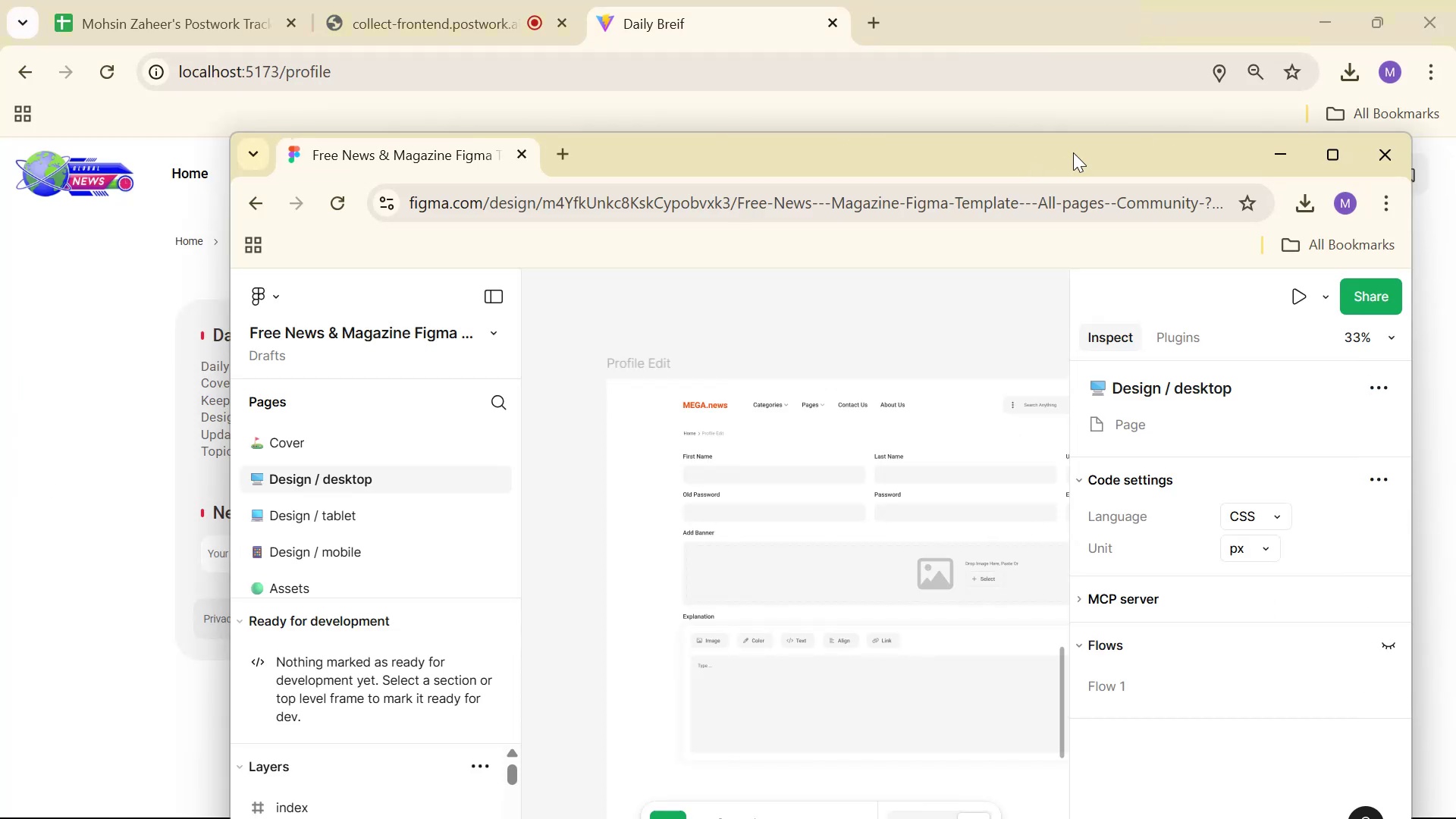 
double_click([1073, 152])
 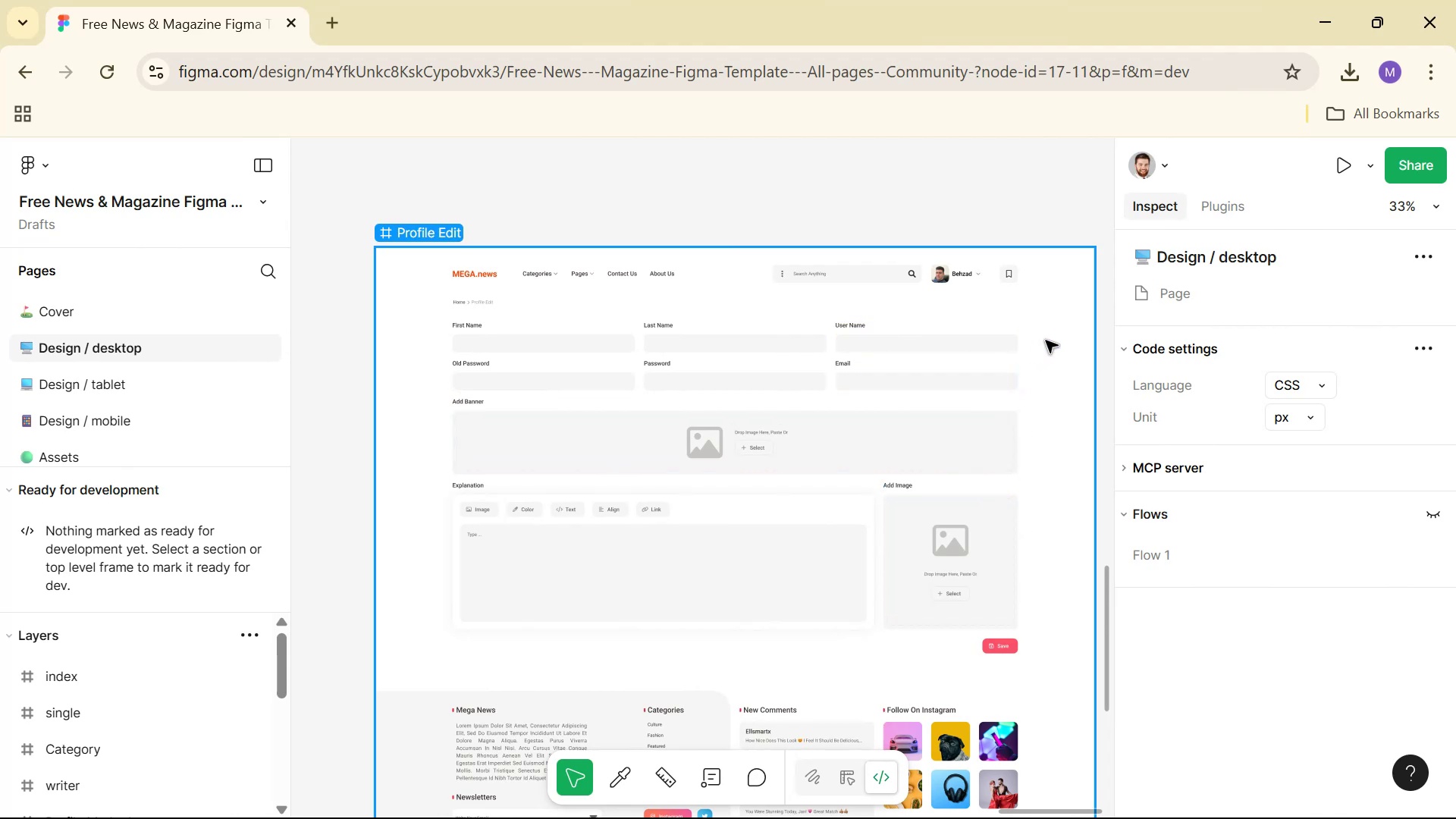 
key(Tab)
 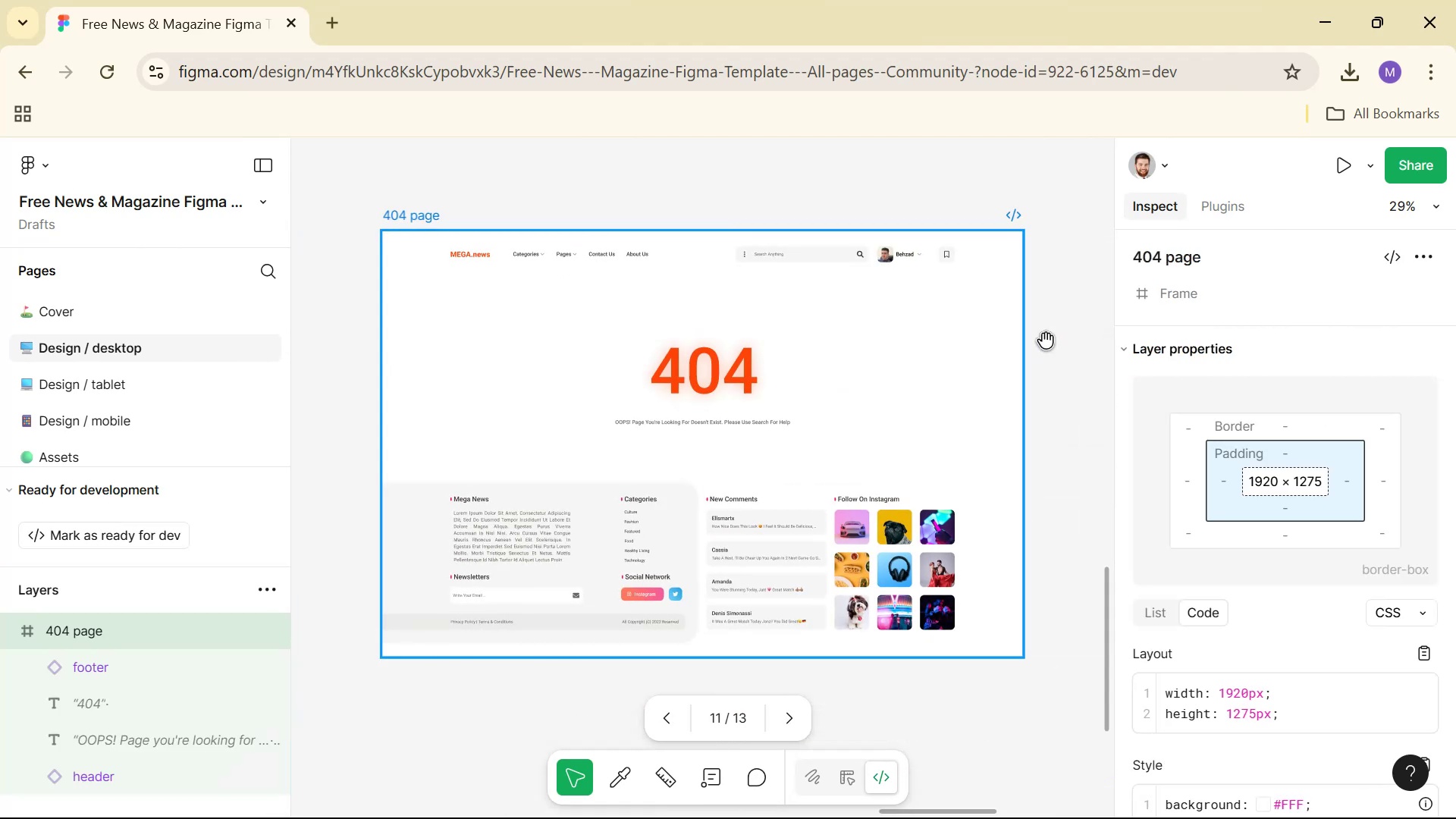 
hold_key(key=ControlLeft, duration=0.46)
scroll: coordinate [1098, 397], scroll_direction: down, amount: 4.0
 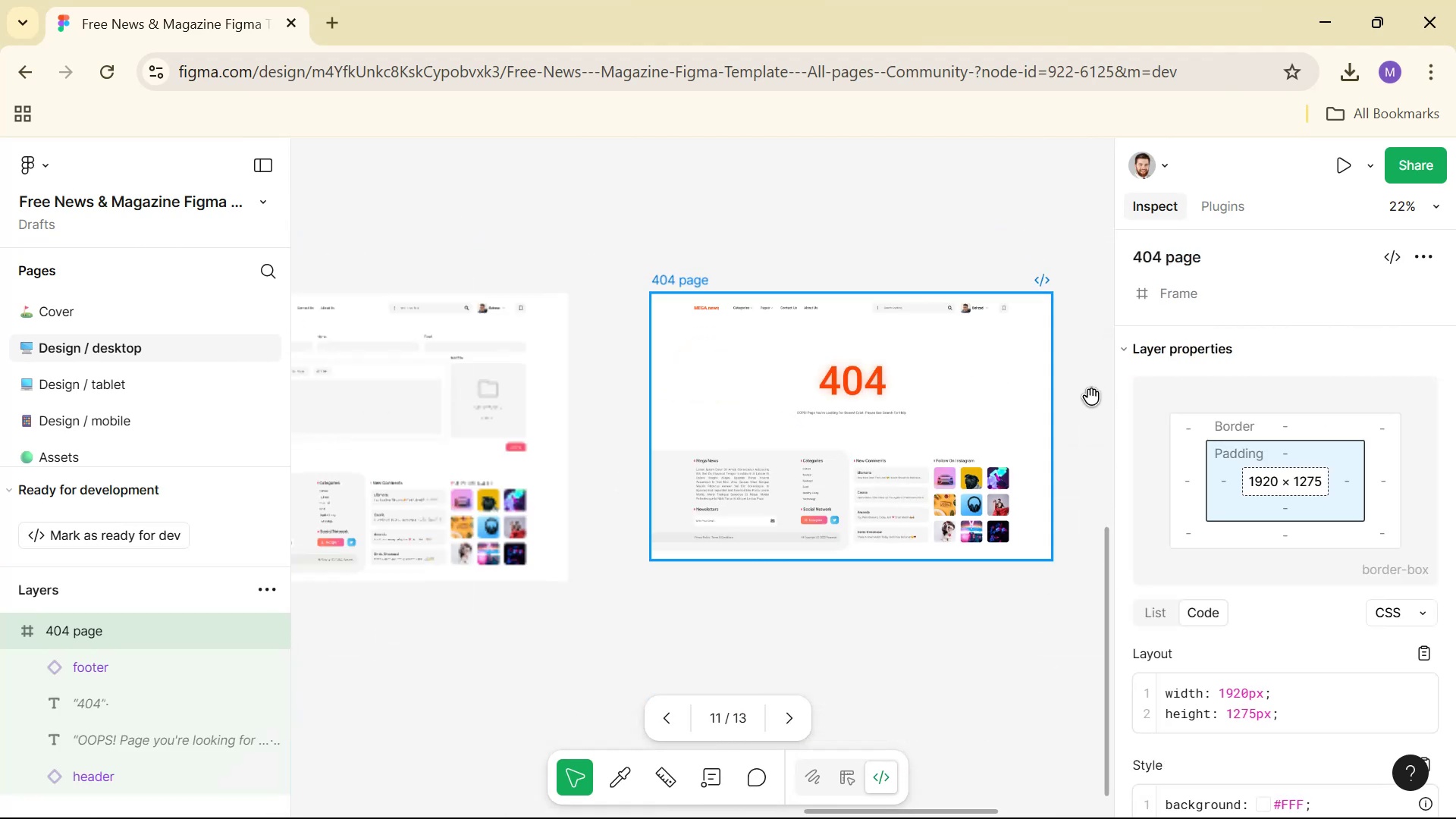 
hold_key(key=Space, duration=0.67)
 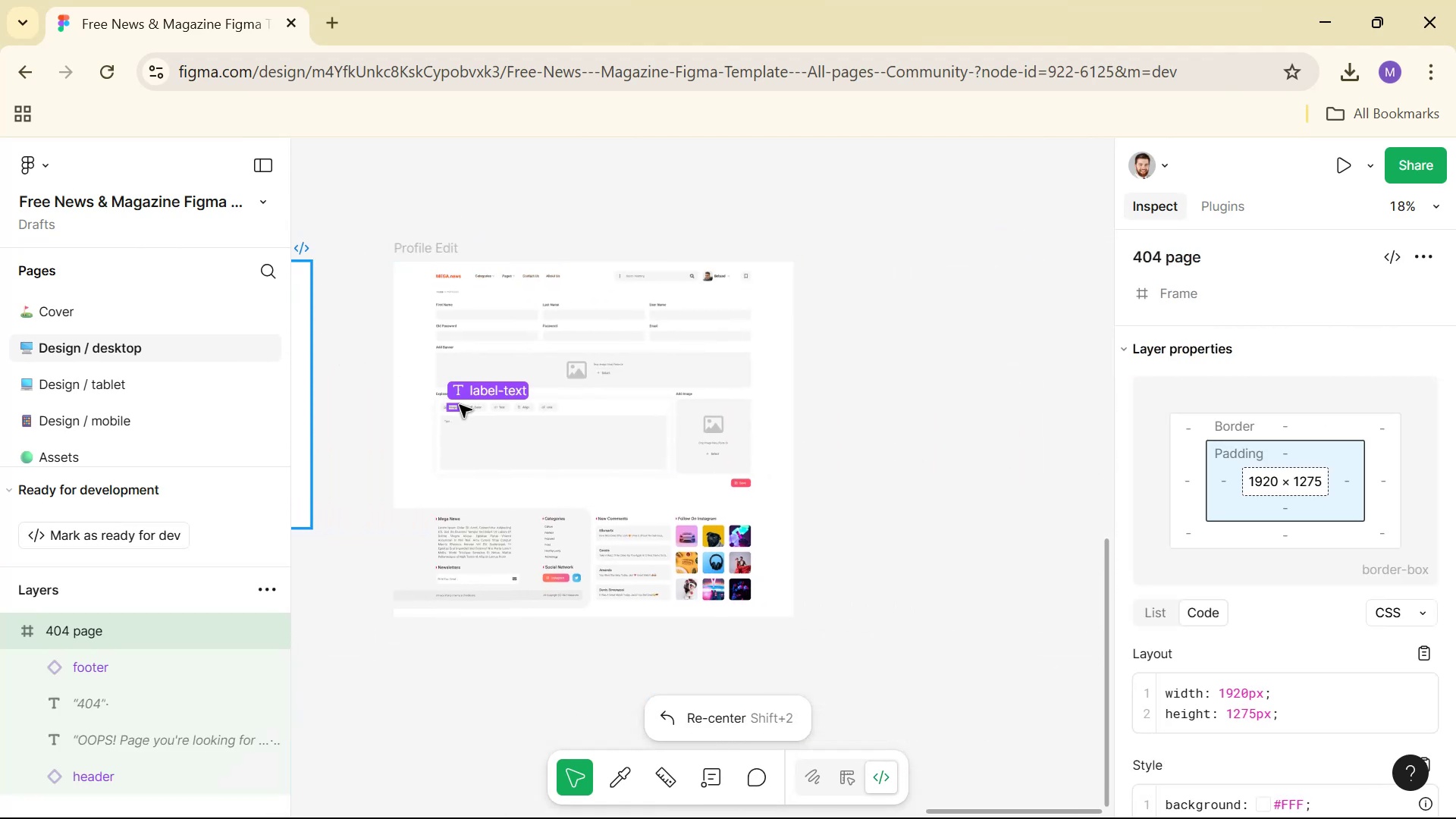 
left_click_drag(start_coordinate=[1089, 395], to_coordinate=[348, 363])
 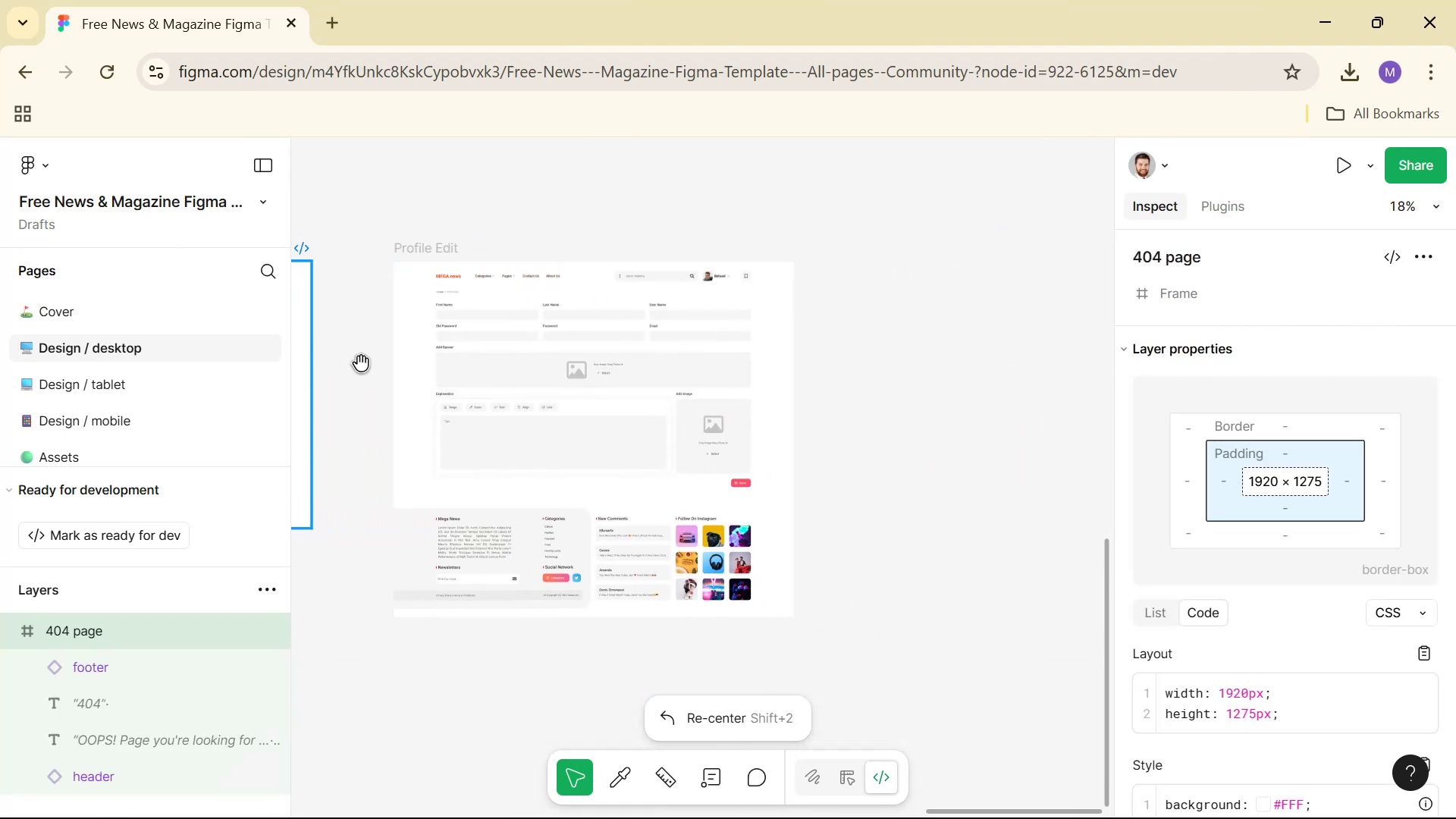 
hold_key(key=ControlLeft, duration=1.5)
scroll: coordinate [460, 405], scroll_direction: up, amount: 6.0
 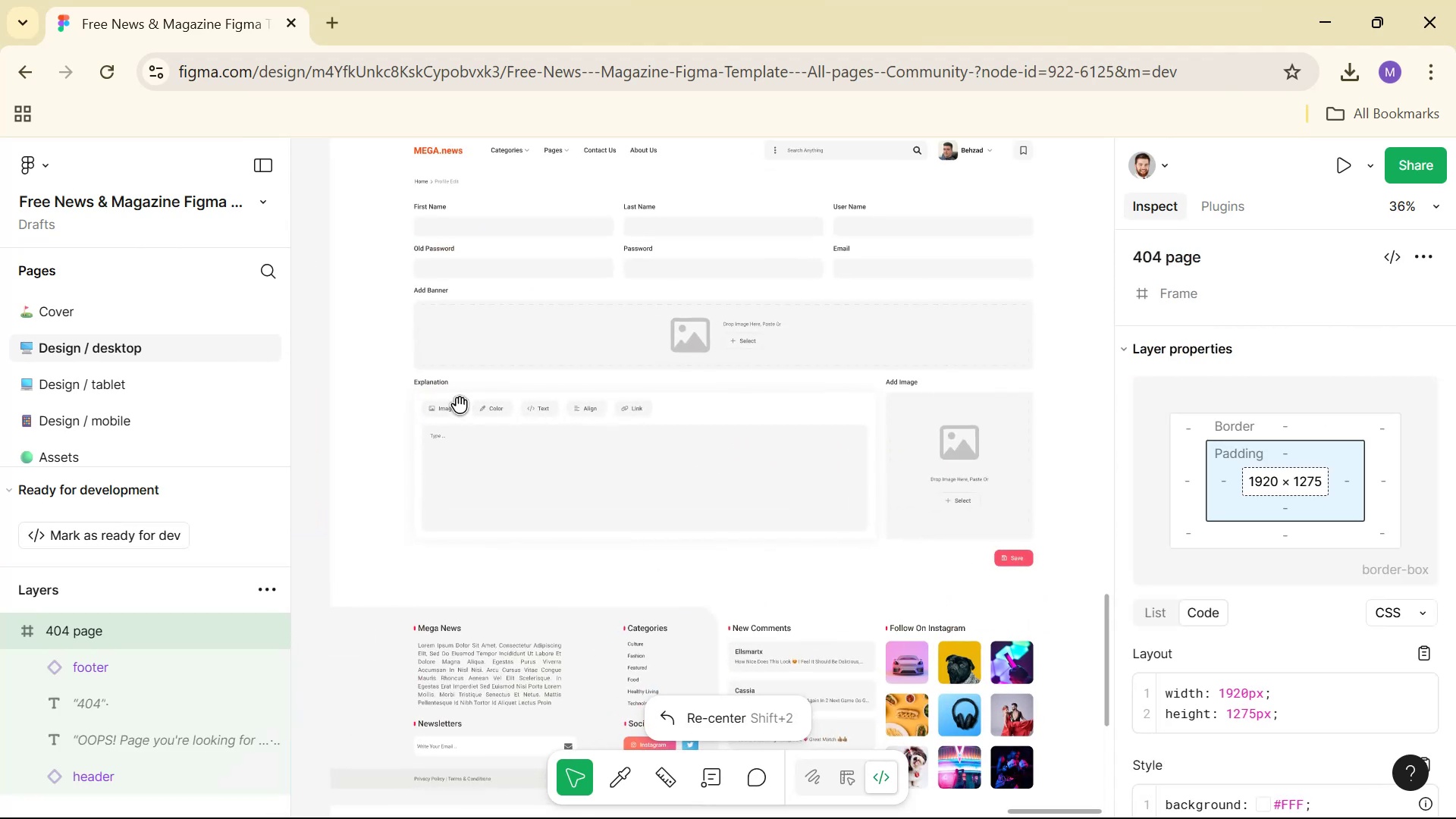 
scroll: coordinate [461, 404], scroll_direction: down, amount: 2.0
 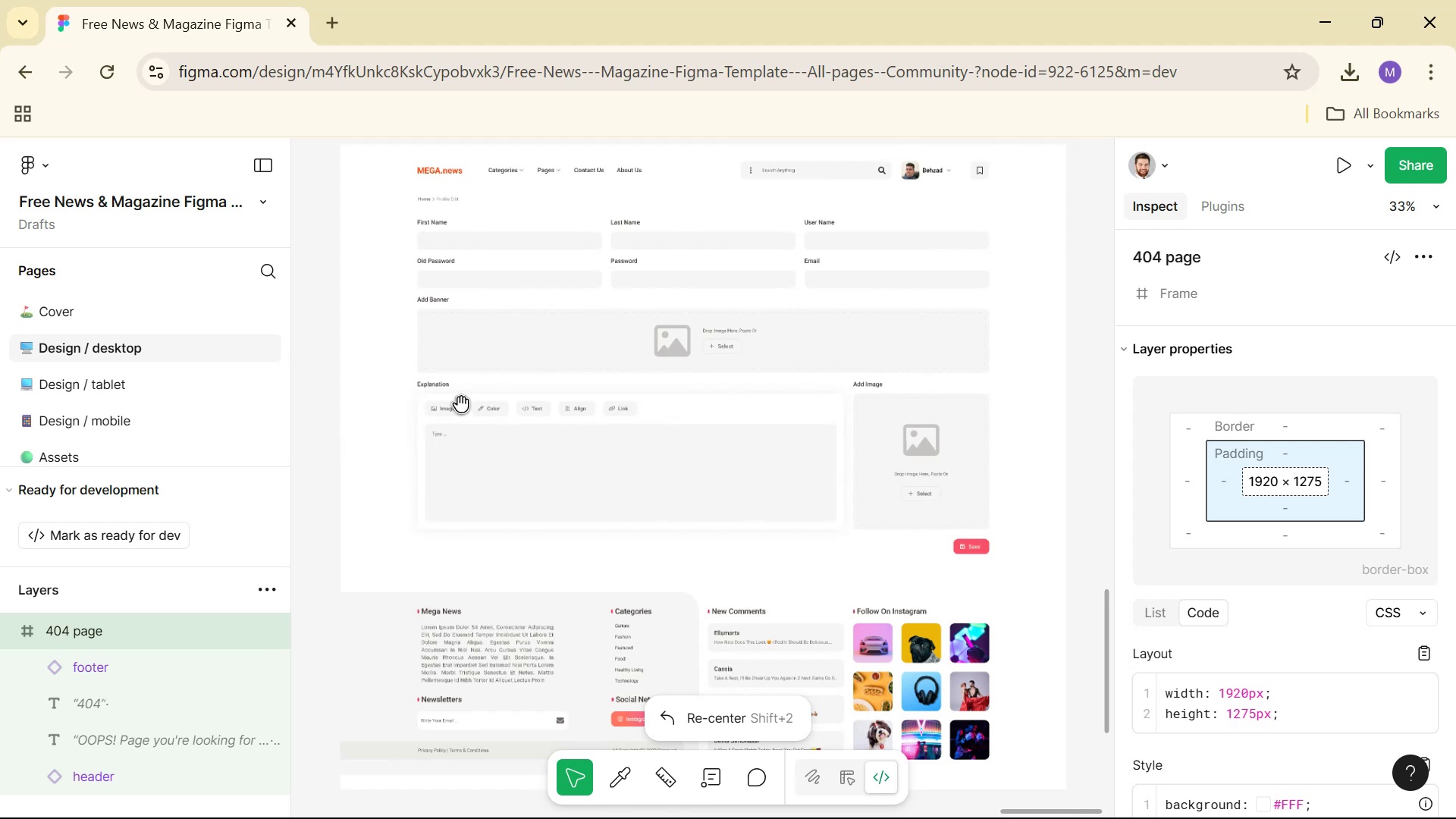 
hold_key(key=ControlLeft, duration=0.34)
 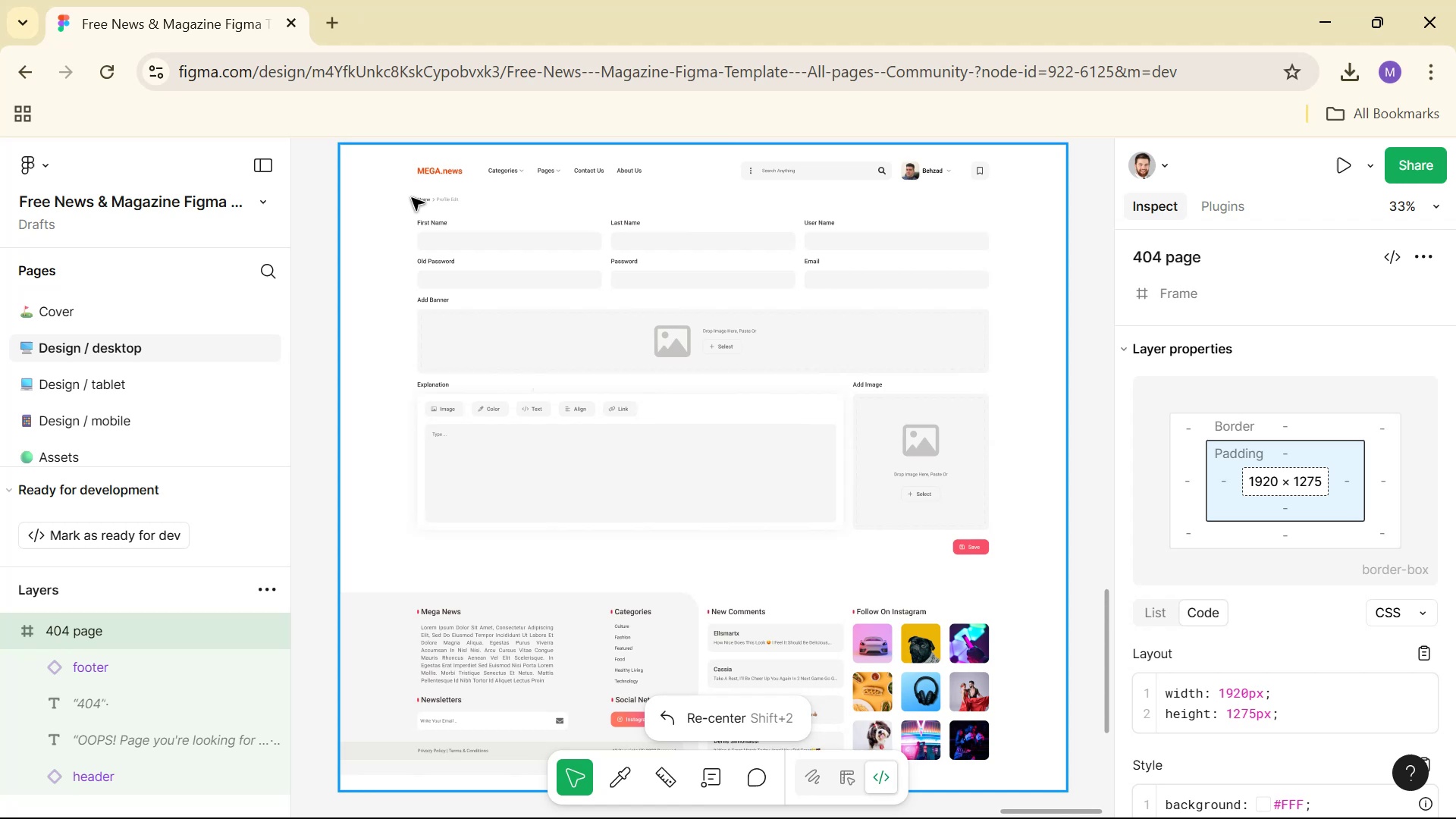 
wait(14.51)
 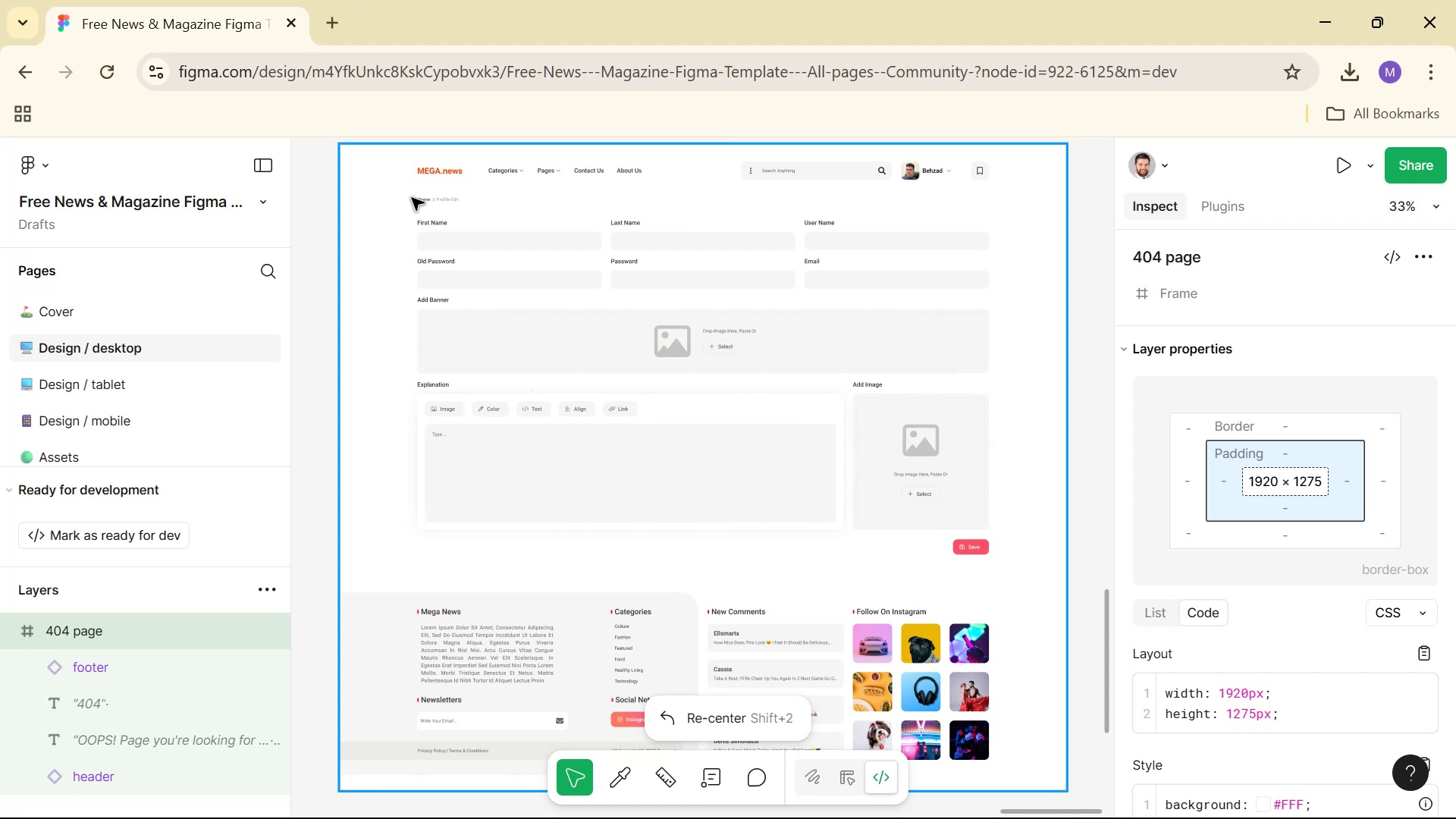 
mouse_move([464, 202])
 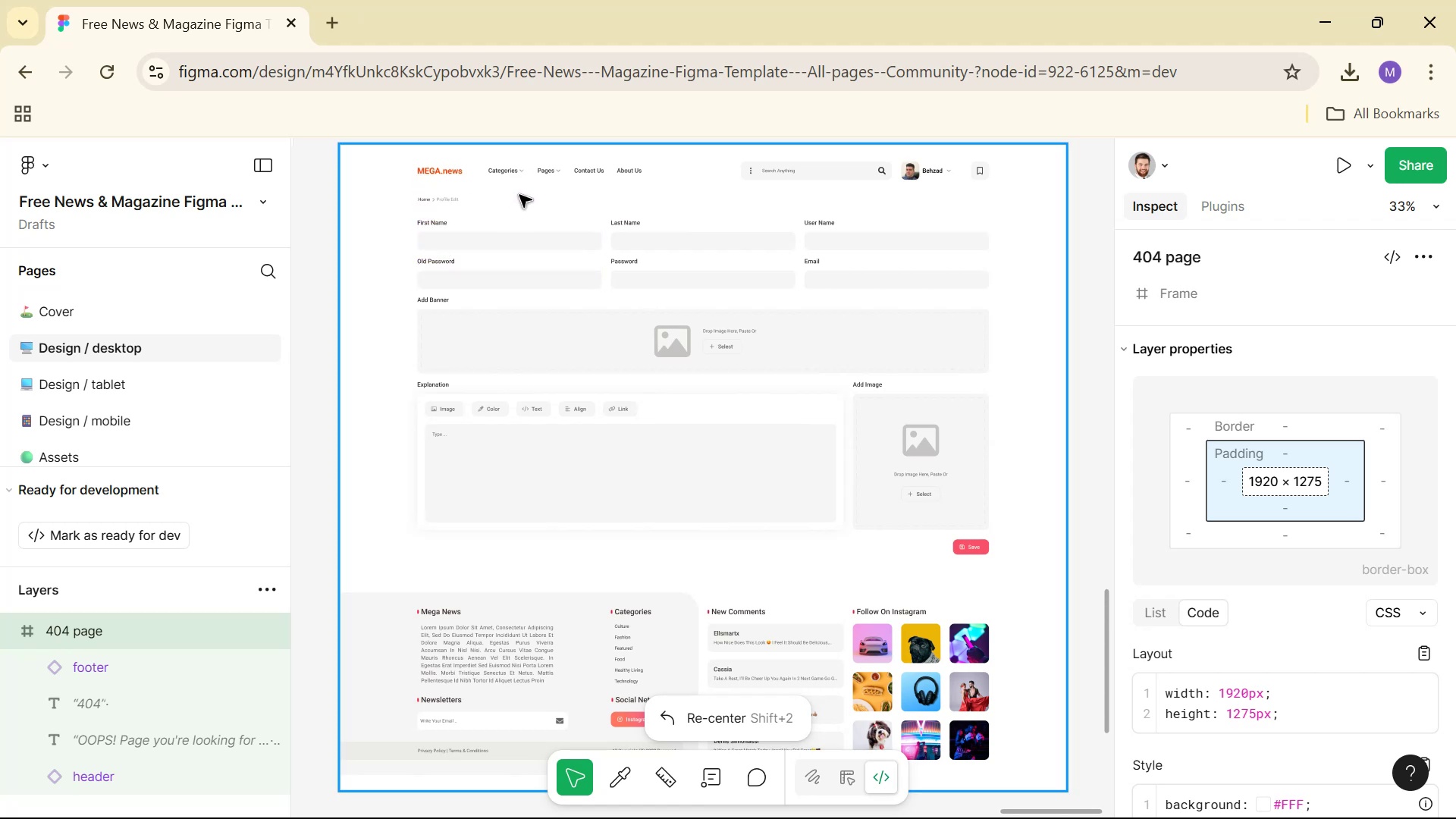 
scroll: coordinate [505, 240], scroll_direction: up, amount: 2.0
 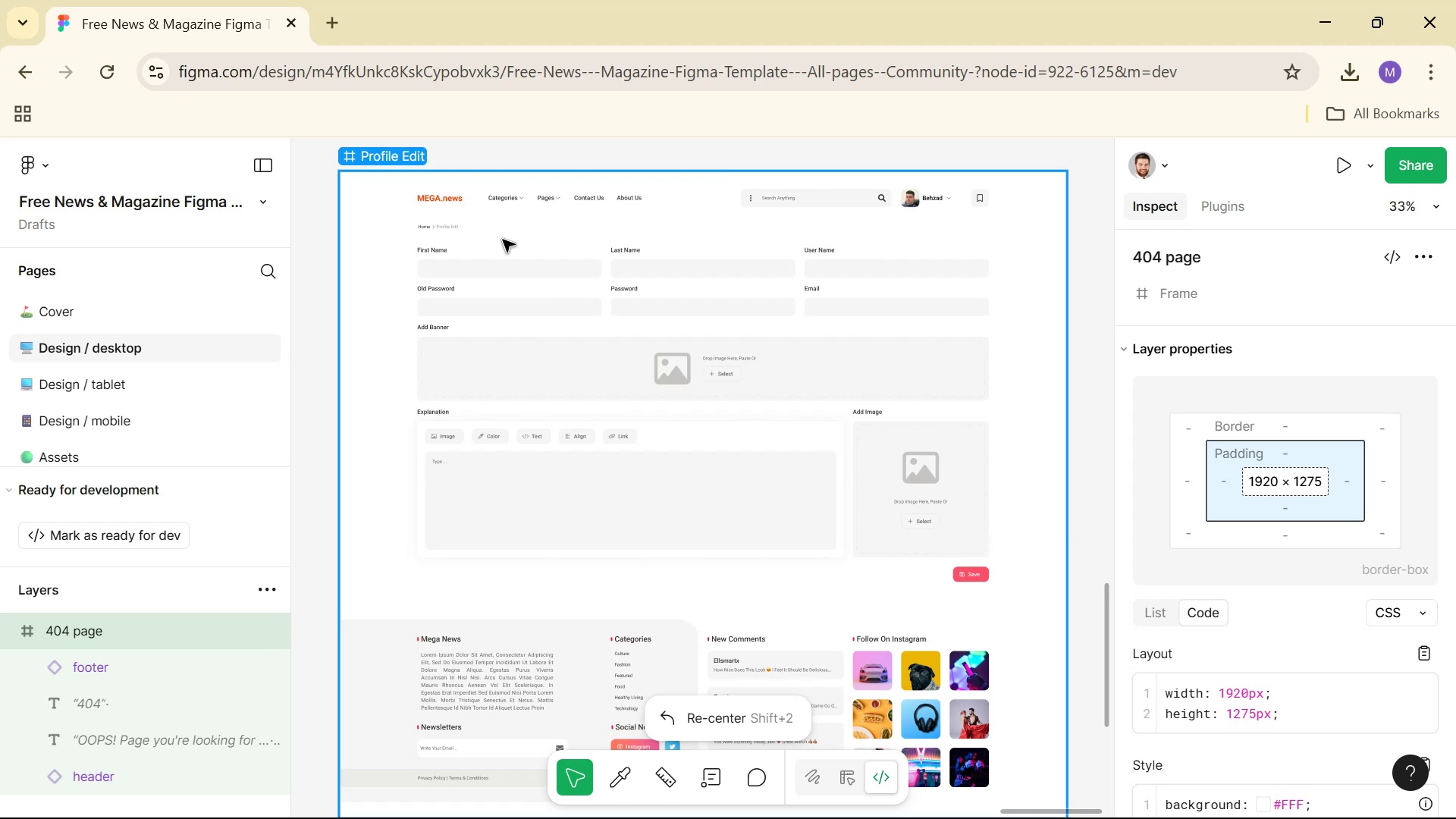 
wait(21.23)
 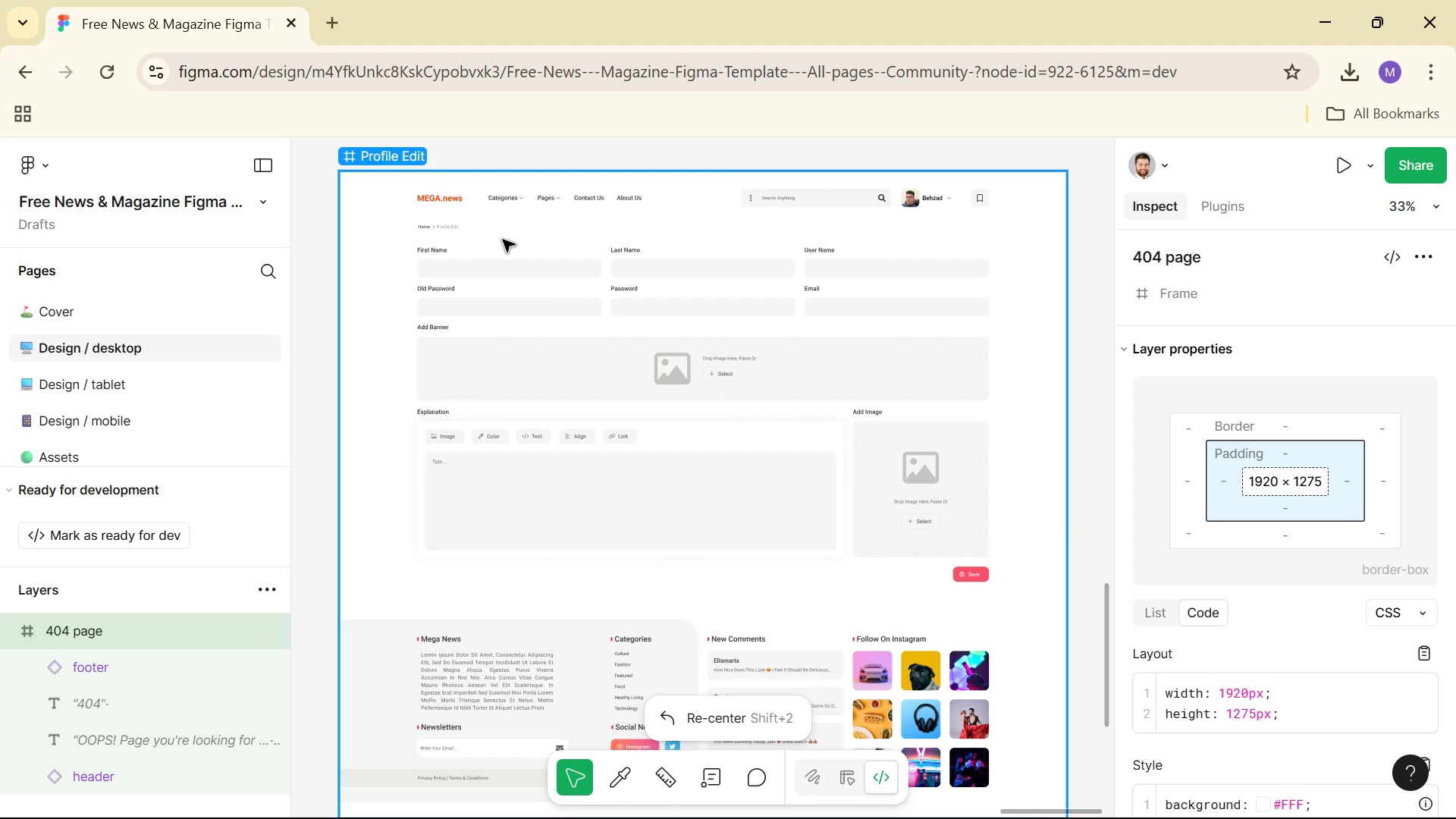 
scroll: coordinate [580, 302], scroll_direction: none, amount: 0.0
 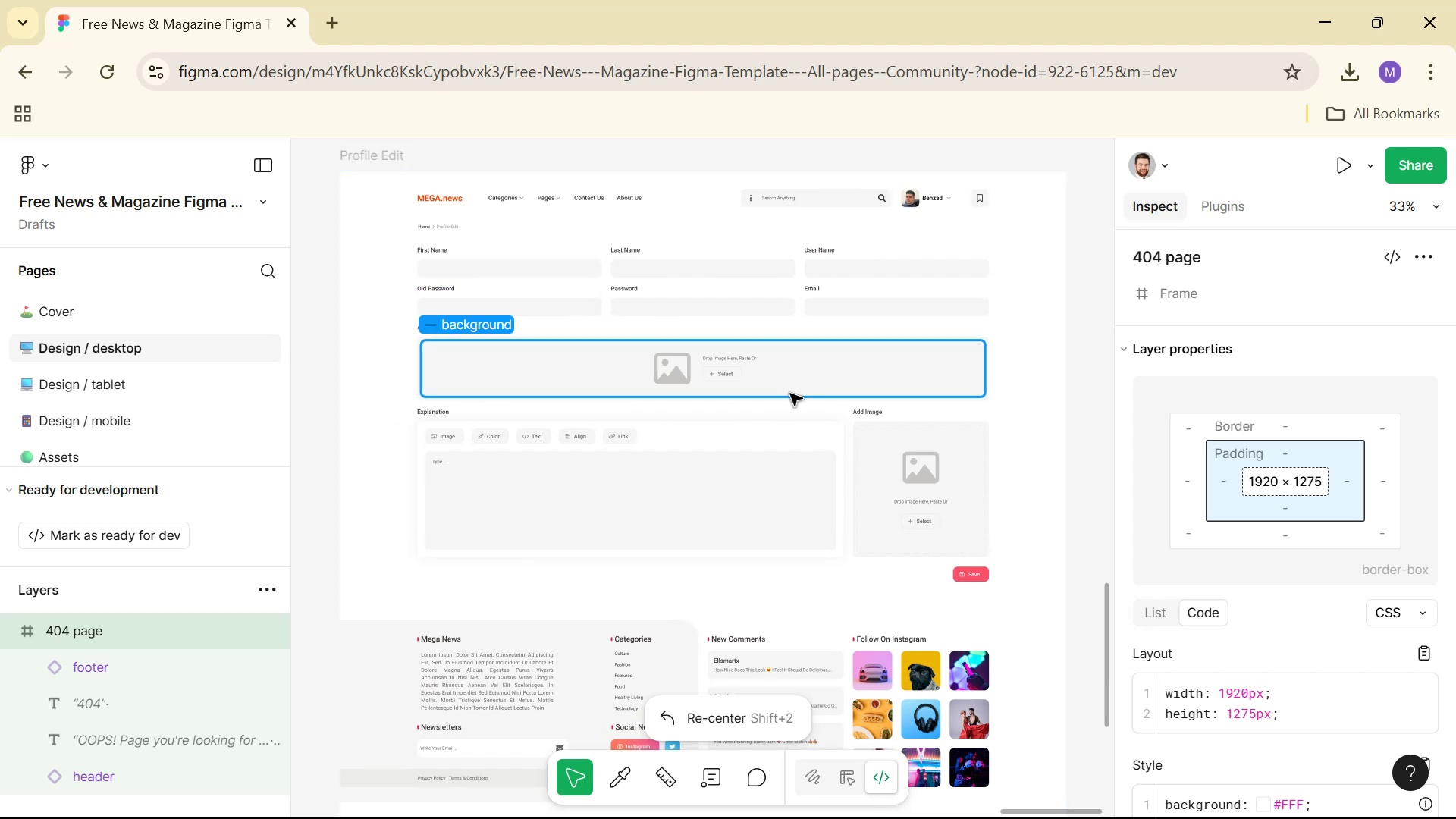 
key(Alt+AltLeft)
 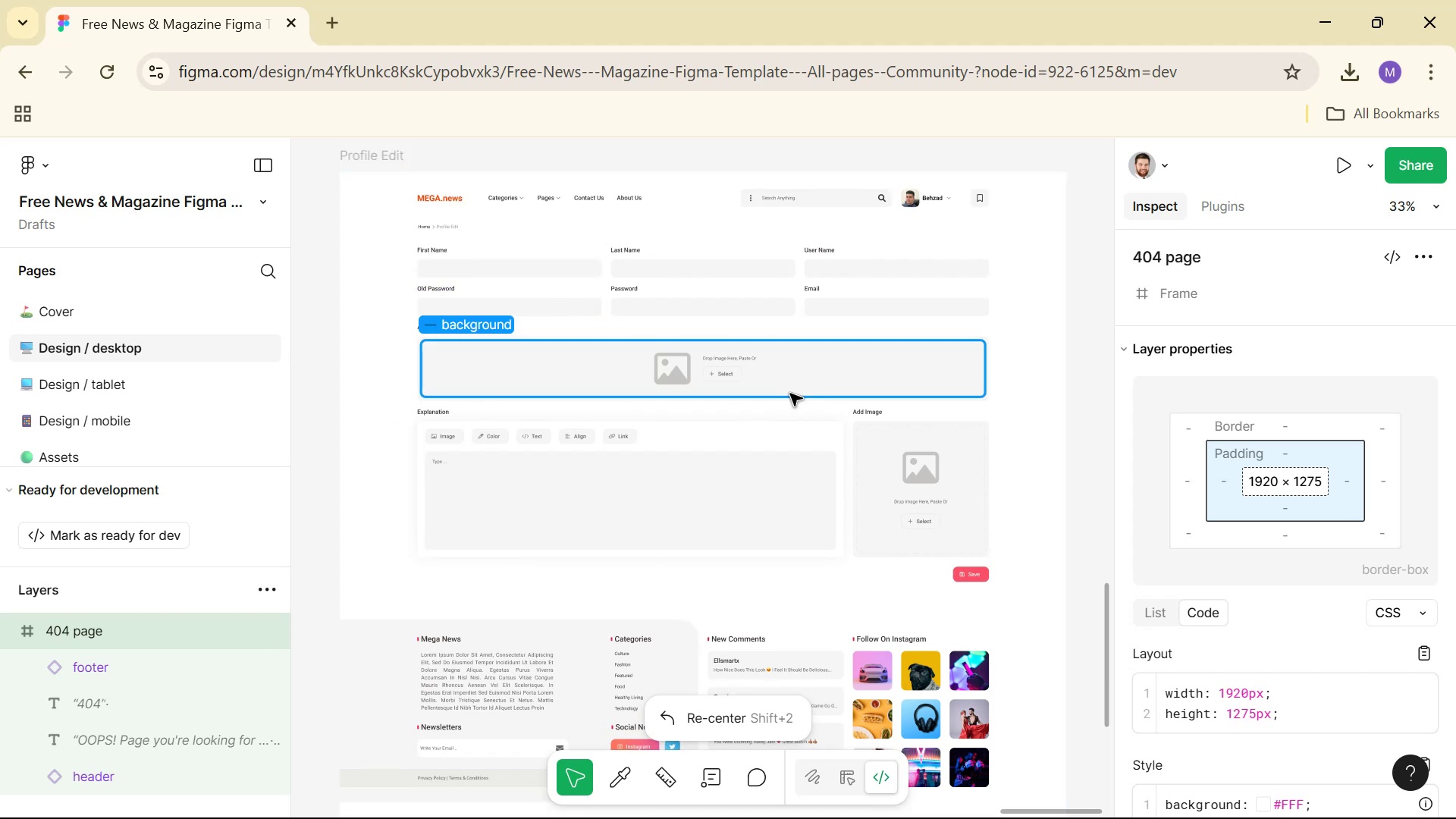 
key(Alt+Tab)
 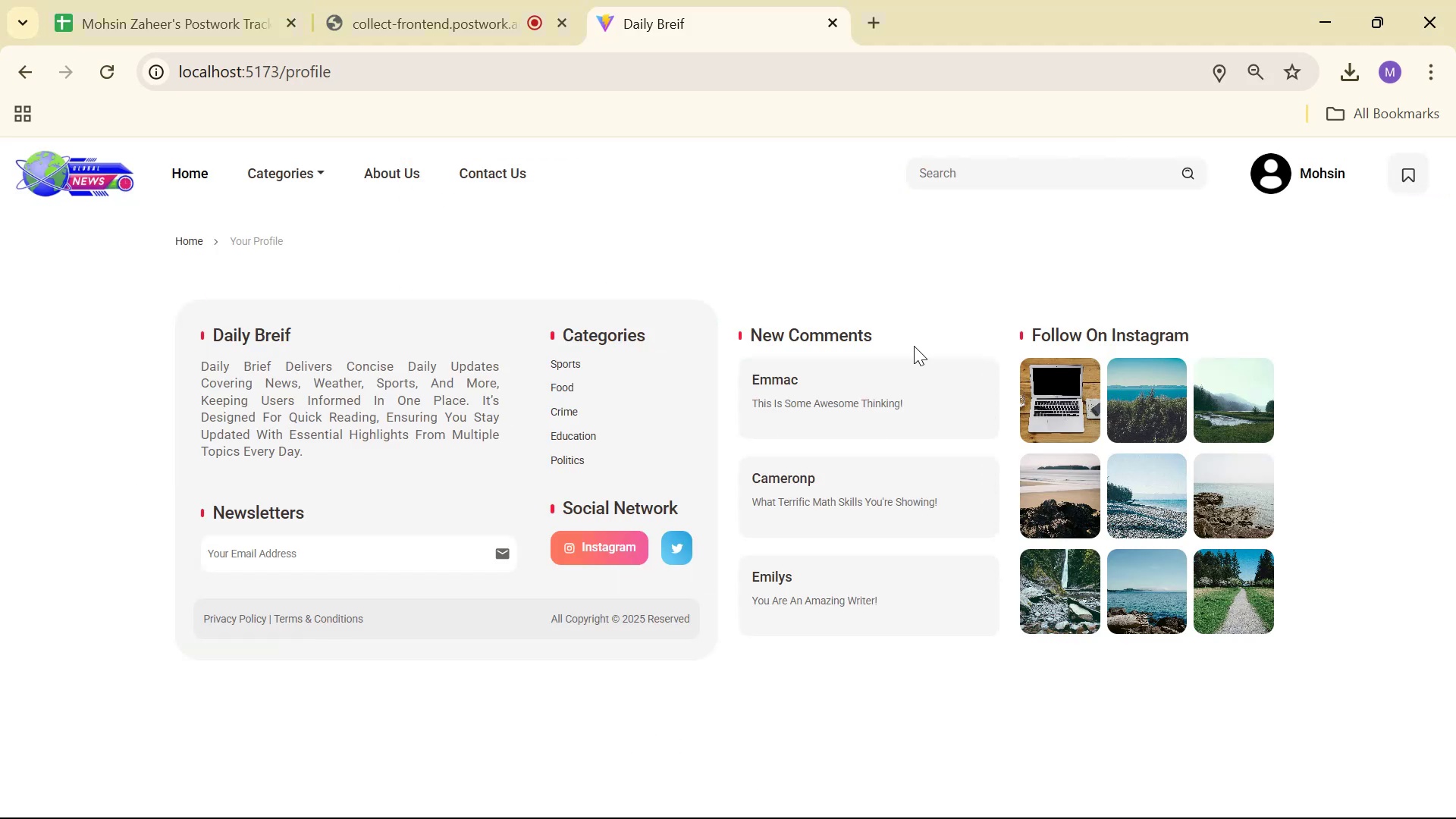 
key(Alt+Tab)
 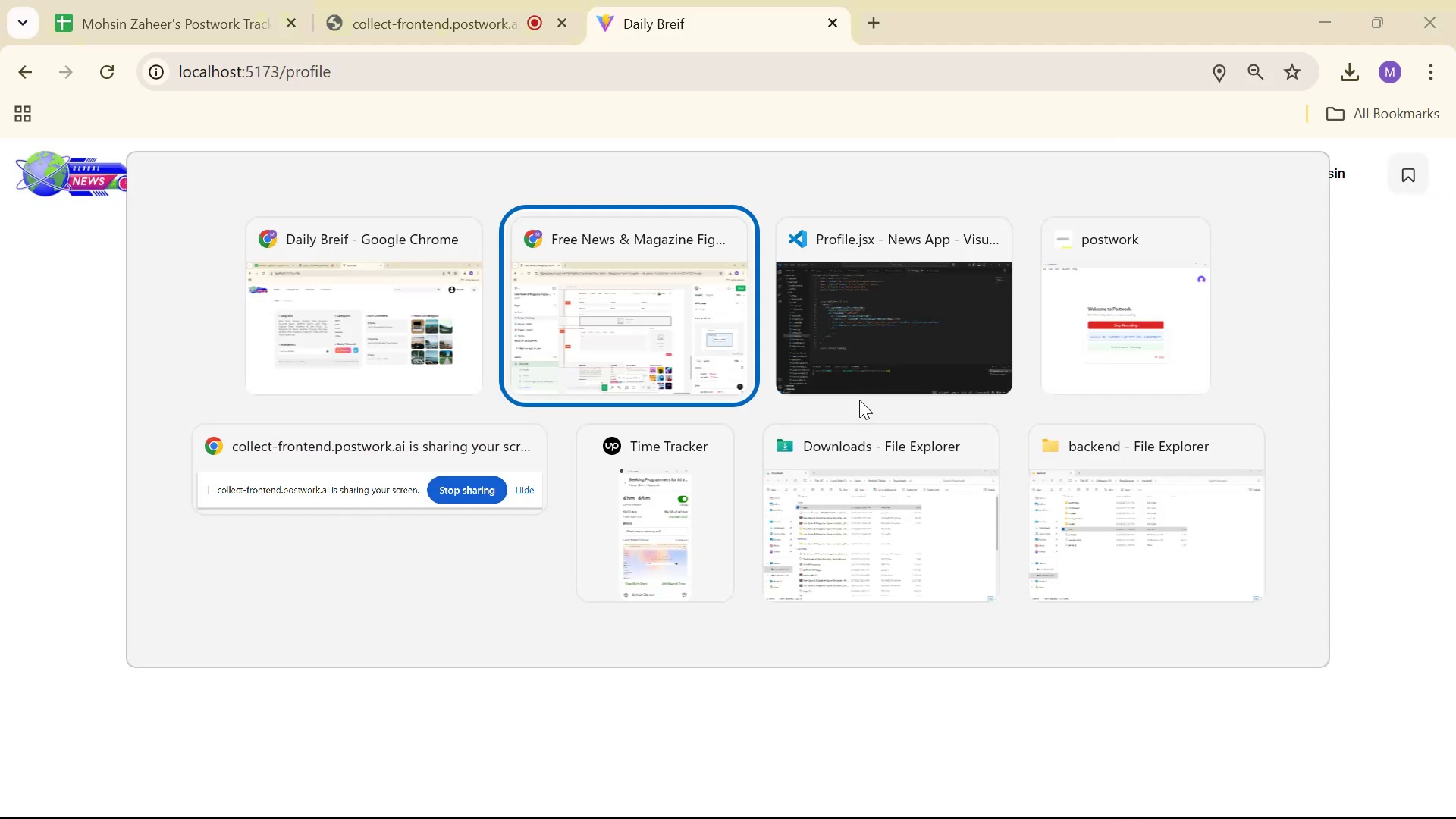 
key(Alt+Tab)
 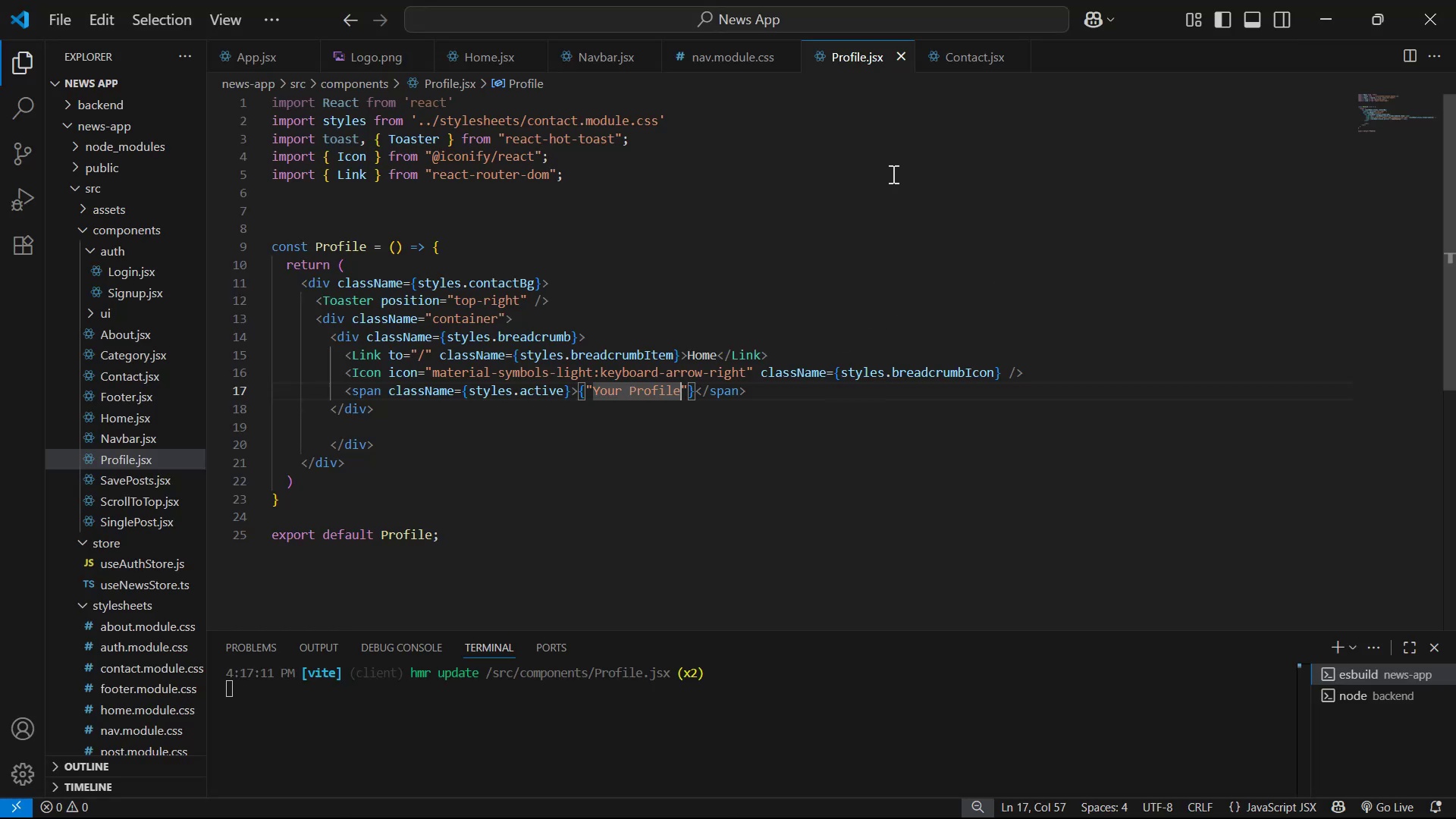 
left_click([971, 51])
 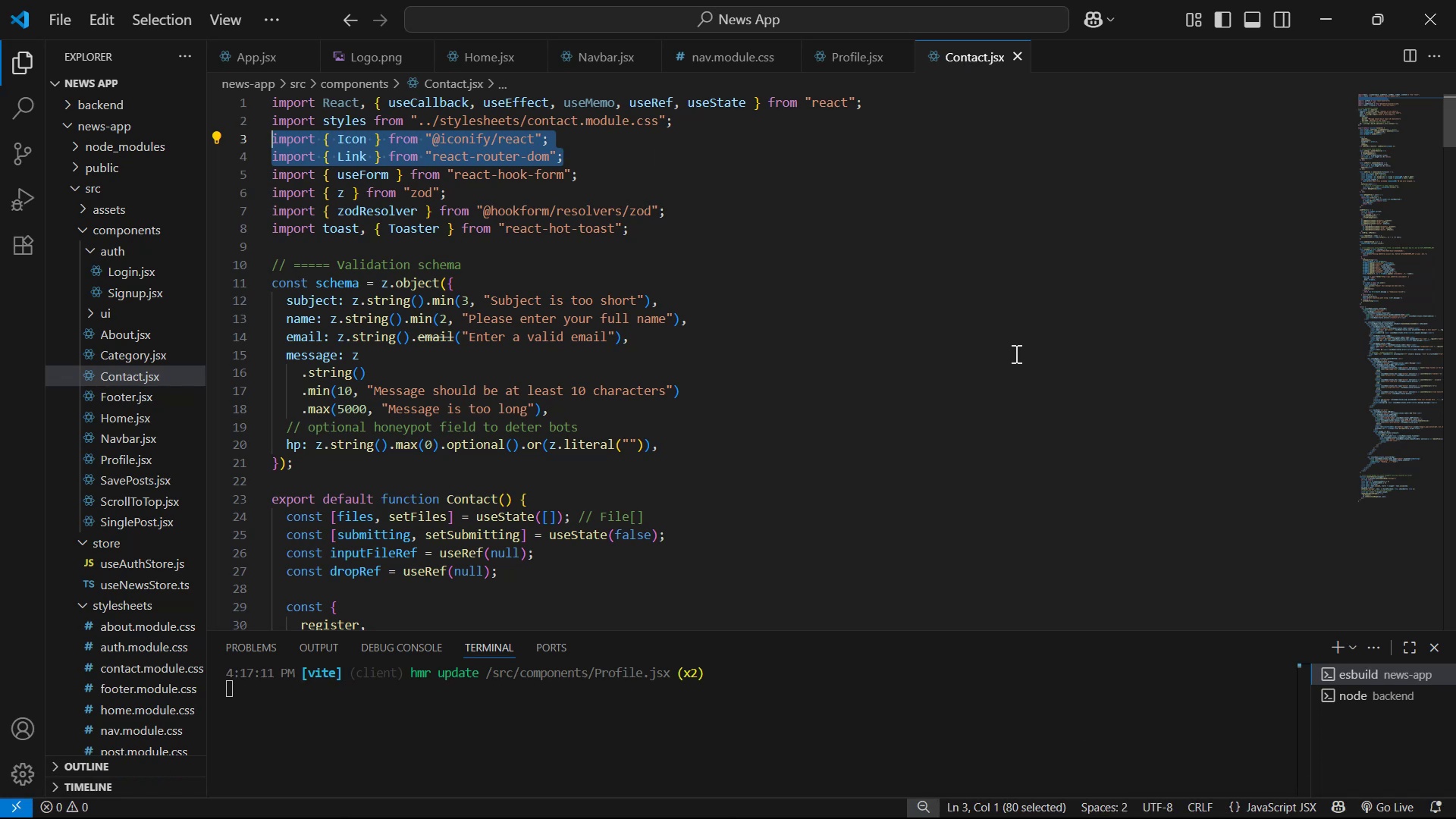 
wait(6.89)
 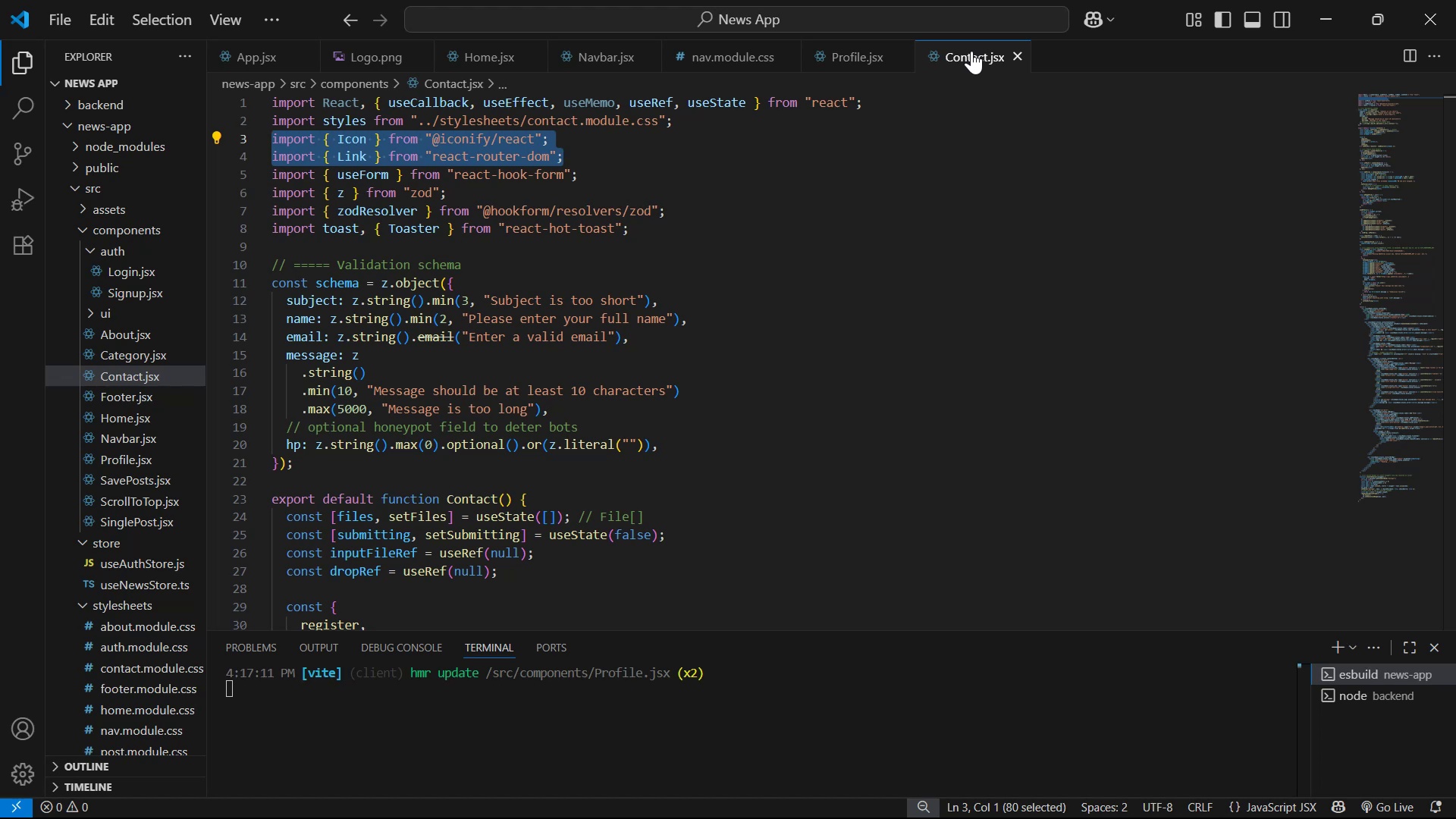 
scroll: coordinate [946, 274], scroll_direction: down, amount: 28.0
 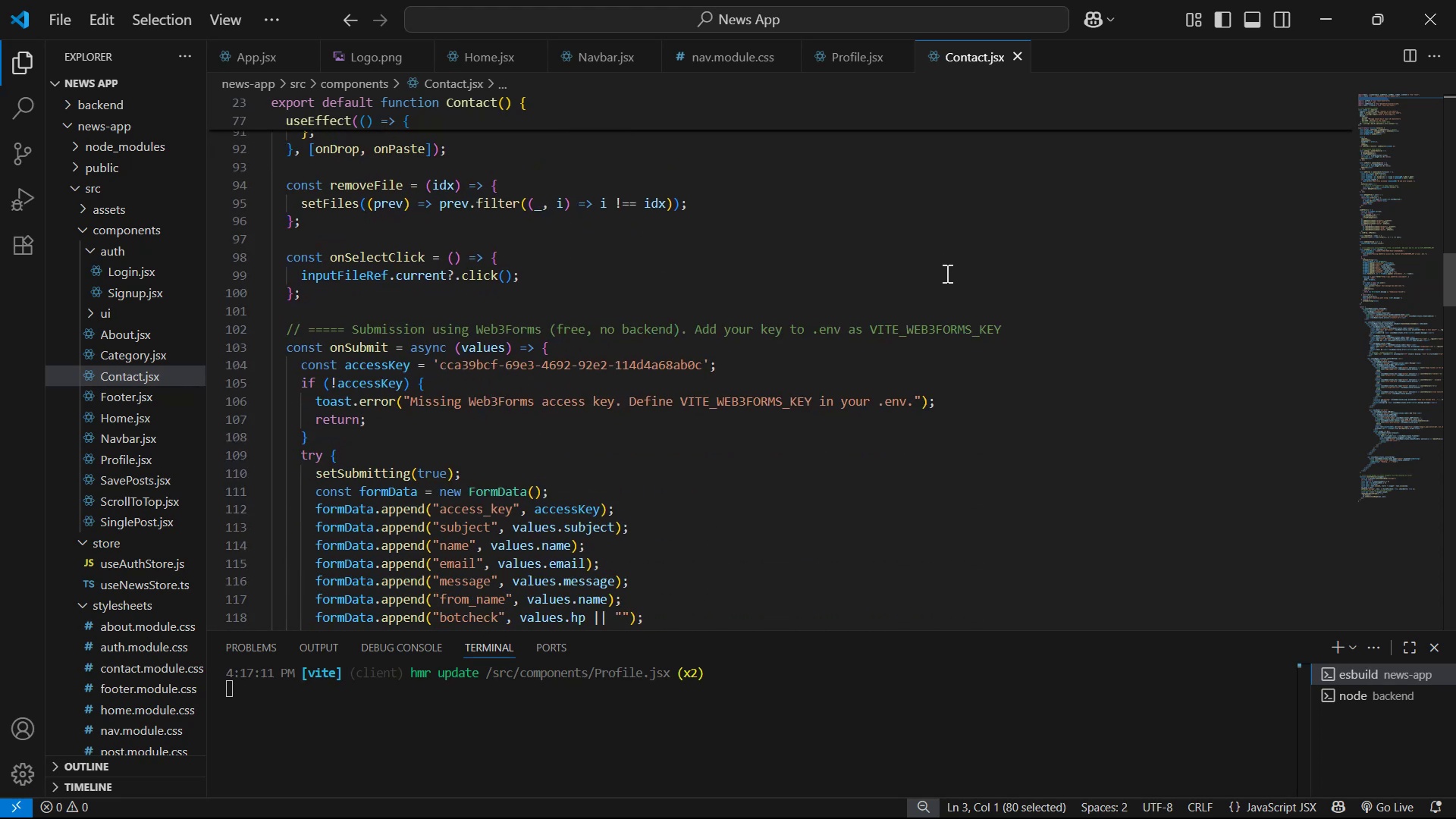 
scroll: coordinate [937, 259], scroll_direction: down, amount: 14.0
 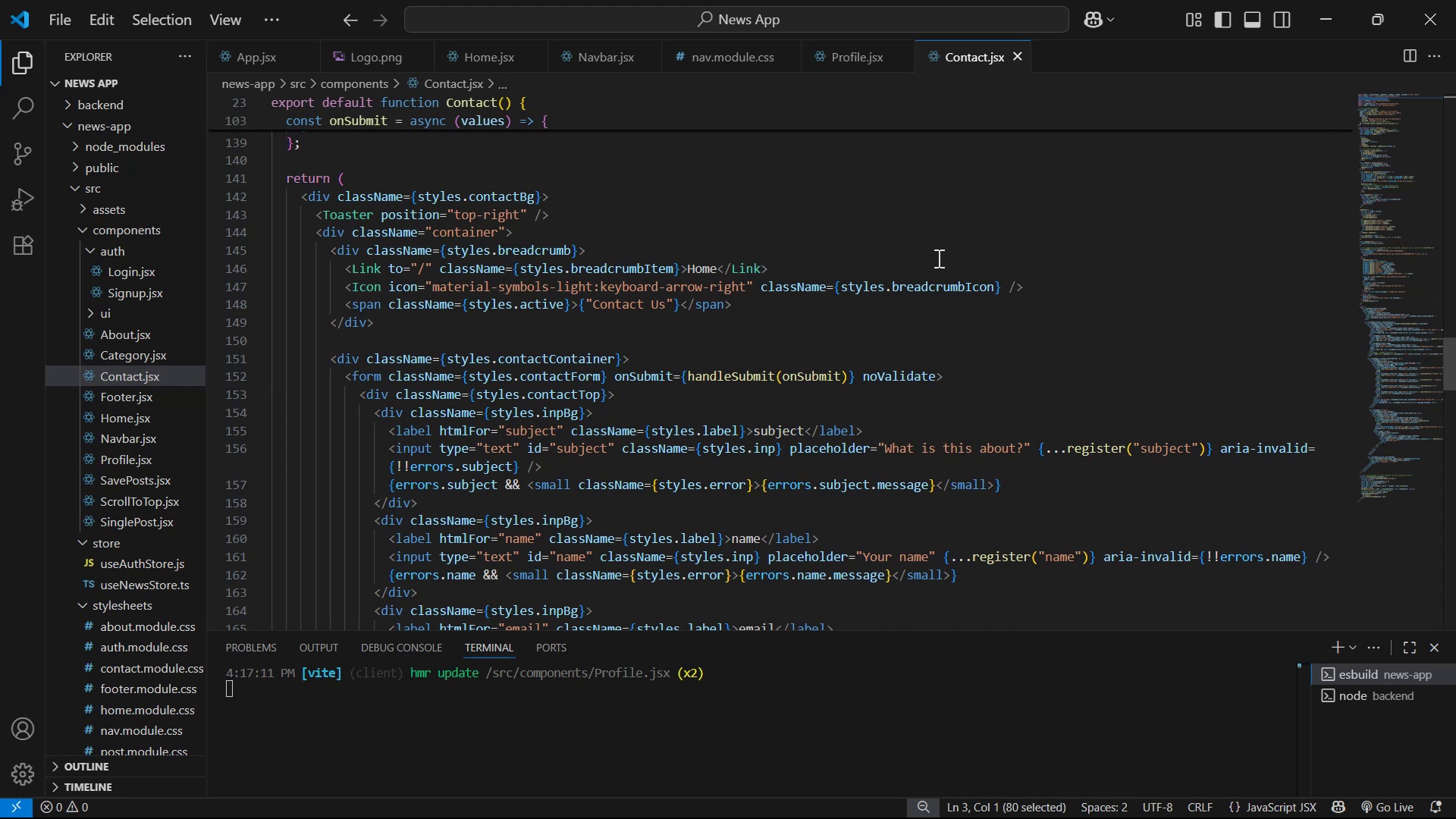 
wait(11.32)
 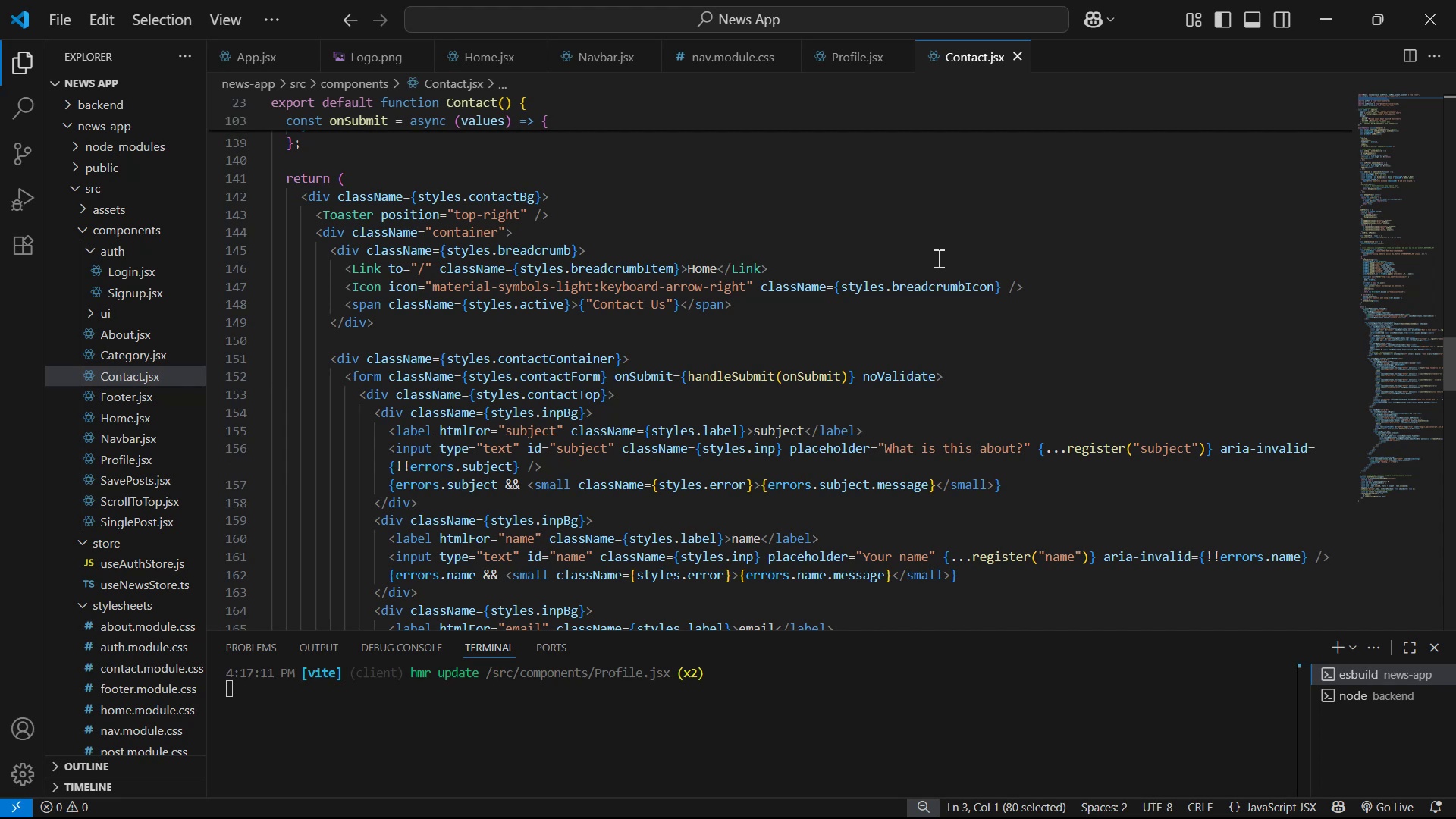 
left_click_drag(start_coordinate=[636, 357], to_coordinate=[330, 357])
 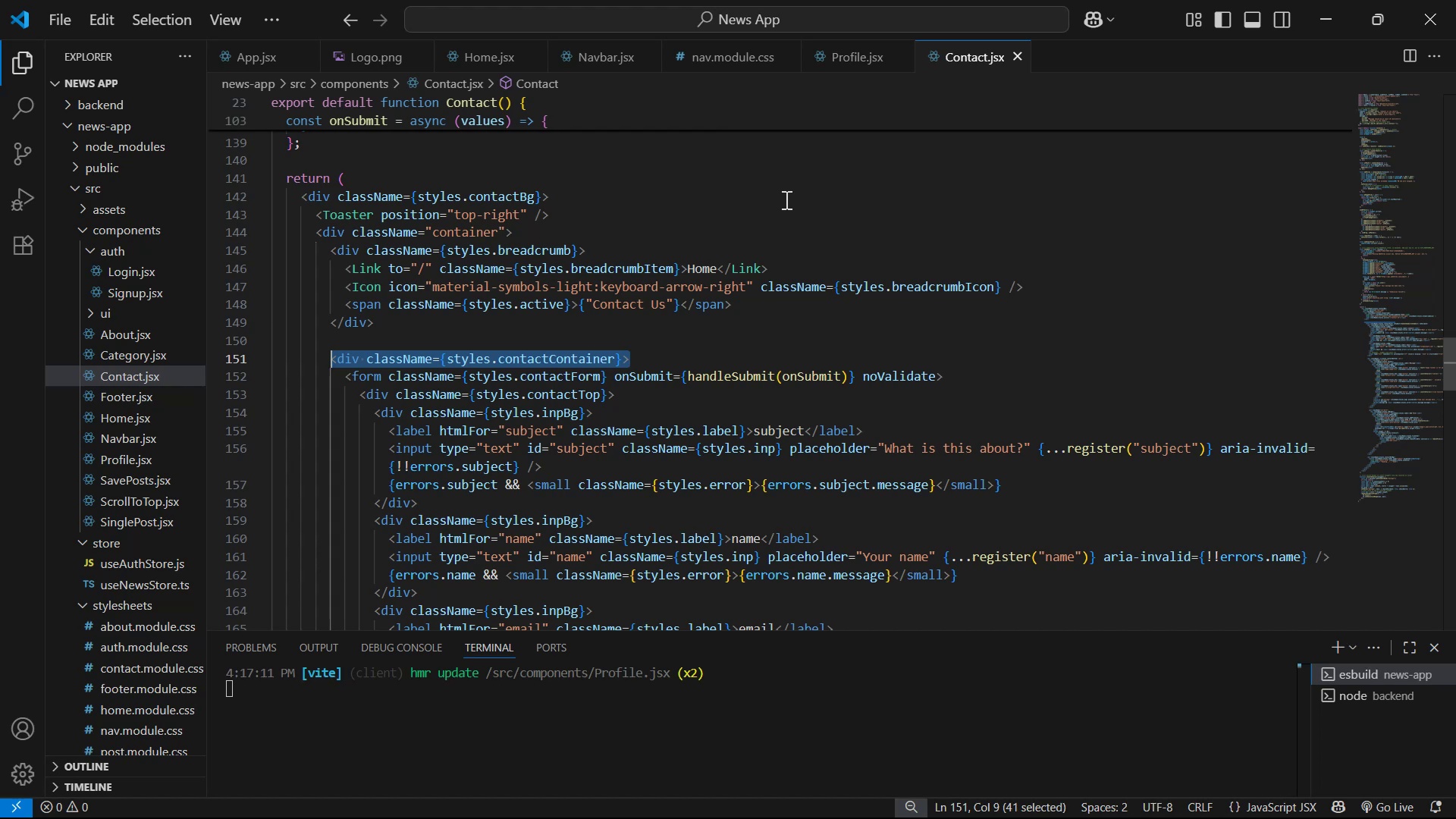 
hold_key(key=ControlLeft, duration=1.5)
 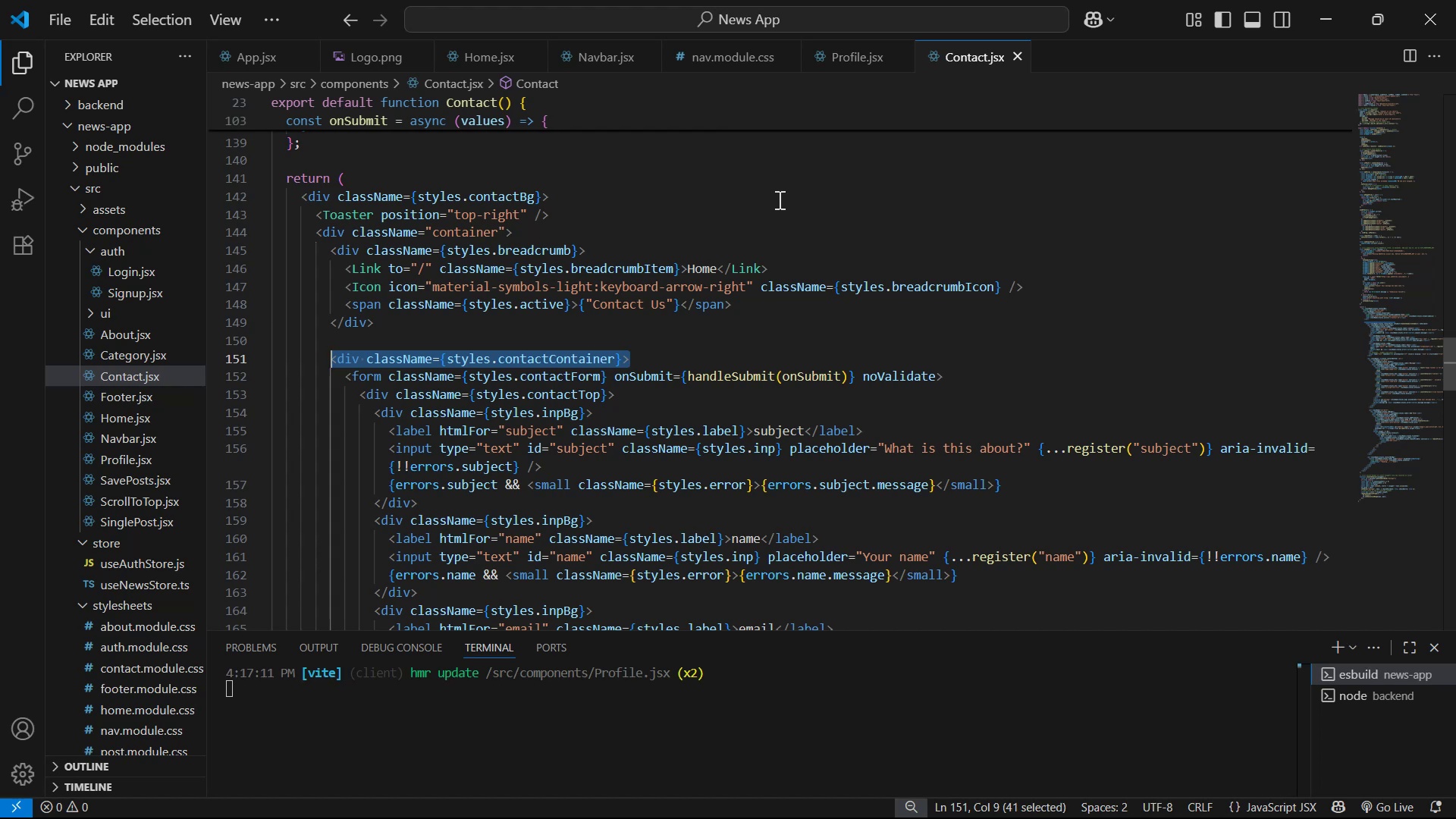 
key(Control+C)
 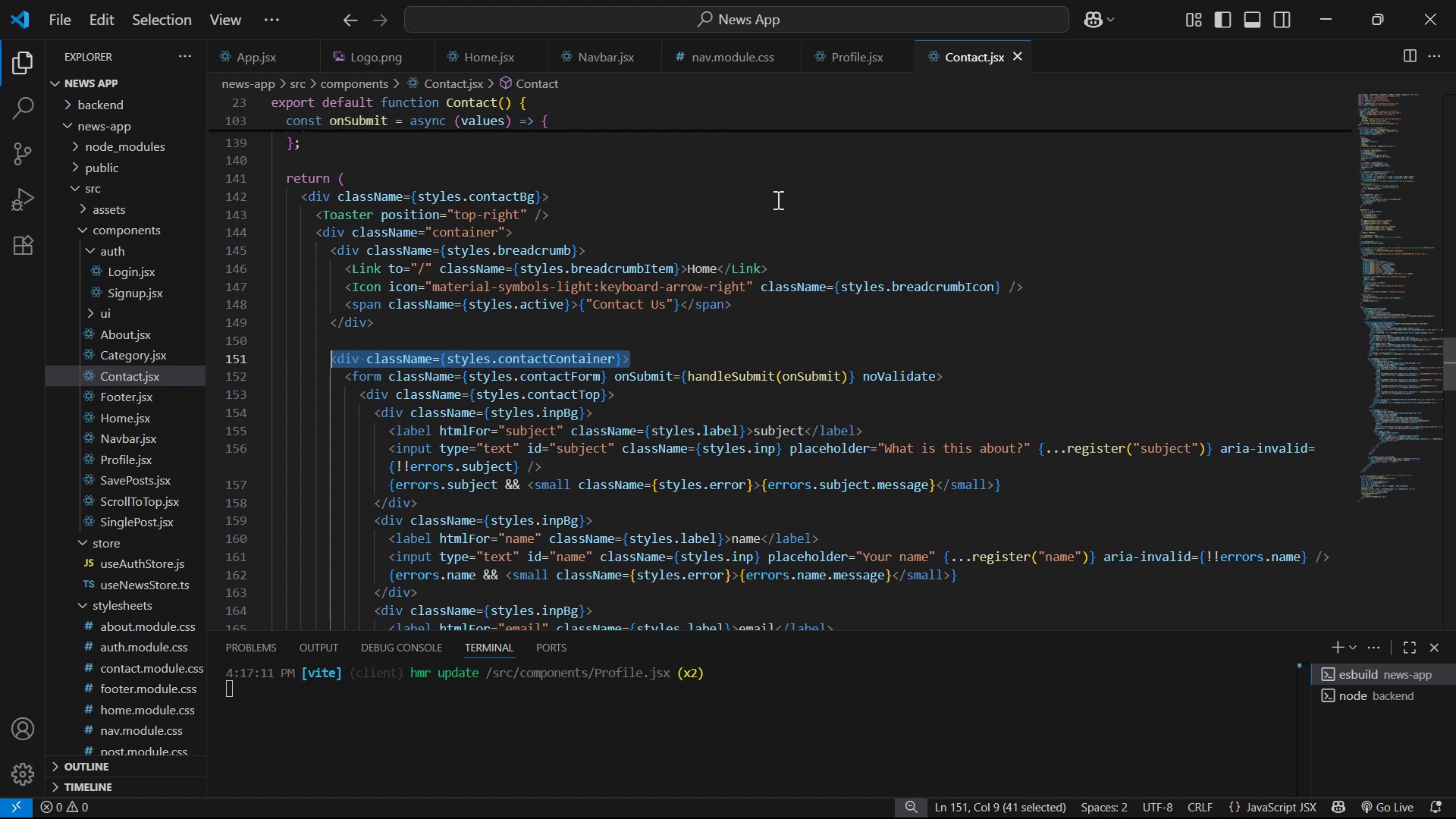 
key(Control+C)
 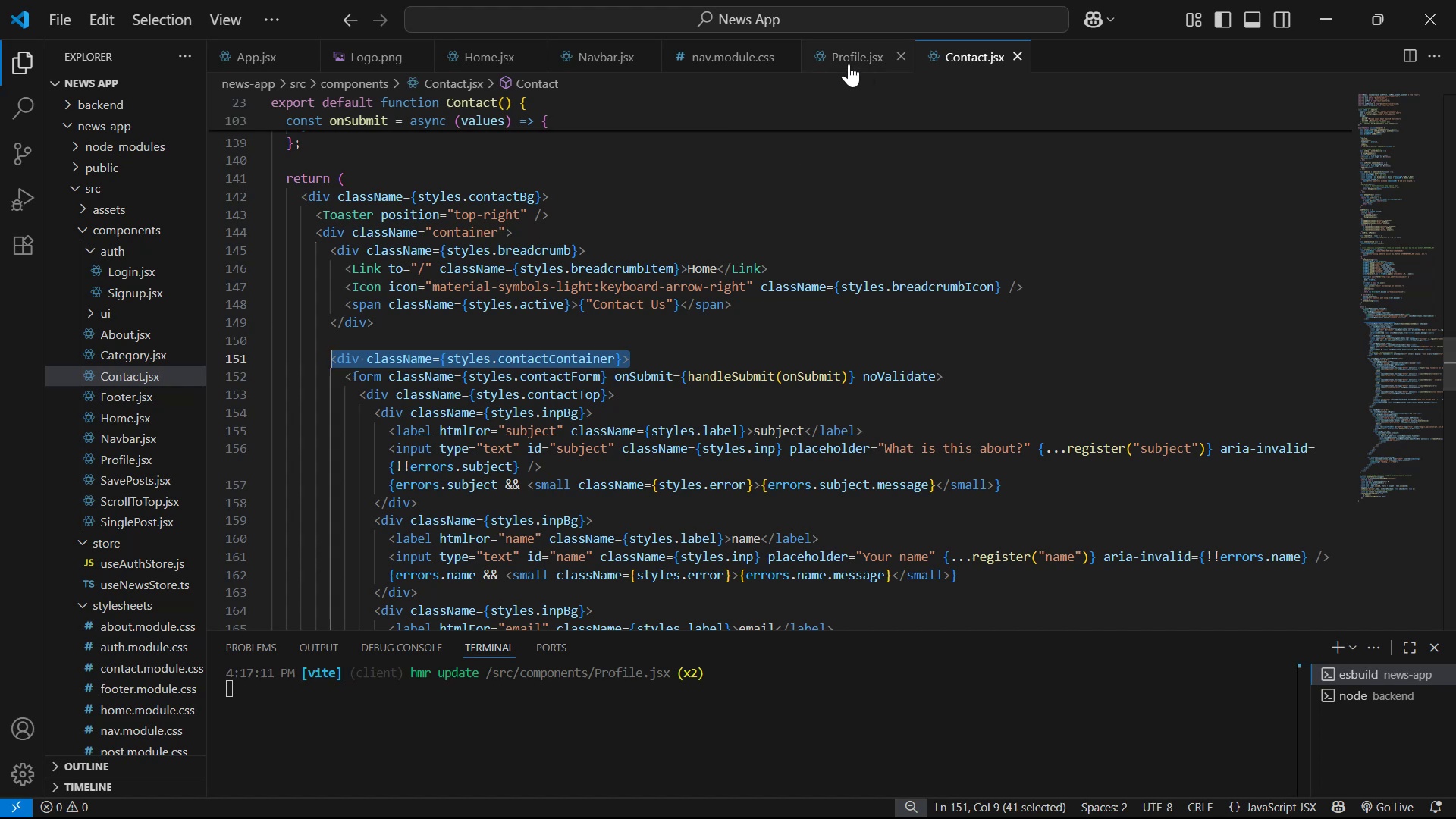 
left_click([849, 63])
 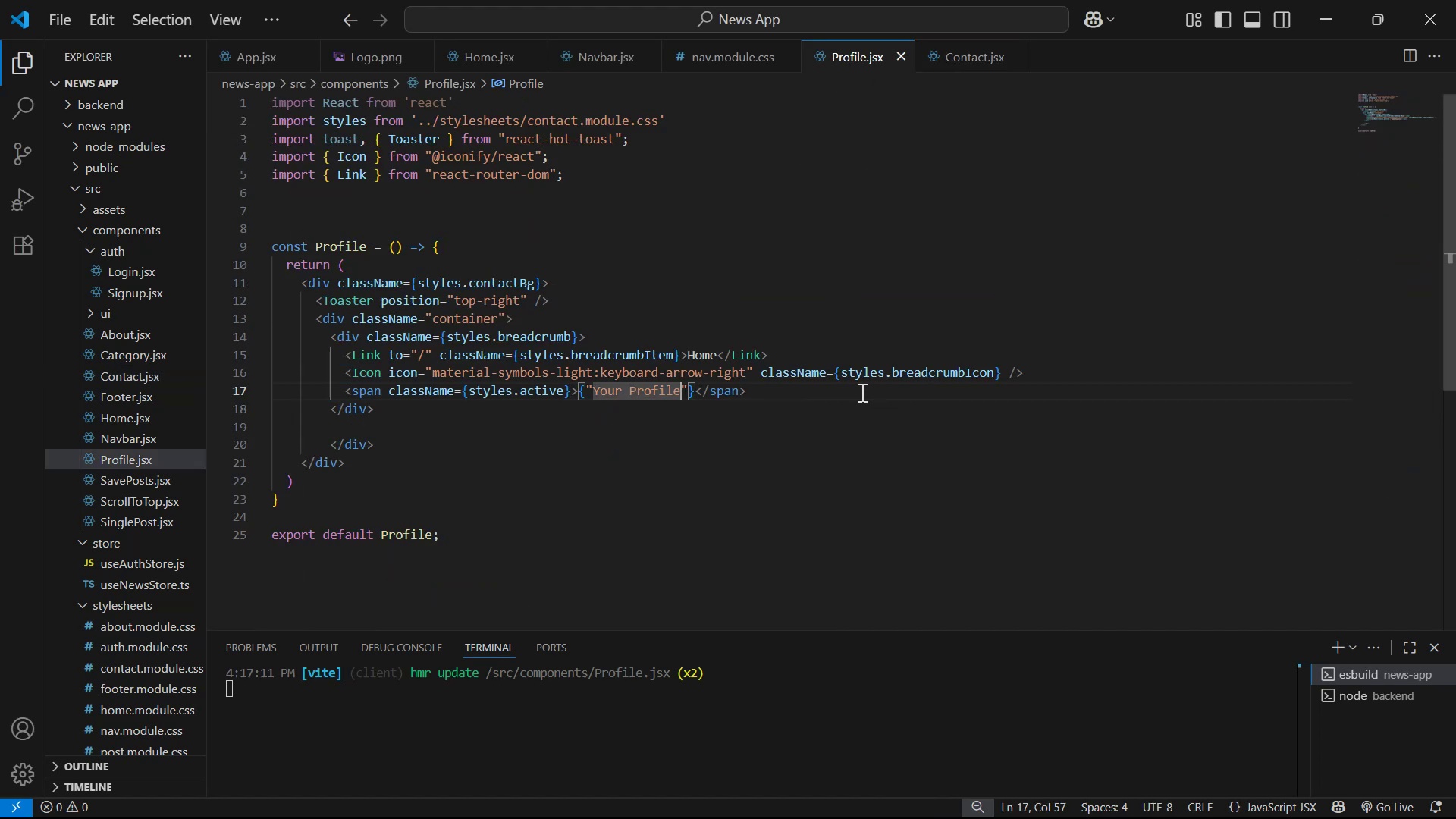 
left_click([860, 391])
 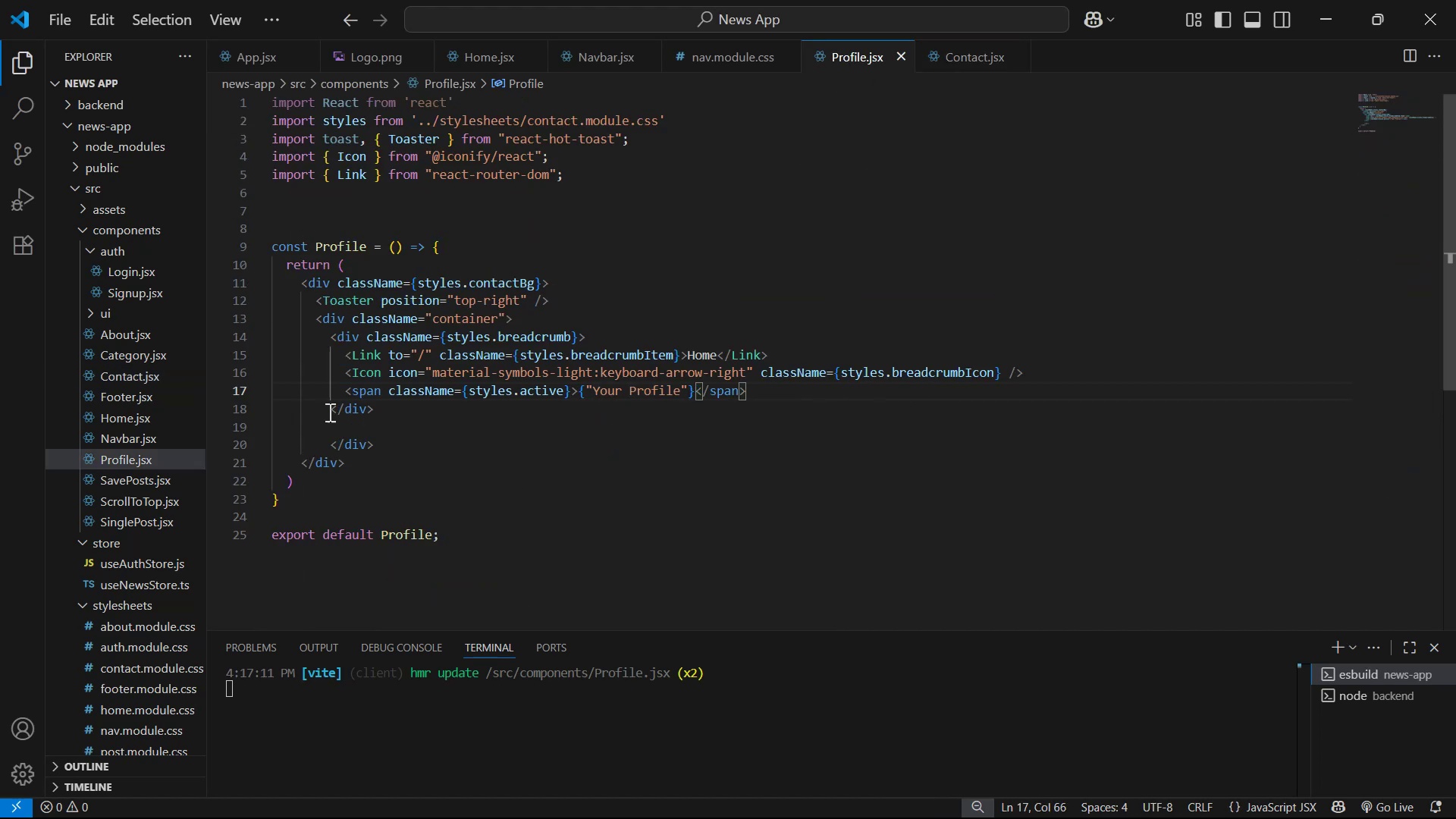 
left_click([356, 402])
 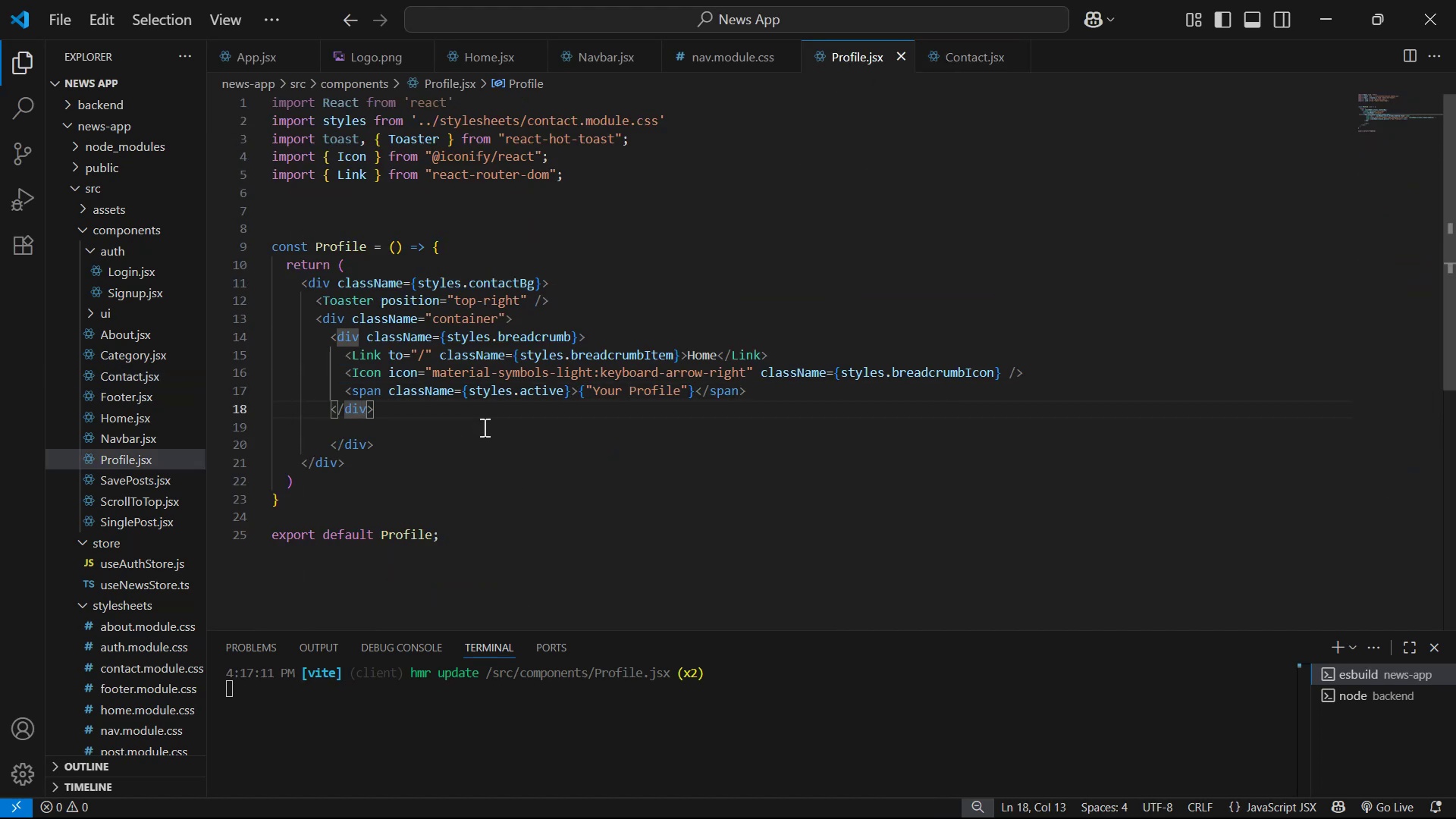 
left_click([484, 420])
 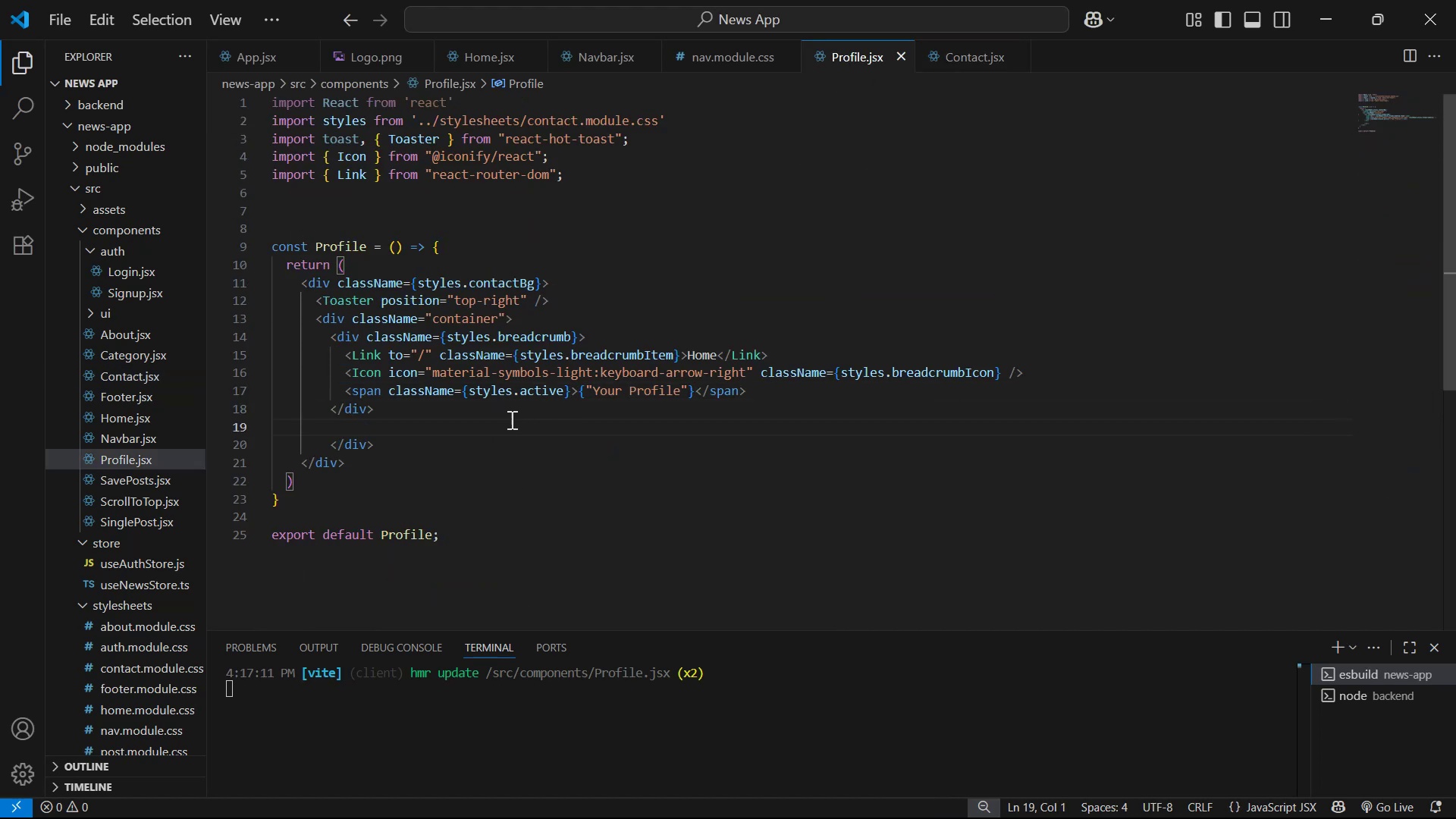 
double_click([522, 406])
 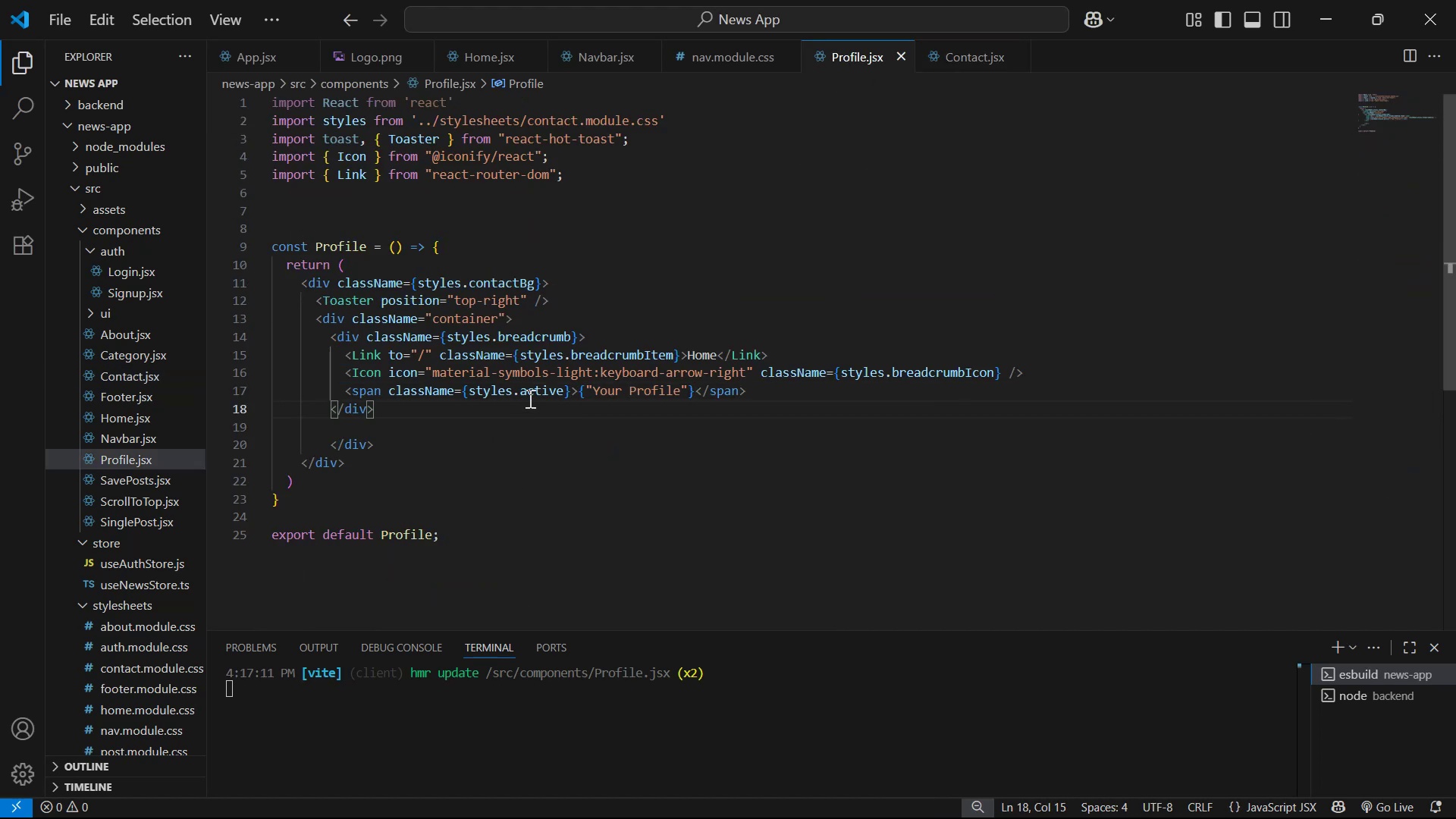 
key(Enter)
 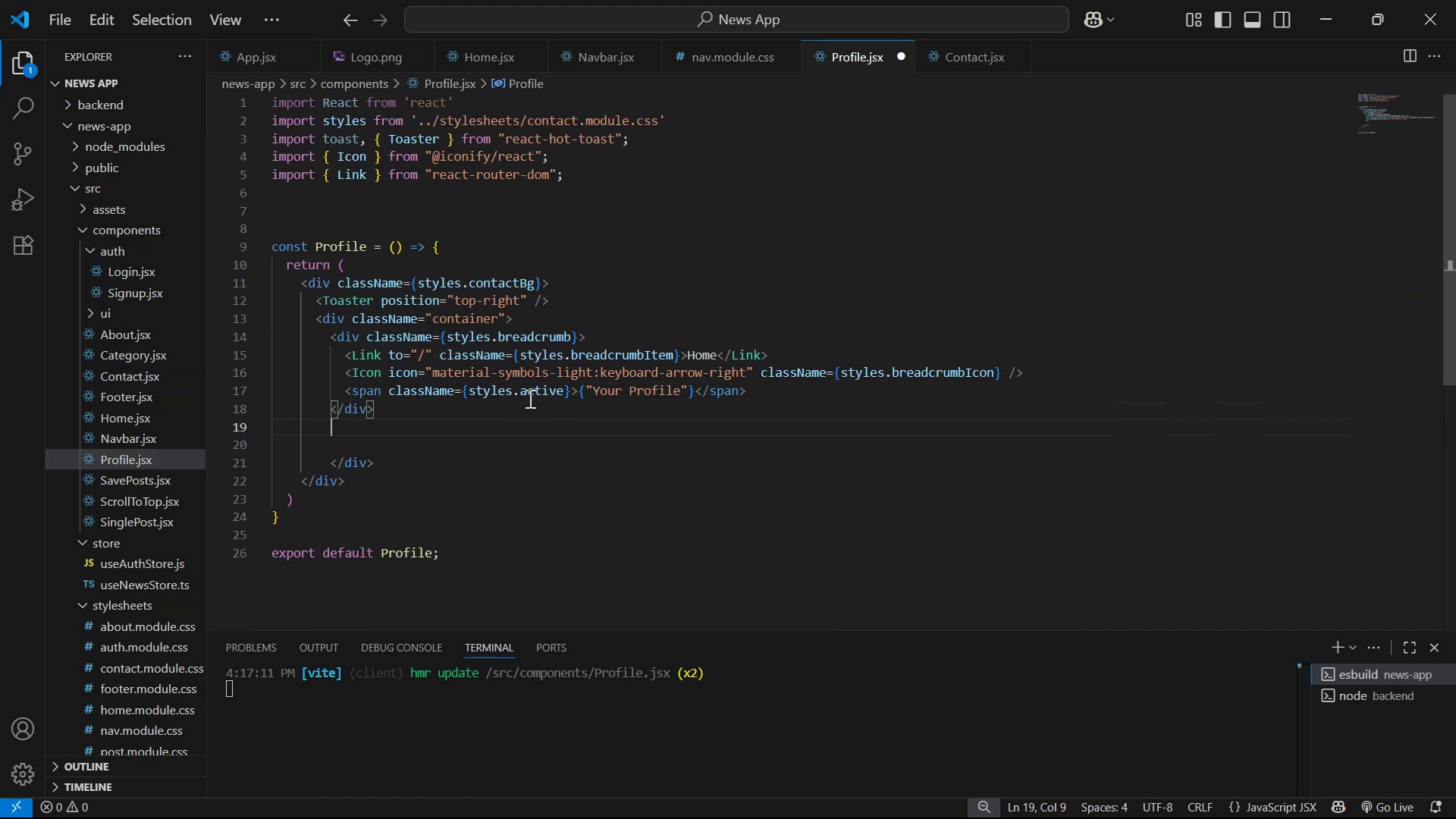 
key(Enter)
 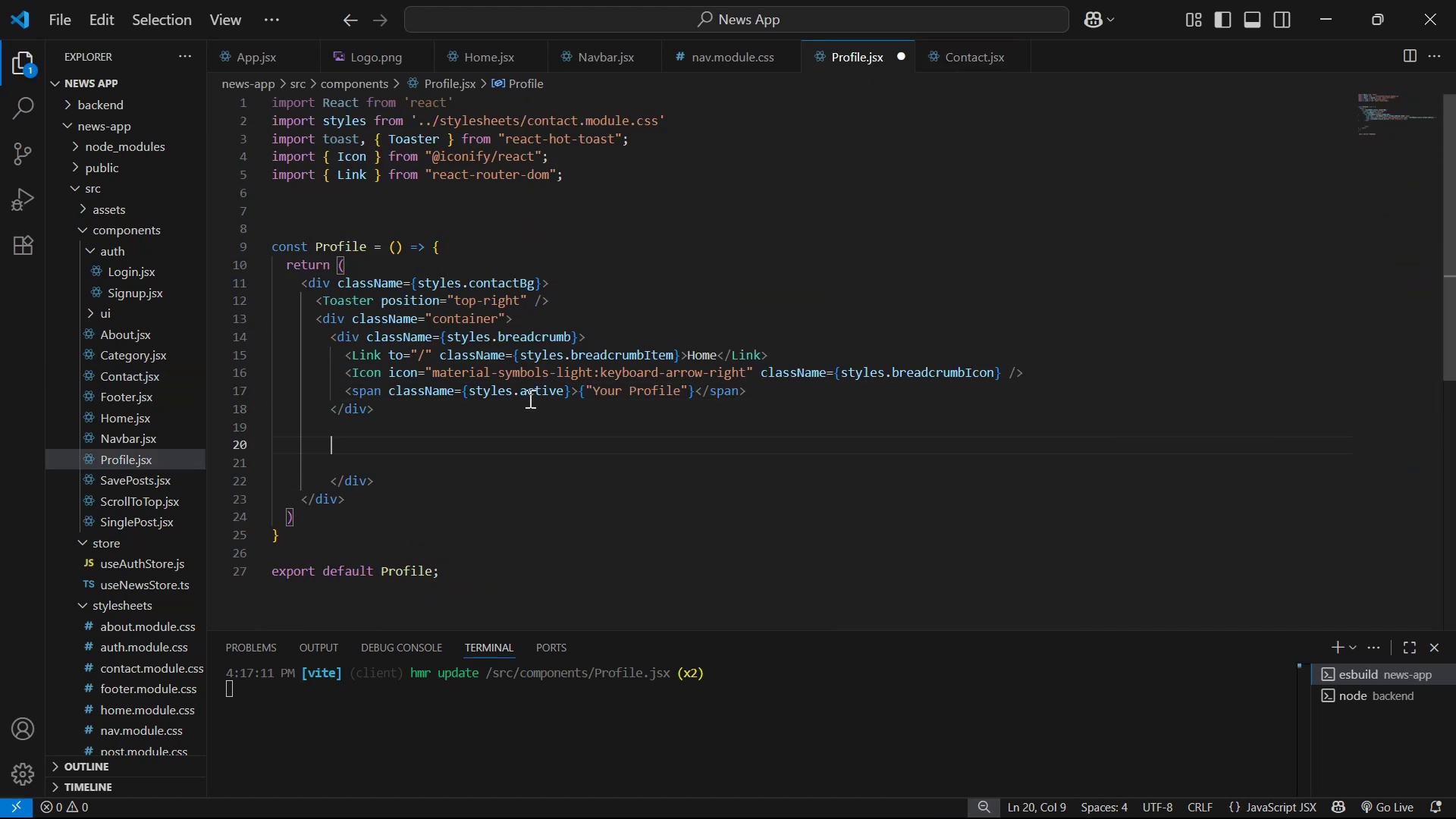 
key(Control+V)
 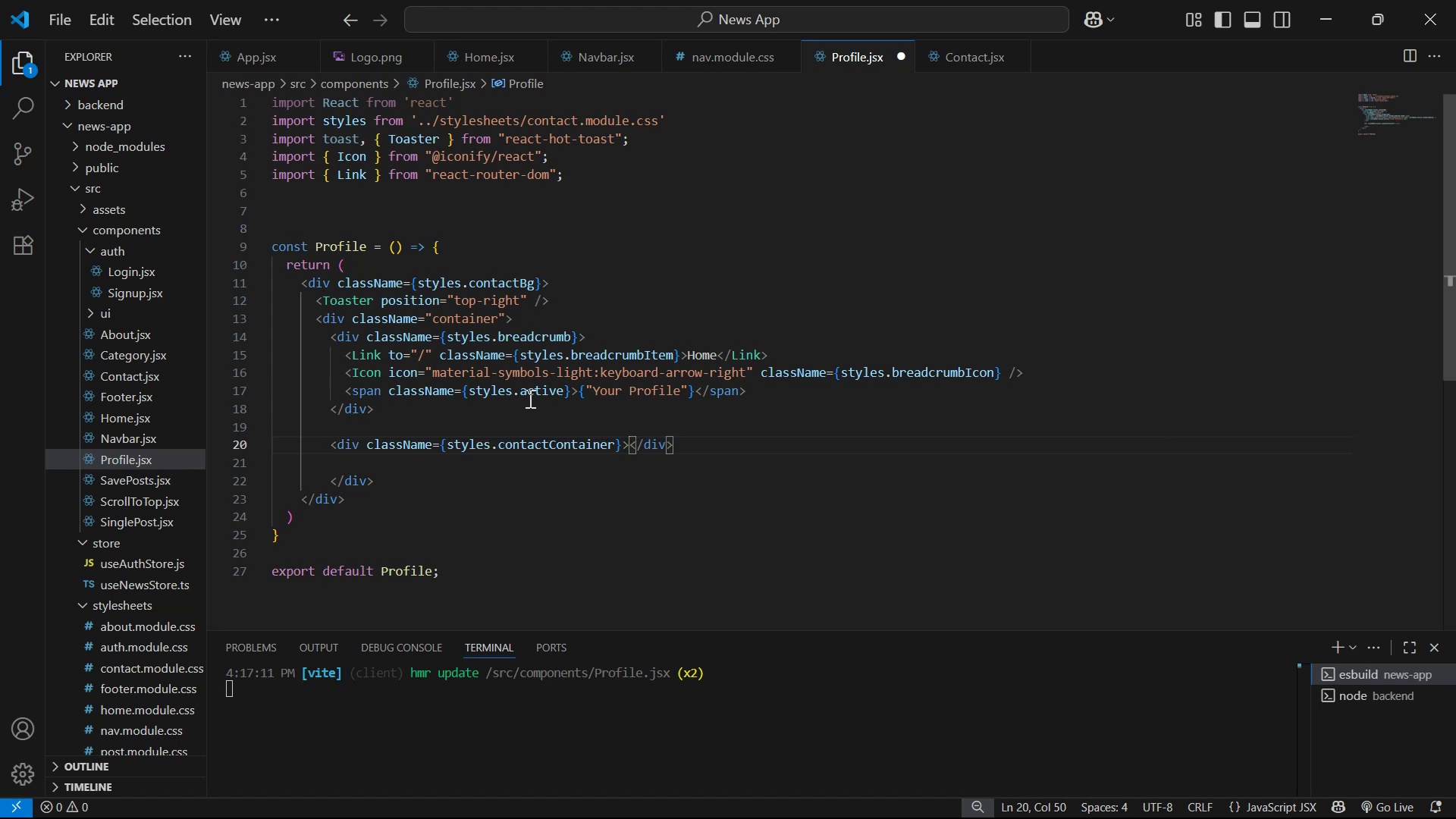 
key(Enter)
 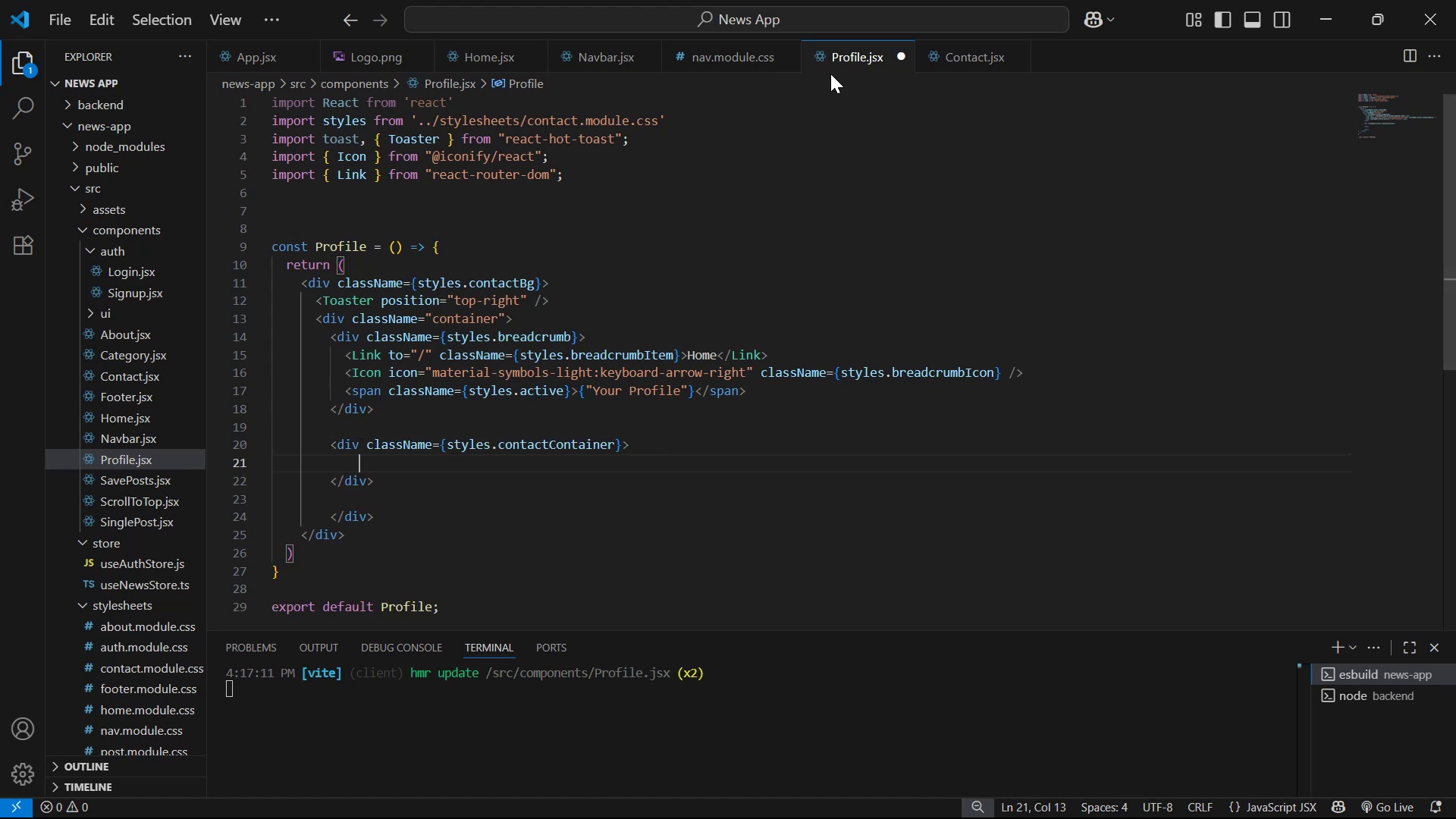 
left_click([983, 56])
 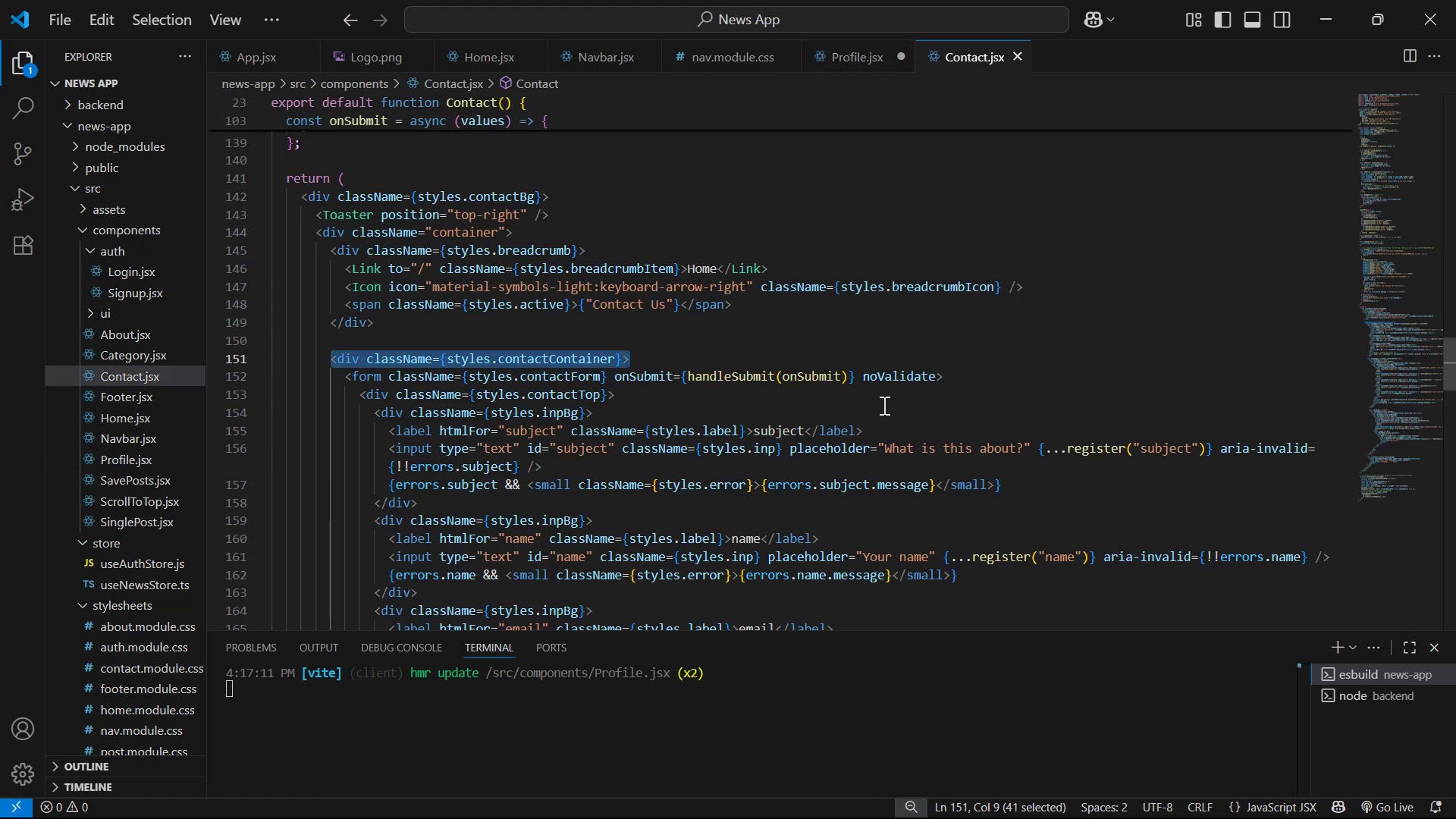 
left_click_drag(start_coordinate=[958, 380], to_coordinate=[345, 380])
 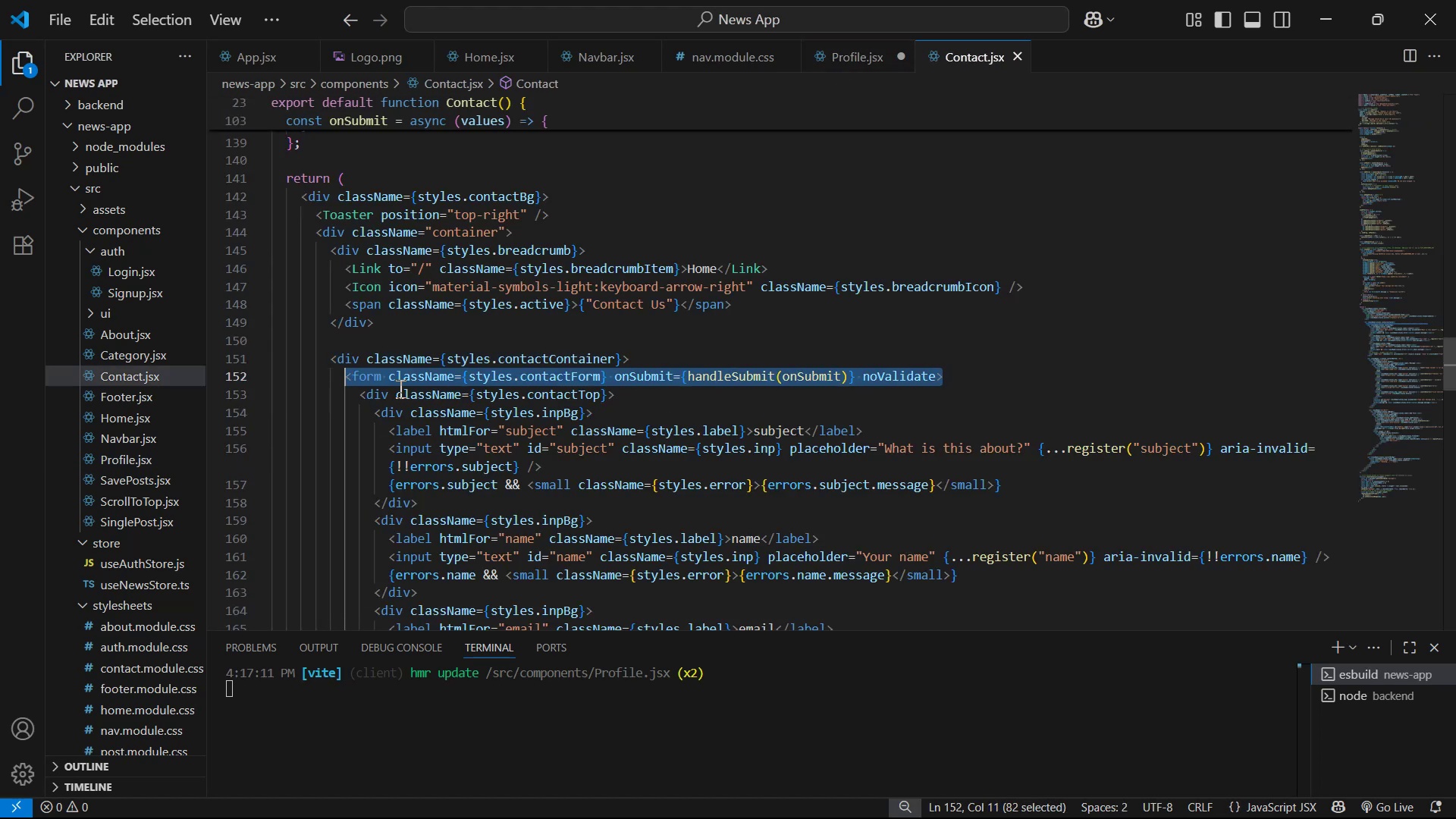 
key(Control+C)
 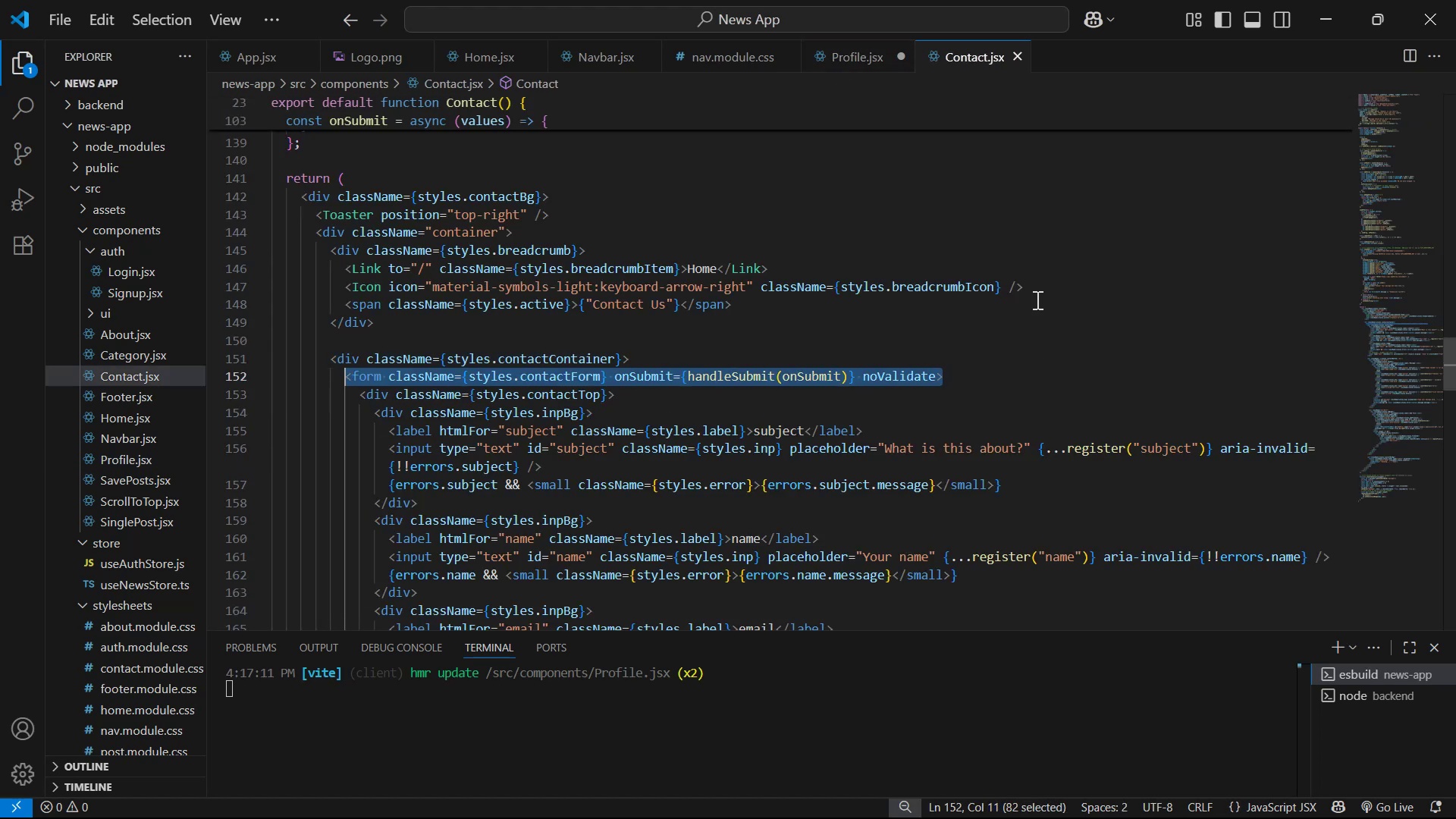 
key(Control+C)
 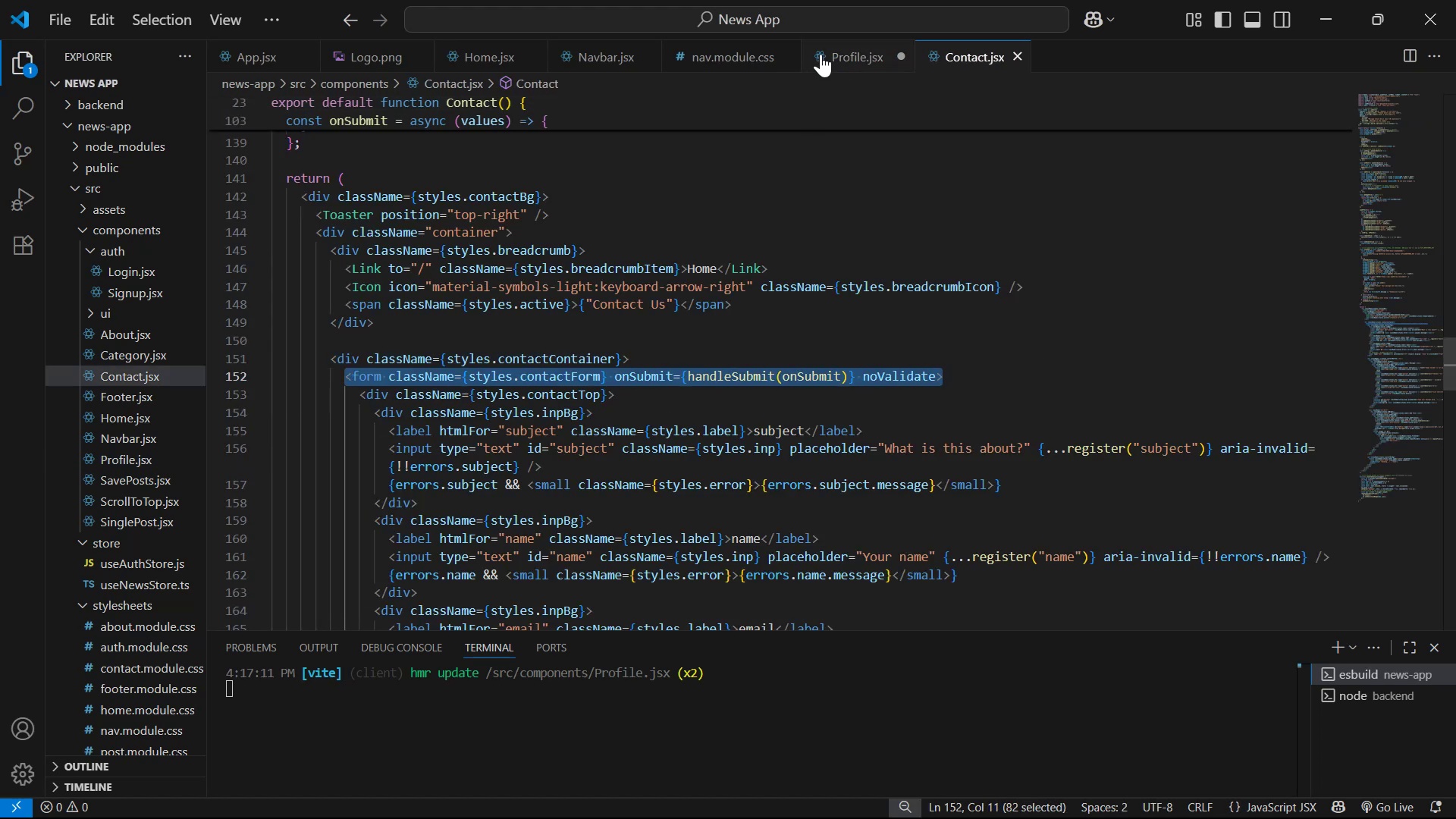 
left_click([849, 49])
 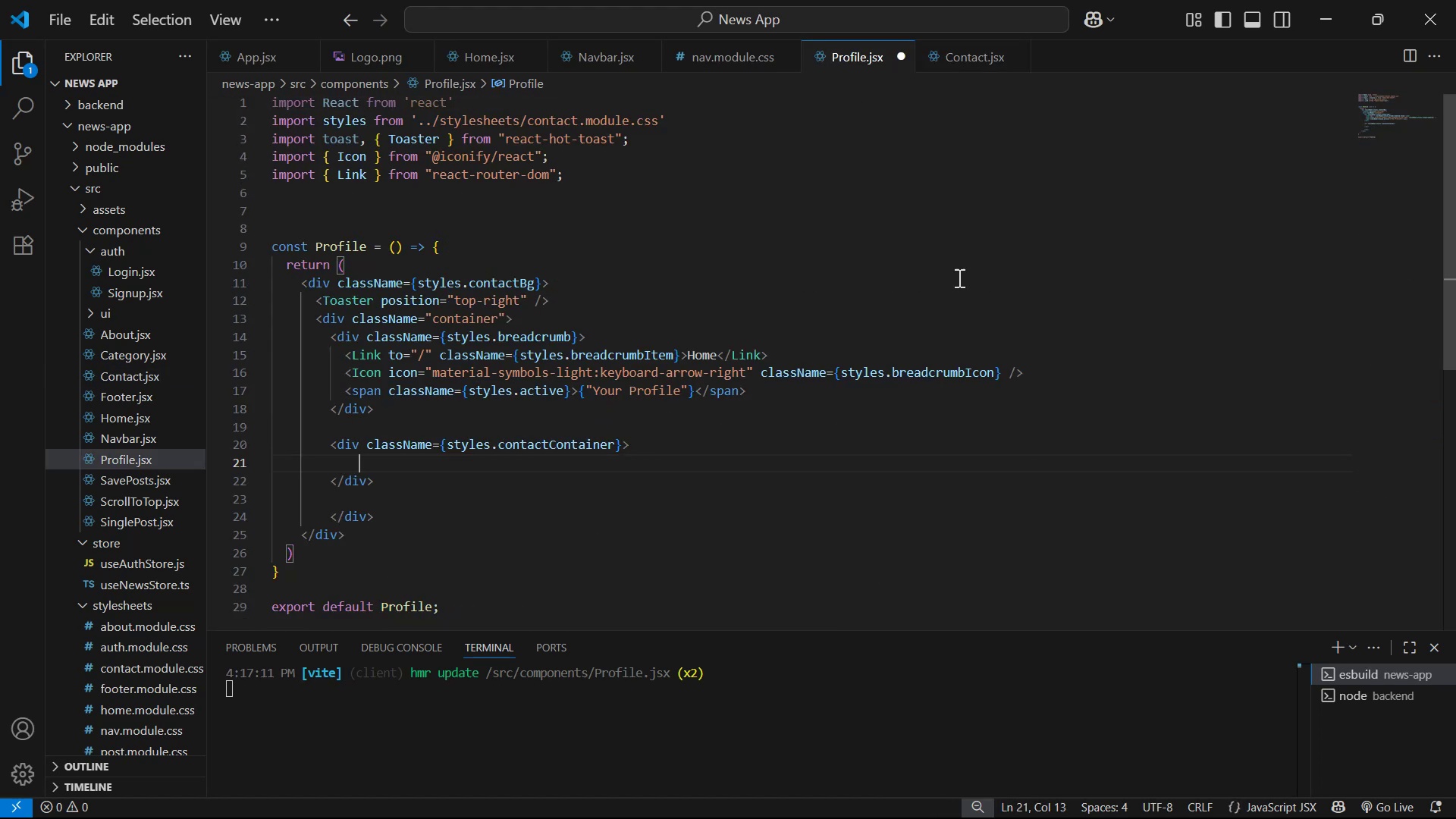 
key(Control+V)
 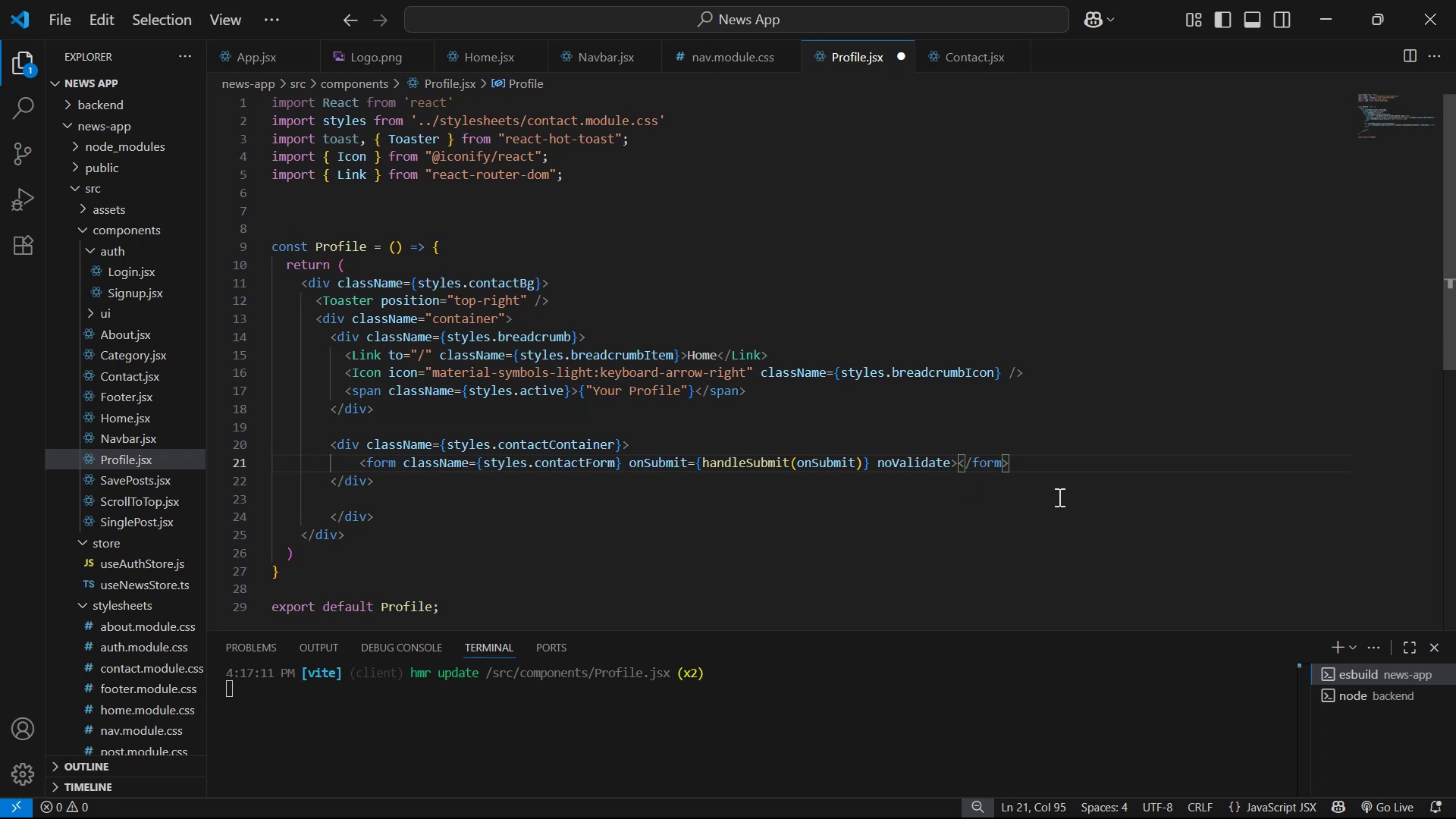 
key(Enter)
 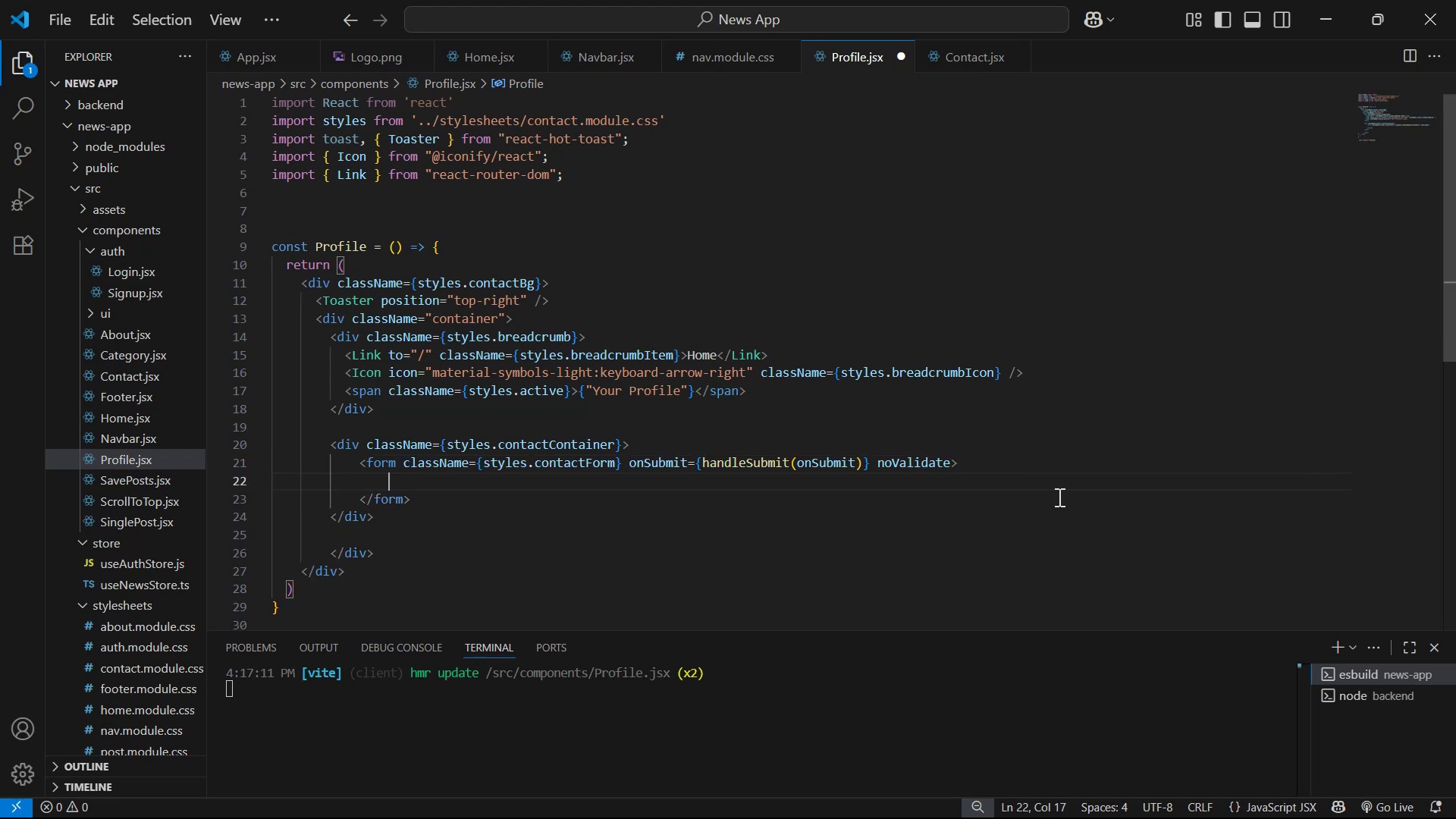 
key(Enter)
 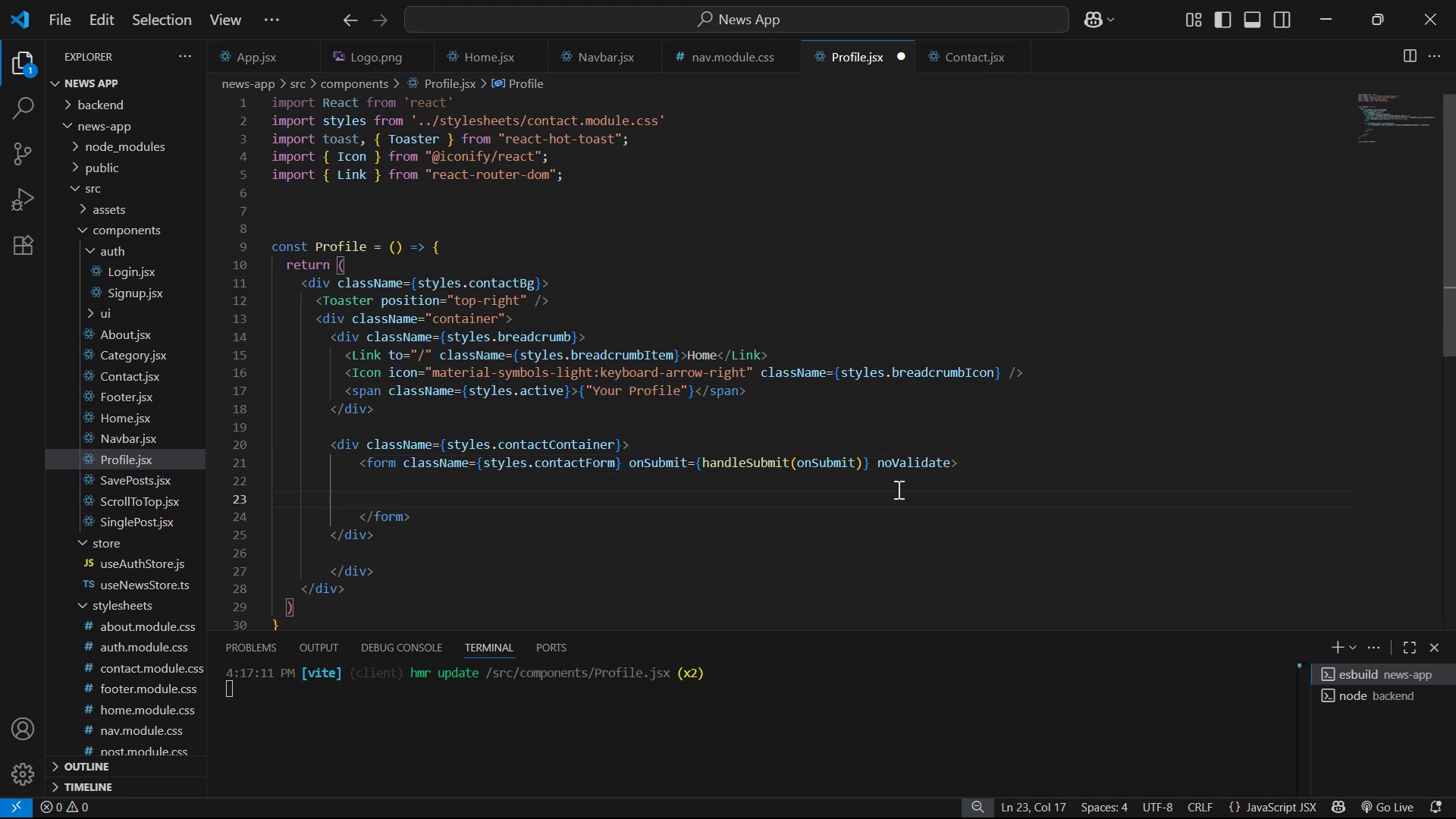 
left_click_drag(start_coordinate=[949, 466], to_coordinate=[794, 460])
 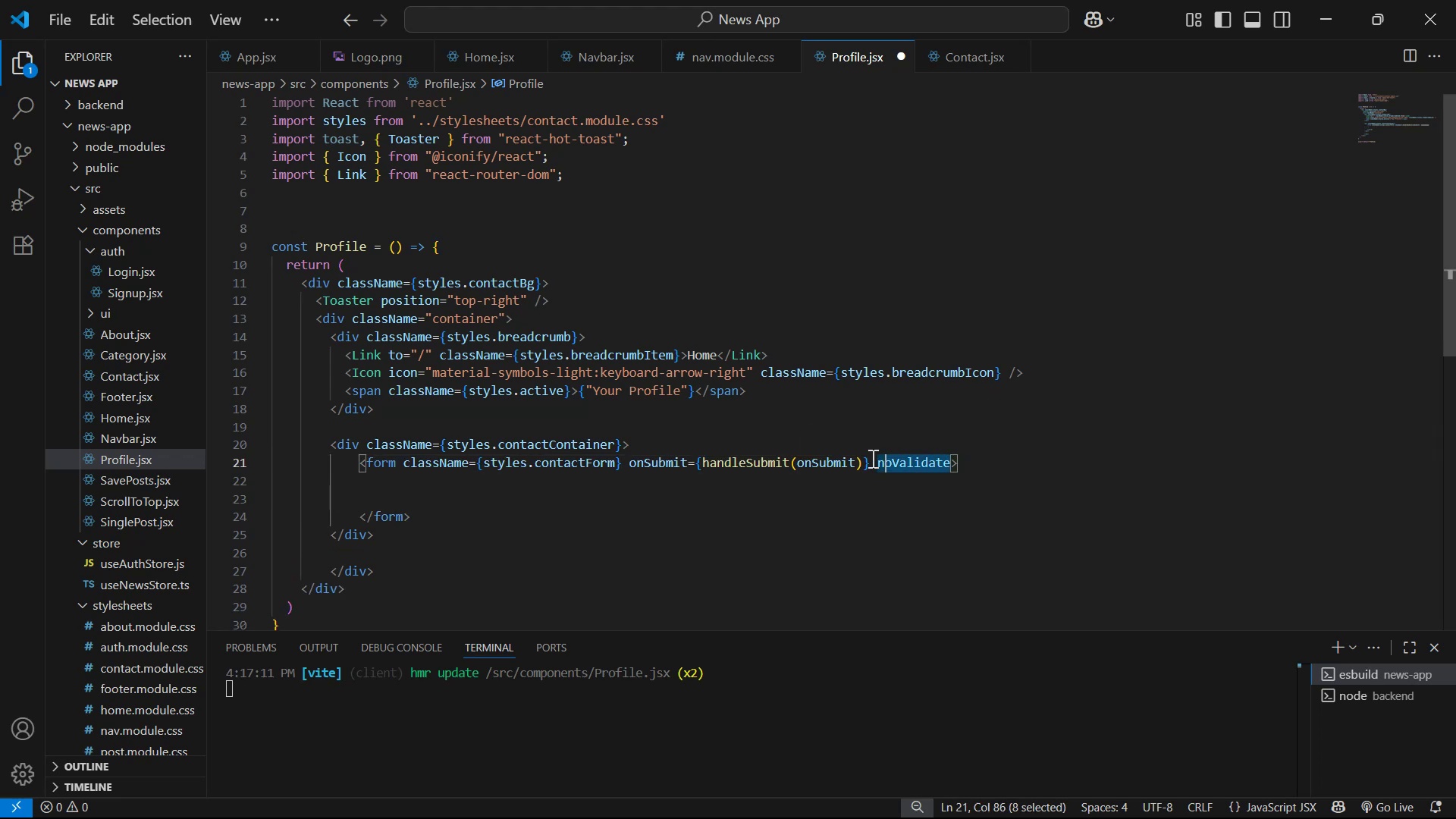 
left_click_drag(start_coordinate=[779, 462], to_coordinate=[629, 460])
 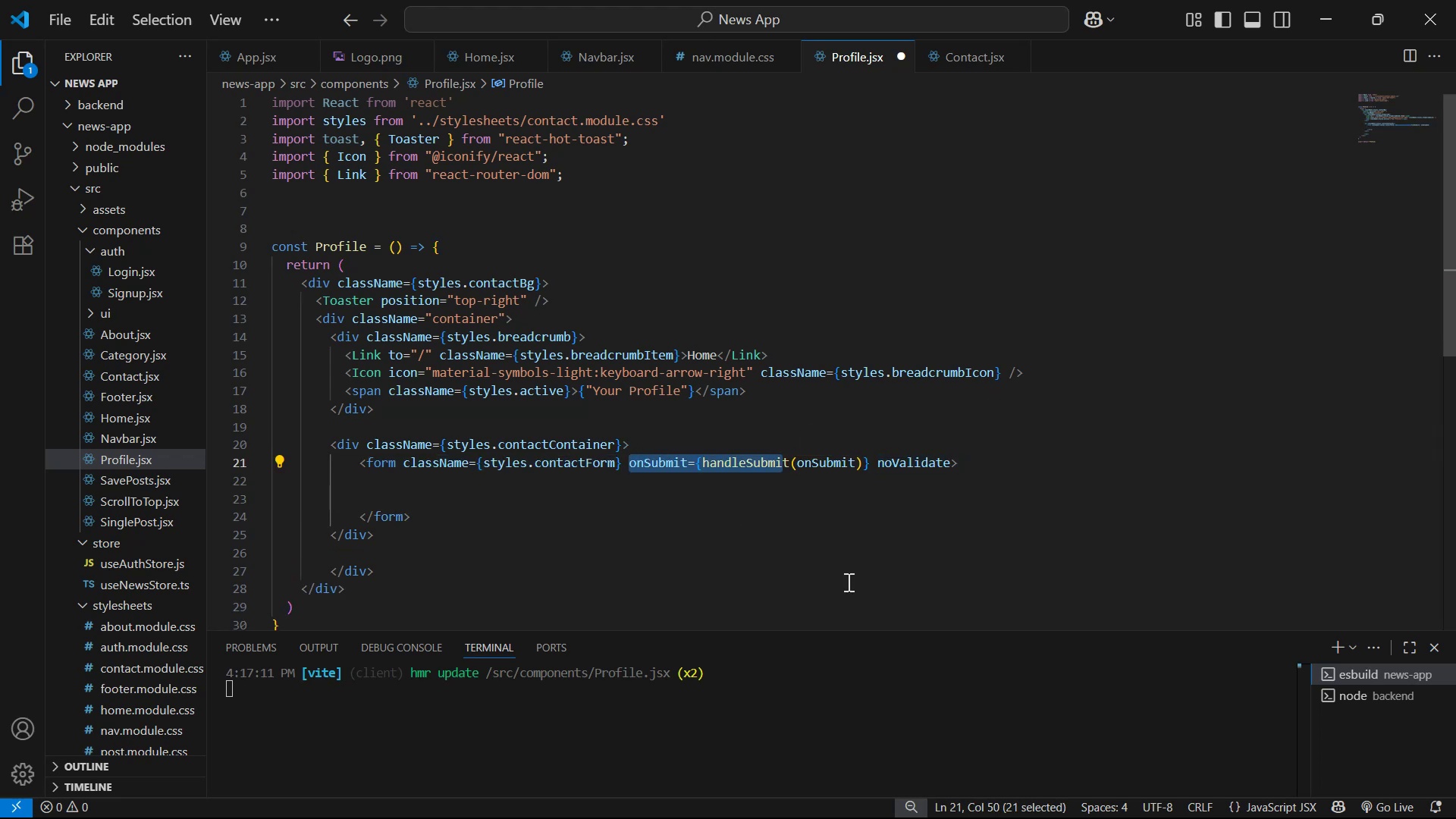 
key(Backspace)
 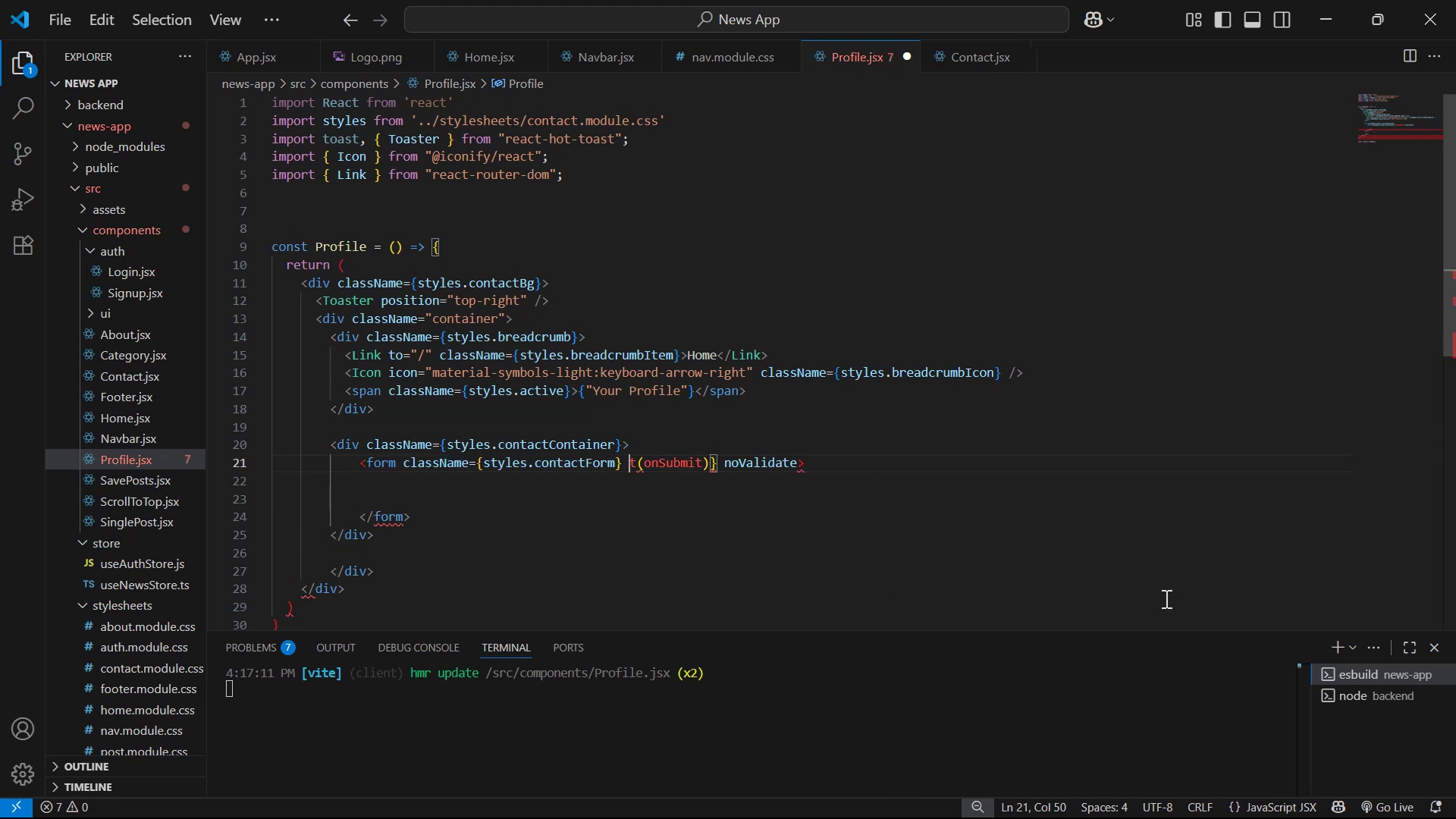 
hold_key(key=Delete, duration=1.02)
 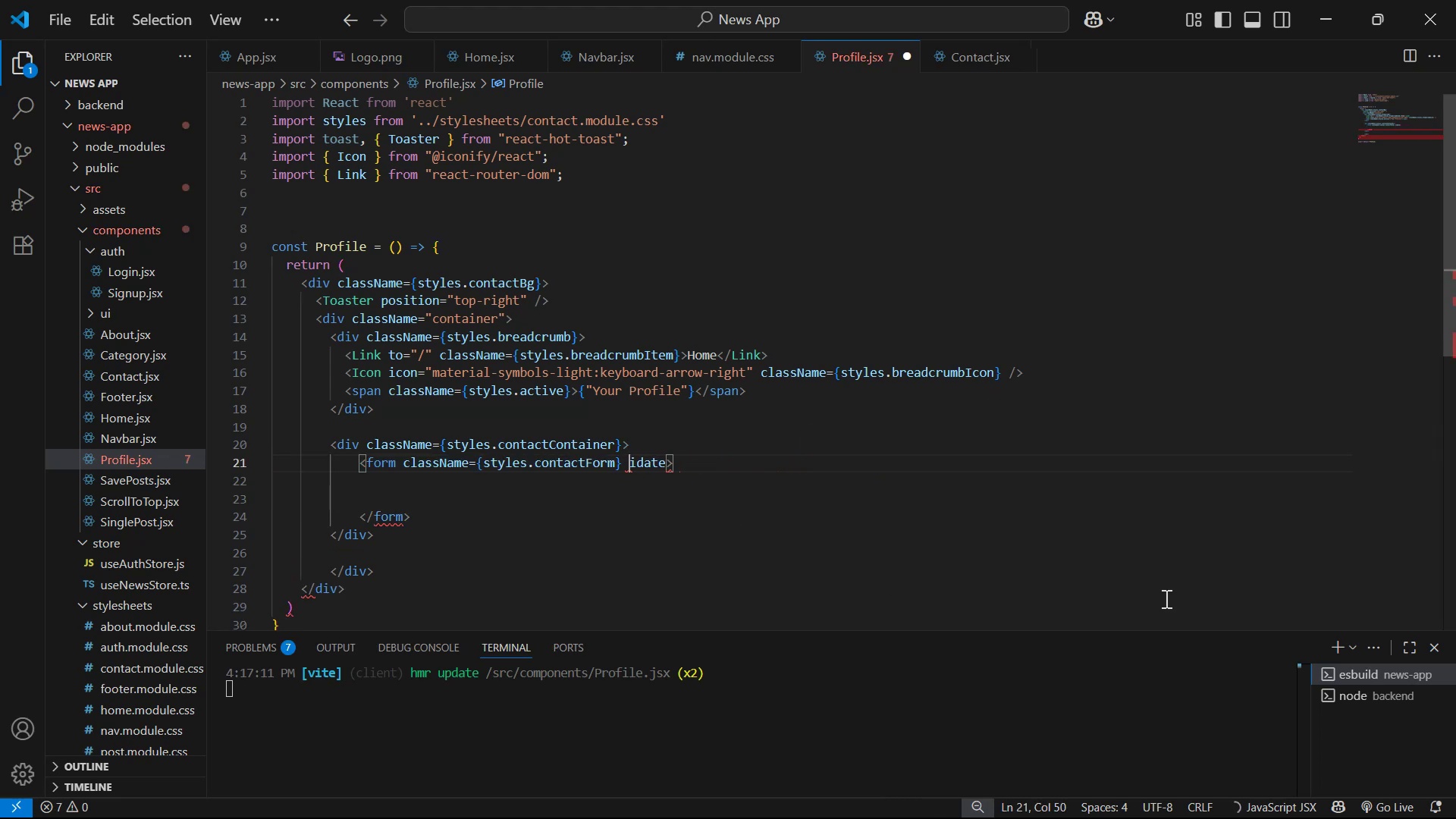 
key(Delete)
 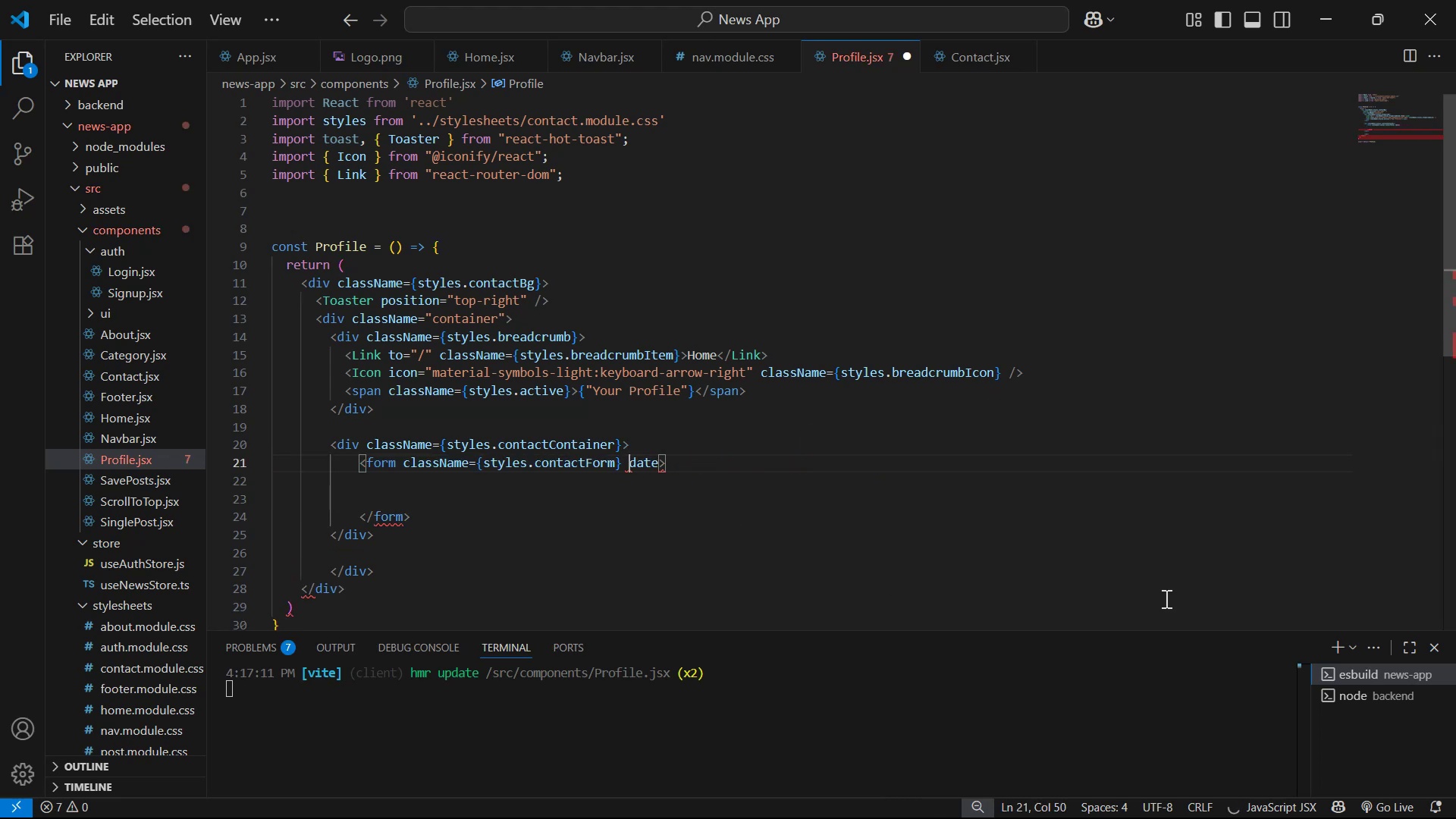 
key(Delete)
 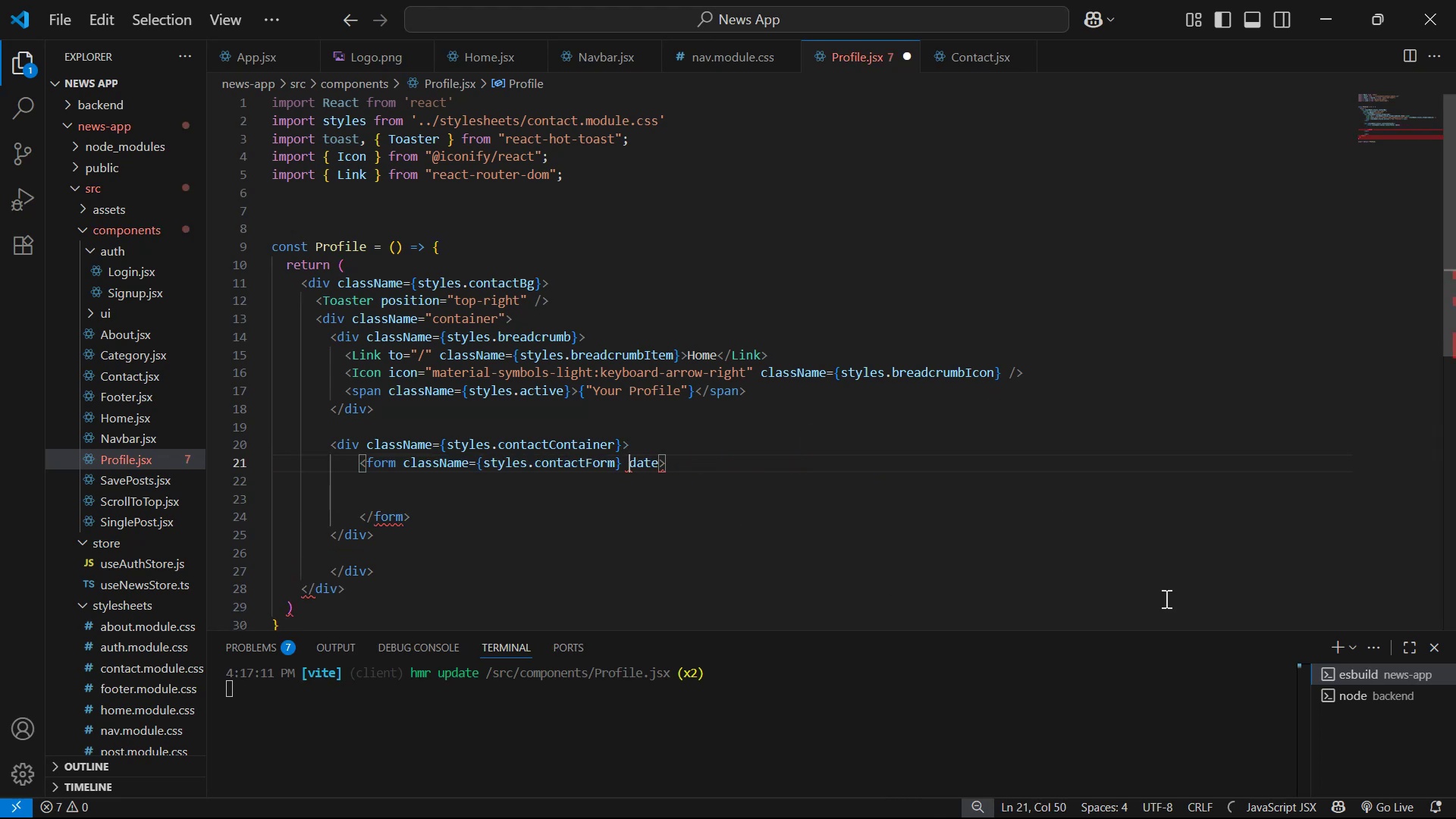 
key(Delete)
 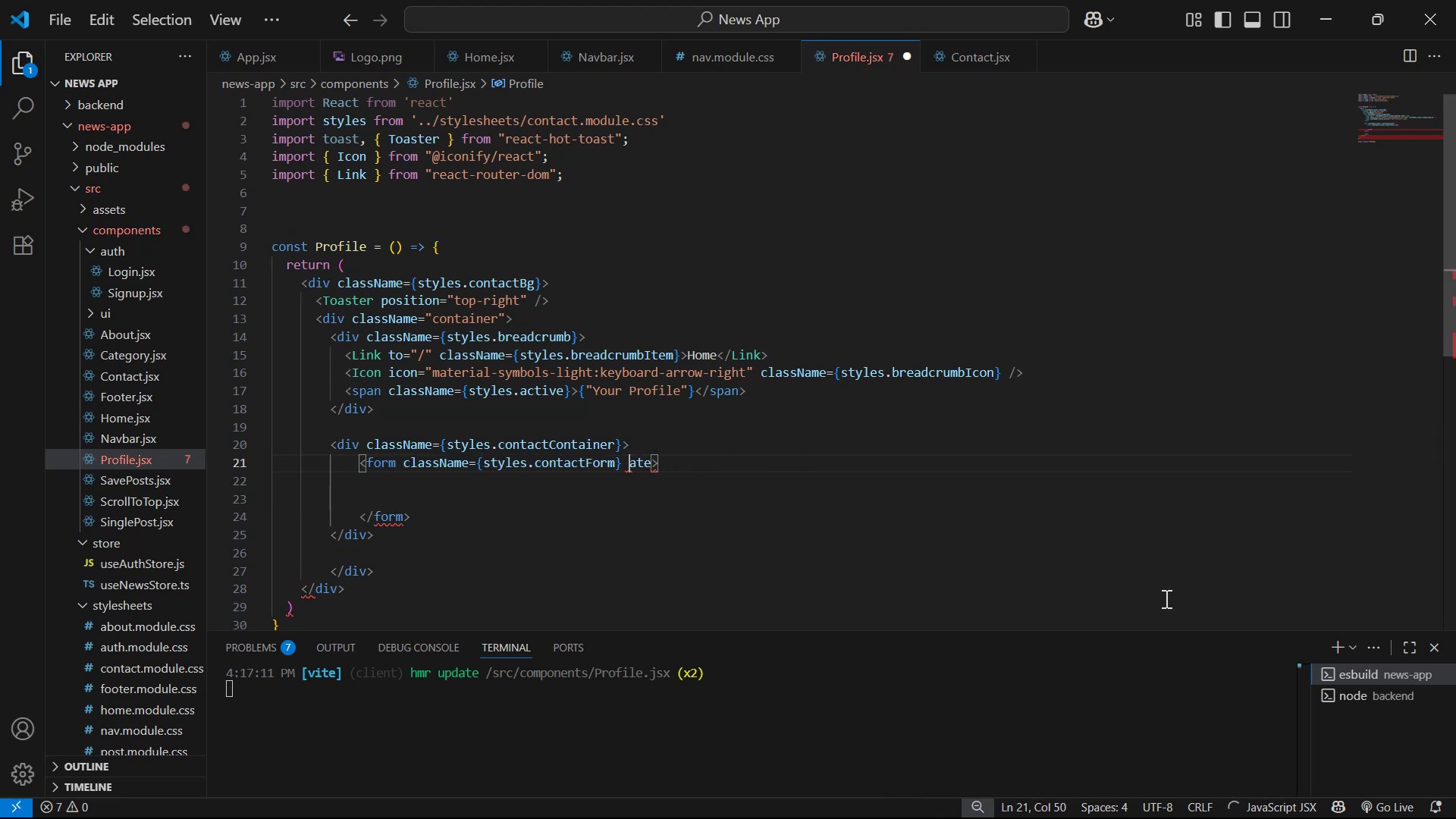 
key(Delete)
 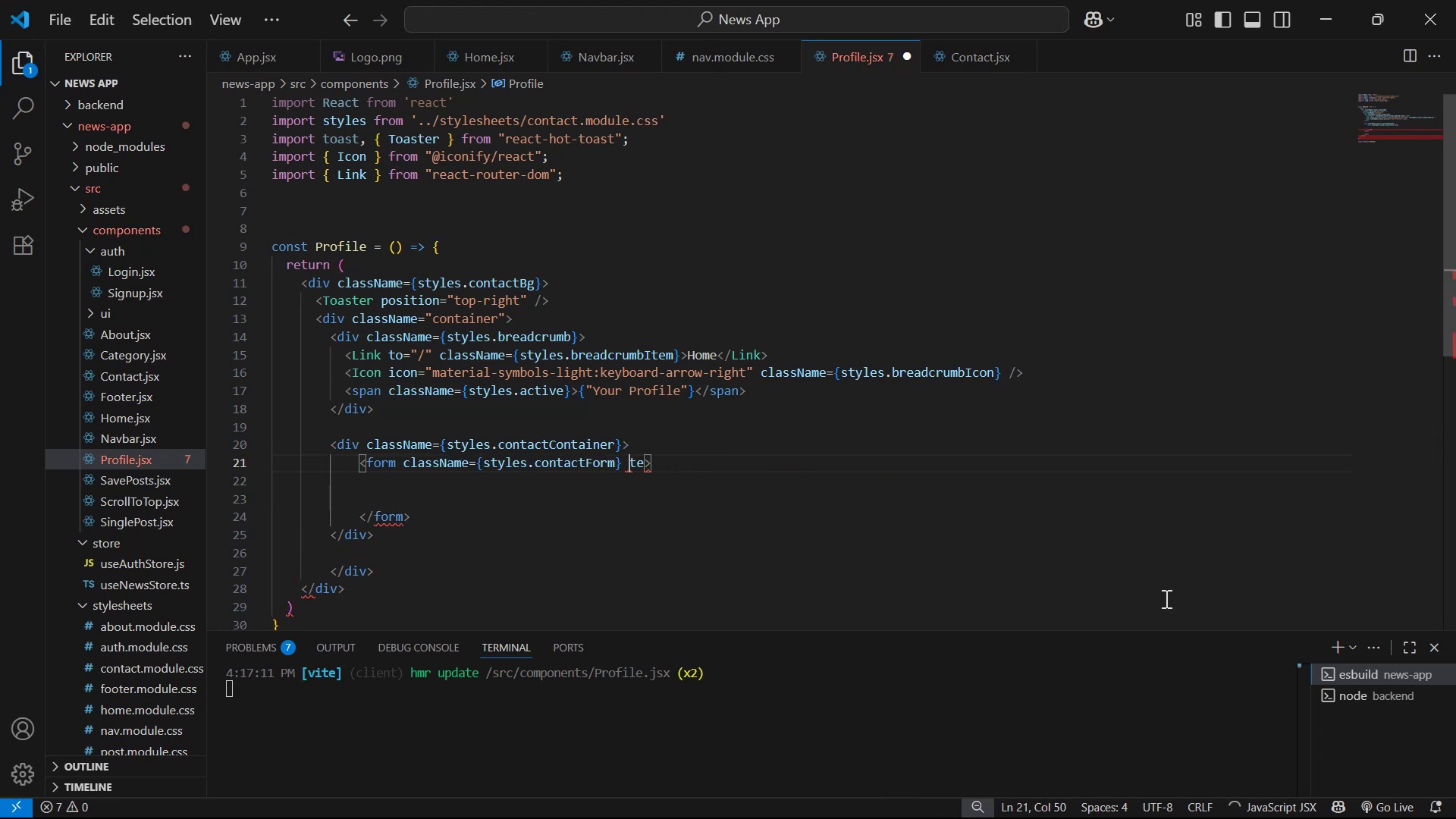 
key(Delete)
 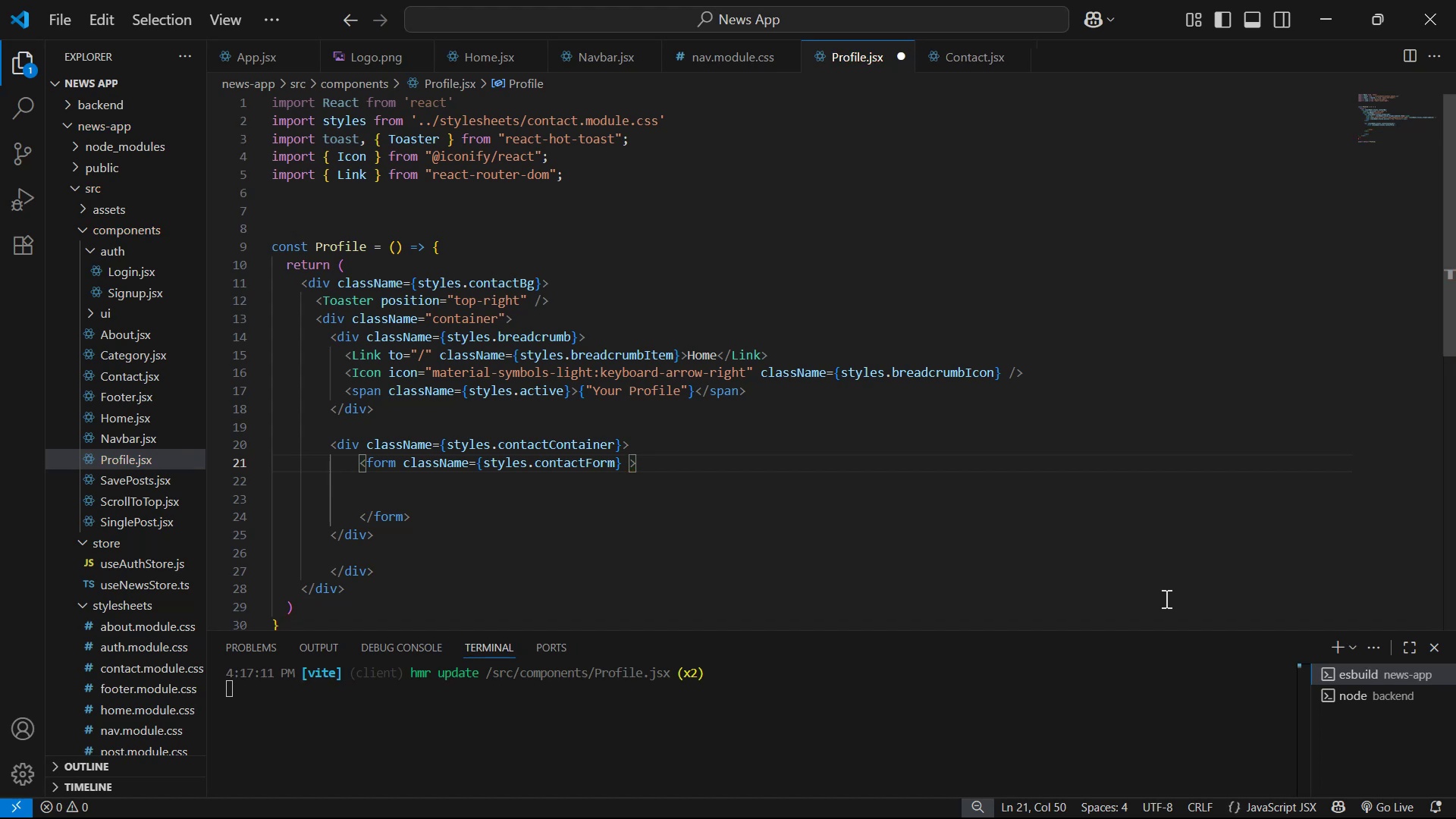 
key(ArrowRight)
 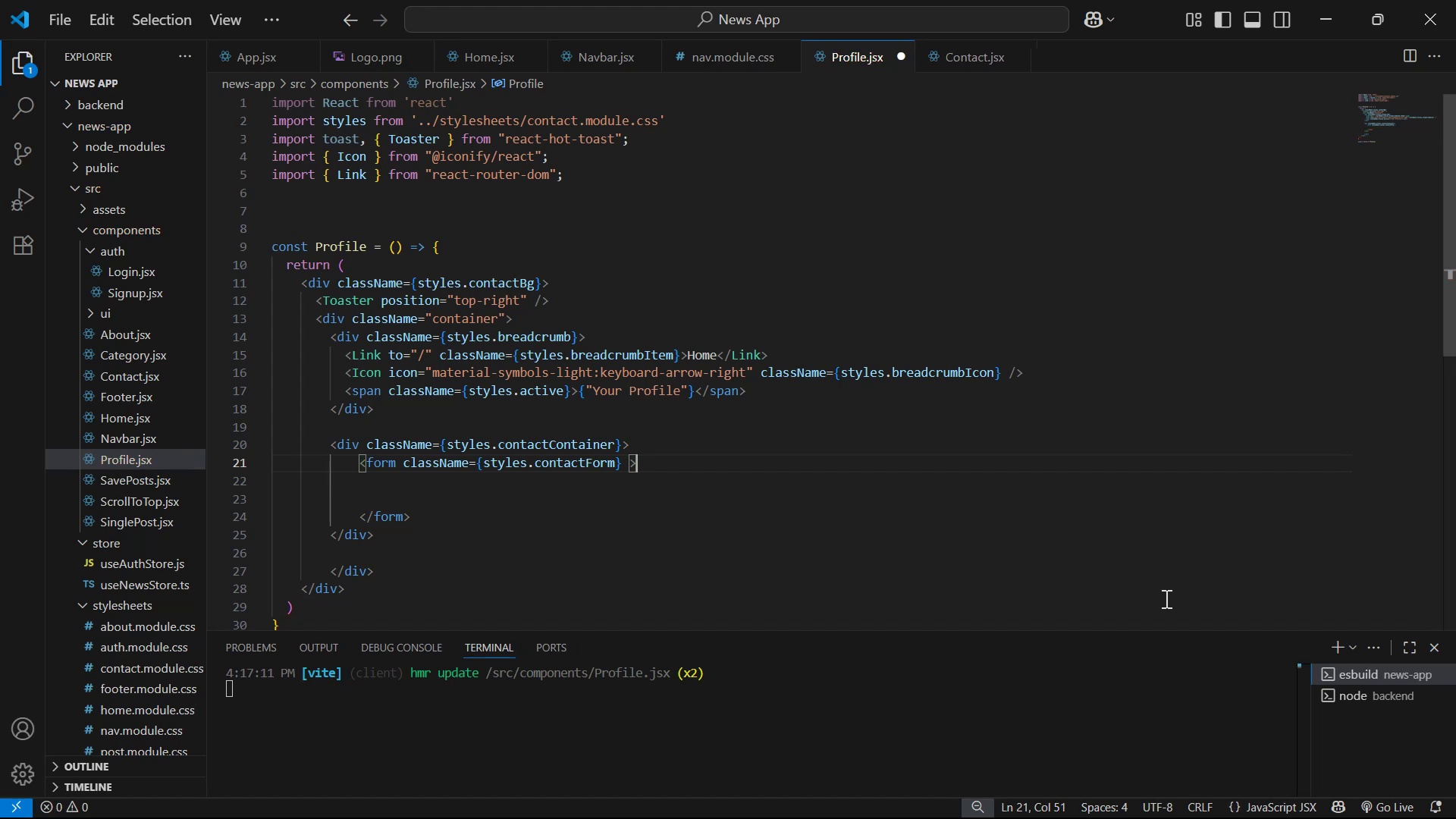 
key(ArrowDown)
 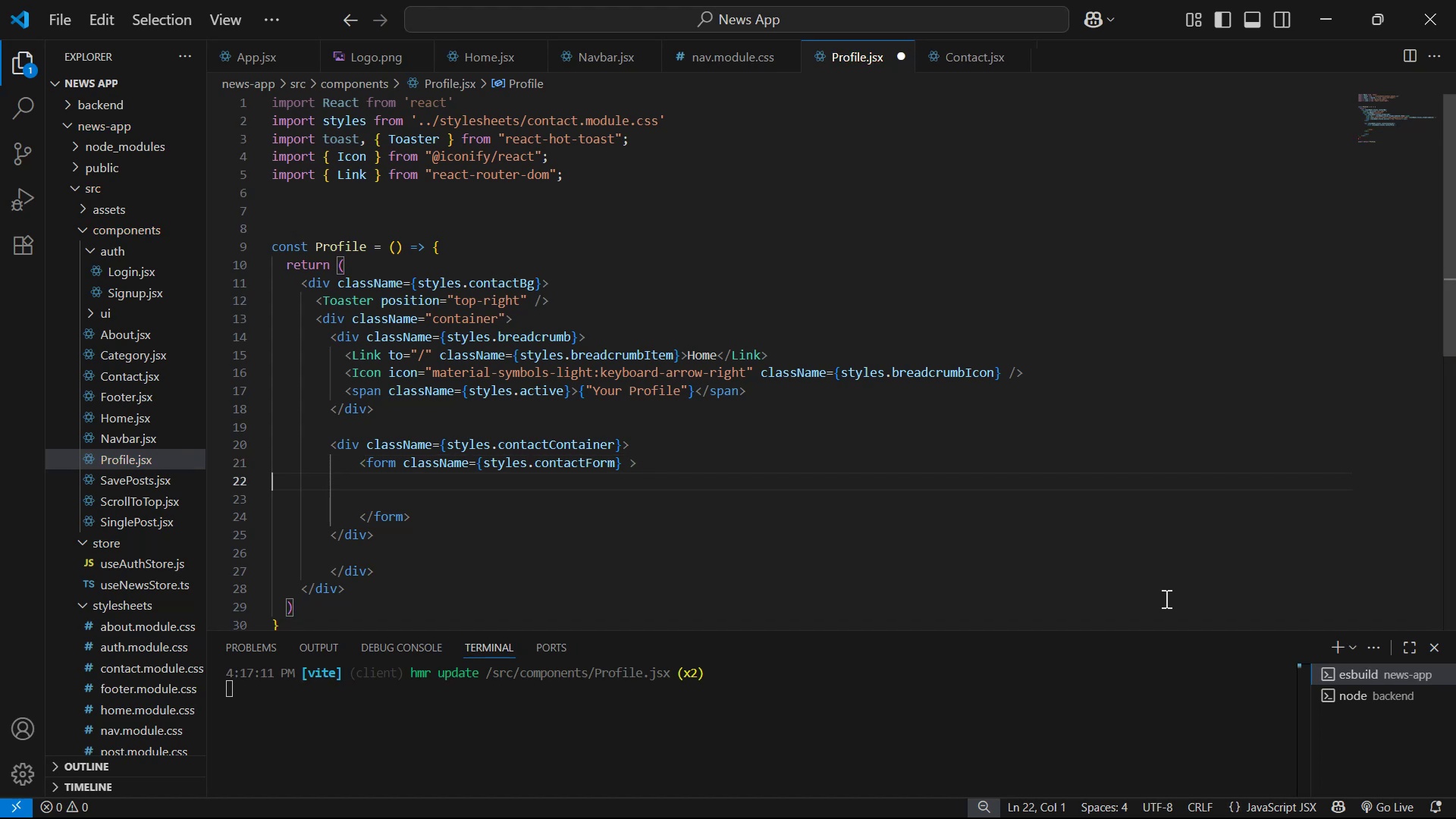 
key(Backspace)
 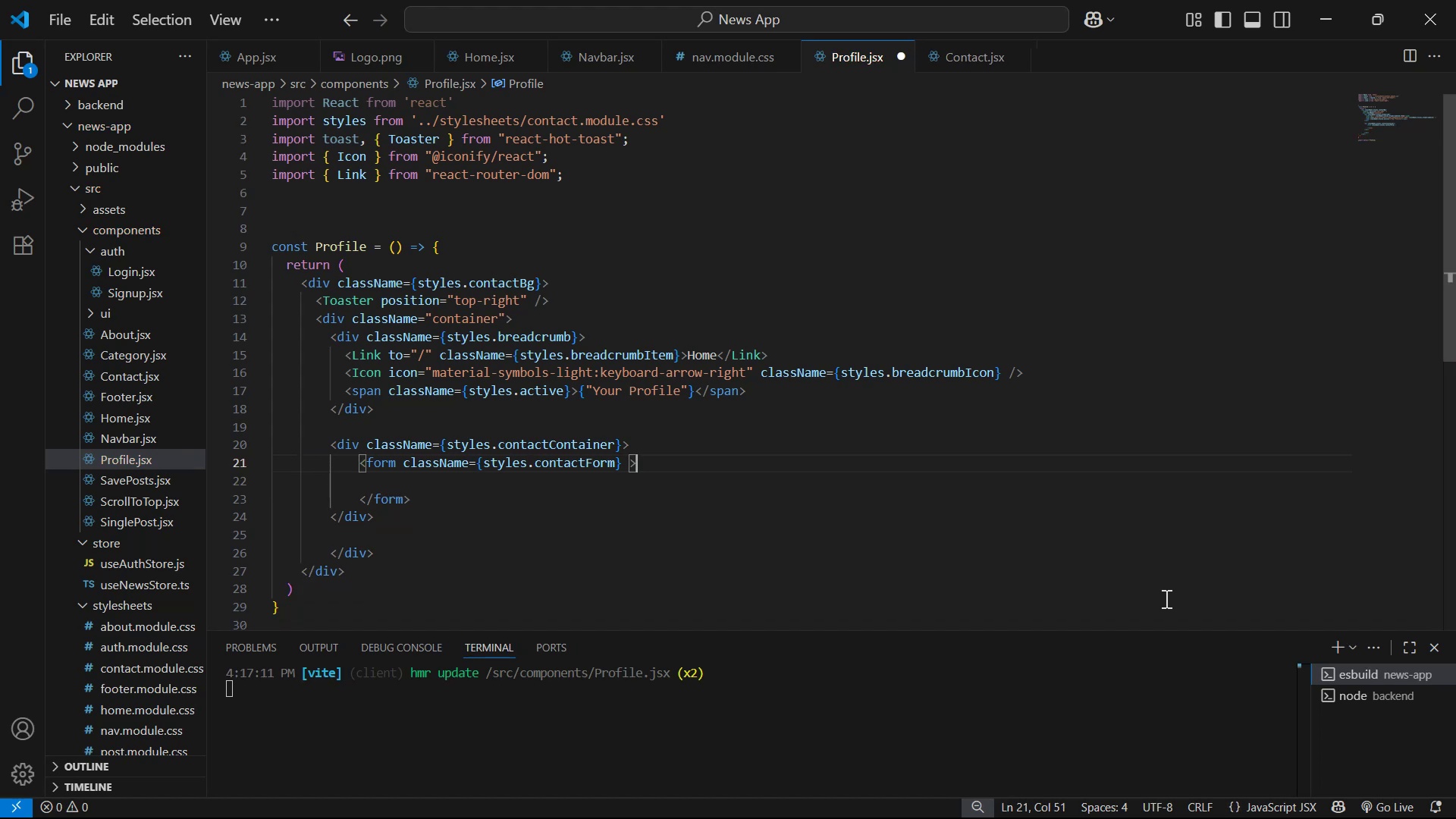 
key(Enter)
 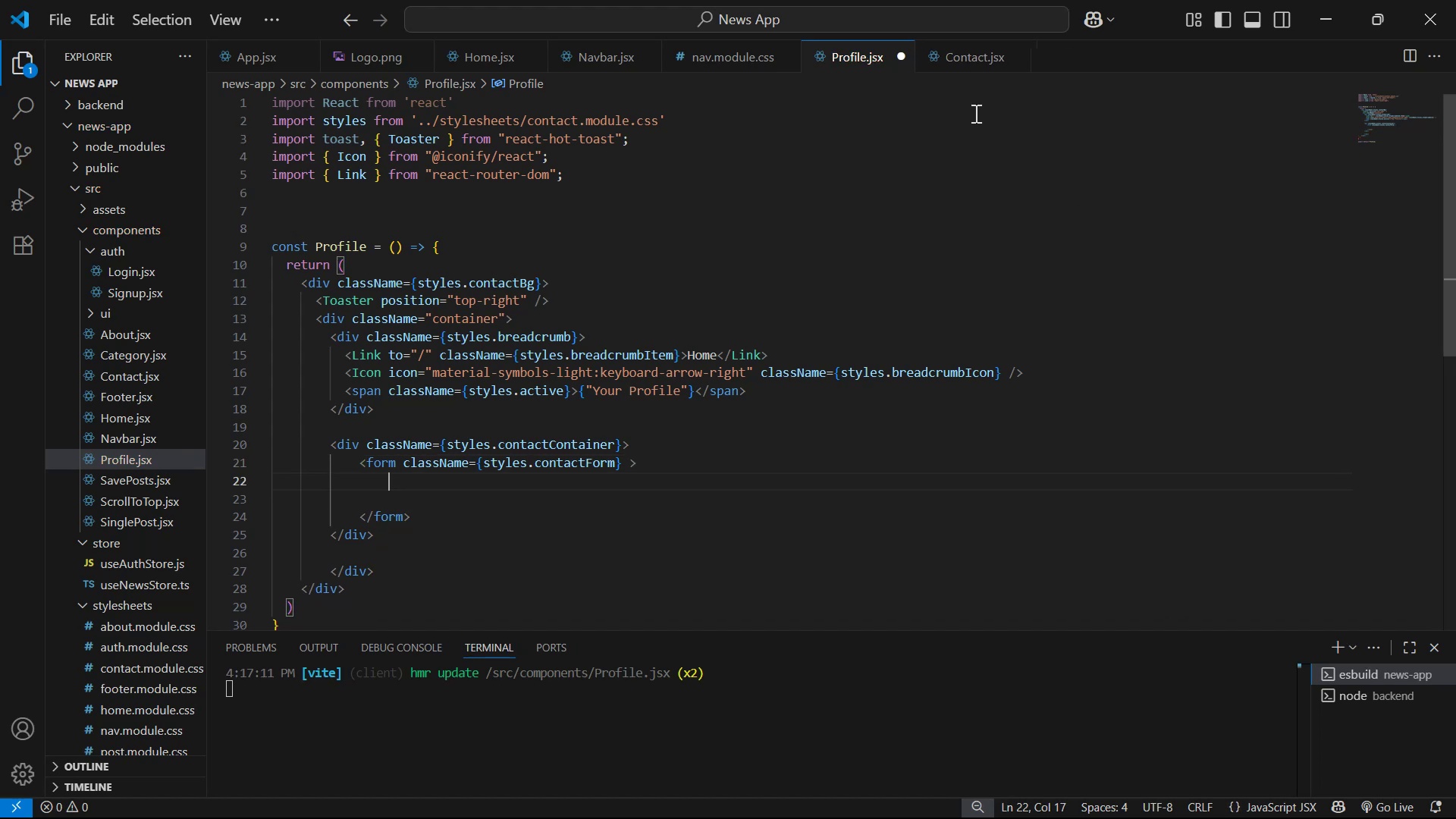 
left_click([965, 64])
 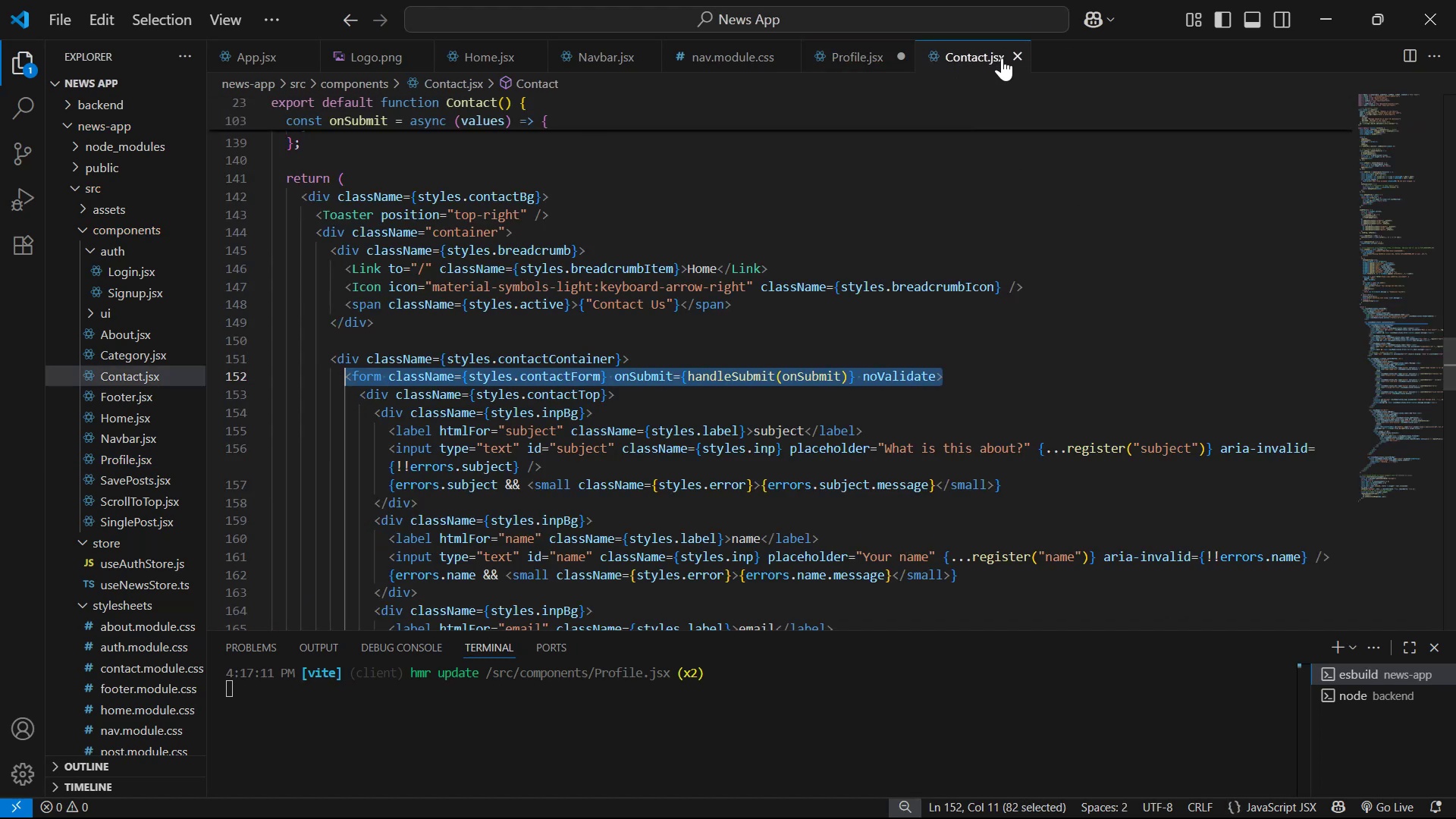 
scroll: coordinate [835, 178], scroll_direction: down, amount: 1.0
 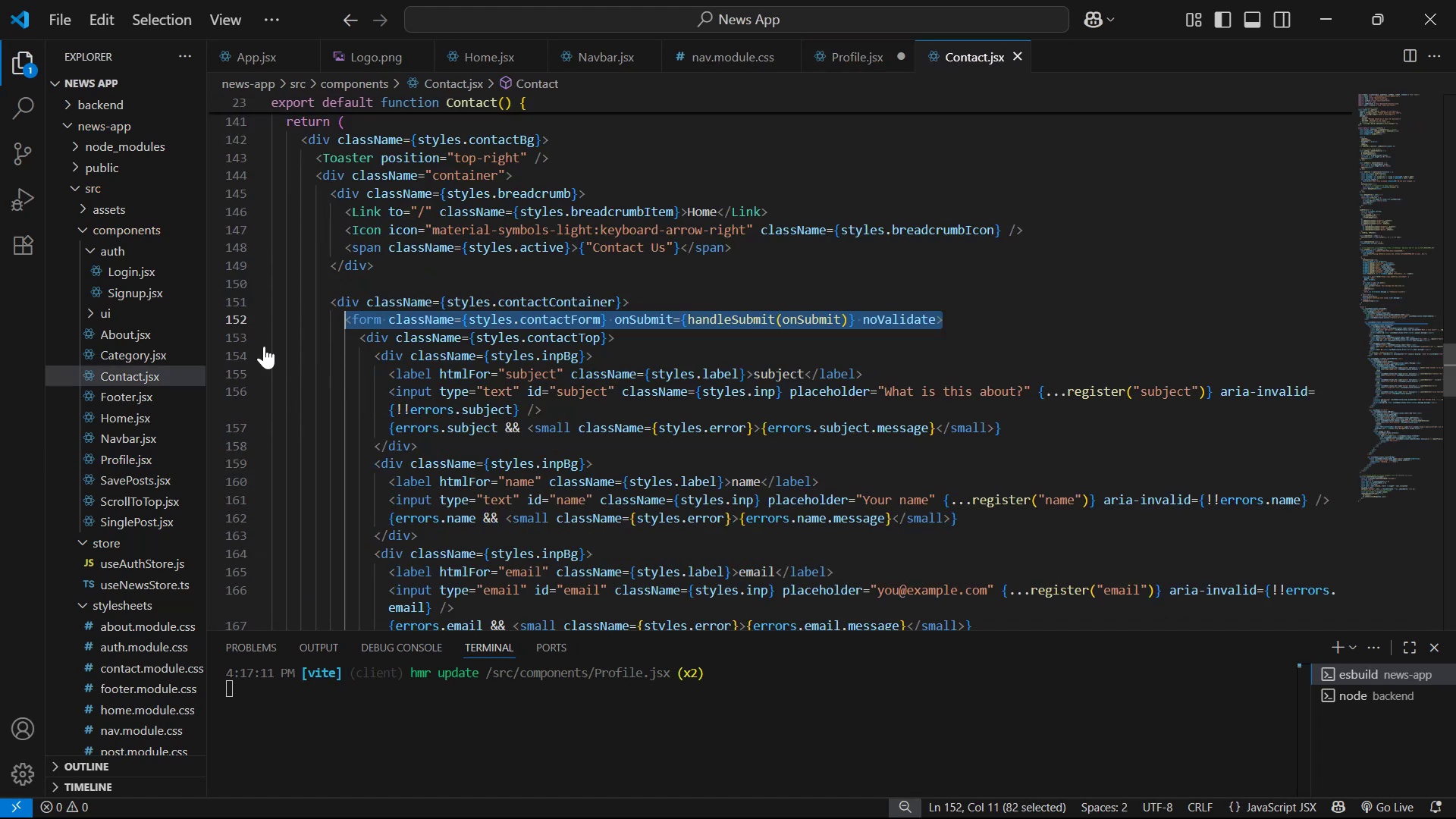 
left_click([262, 343])
 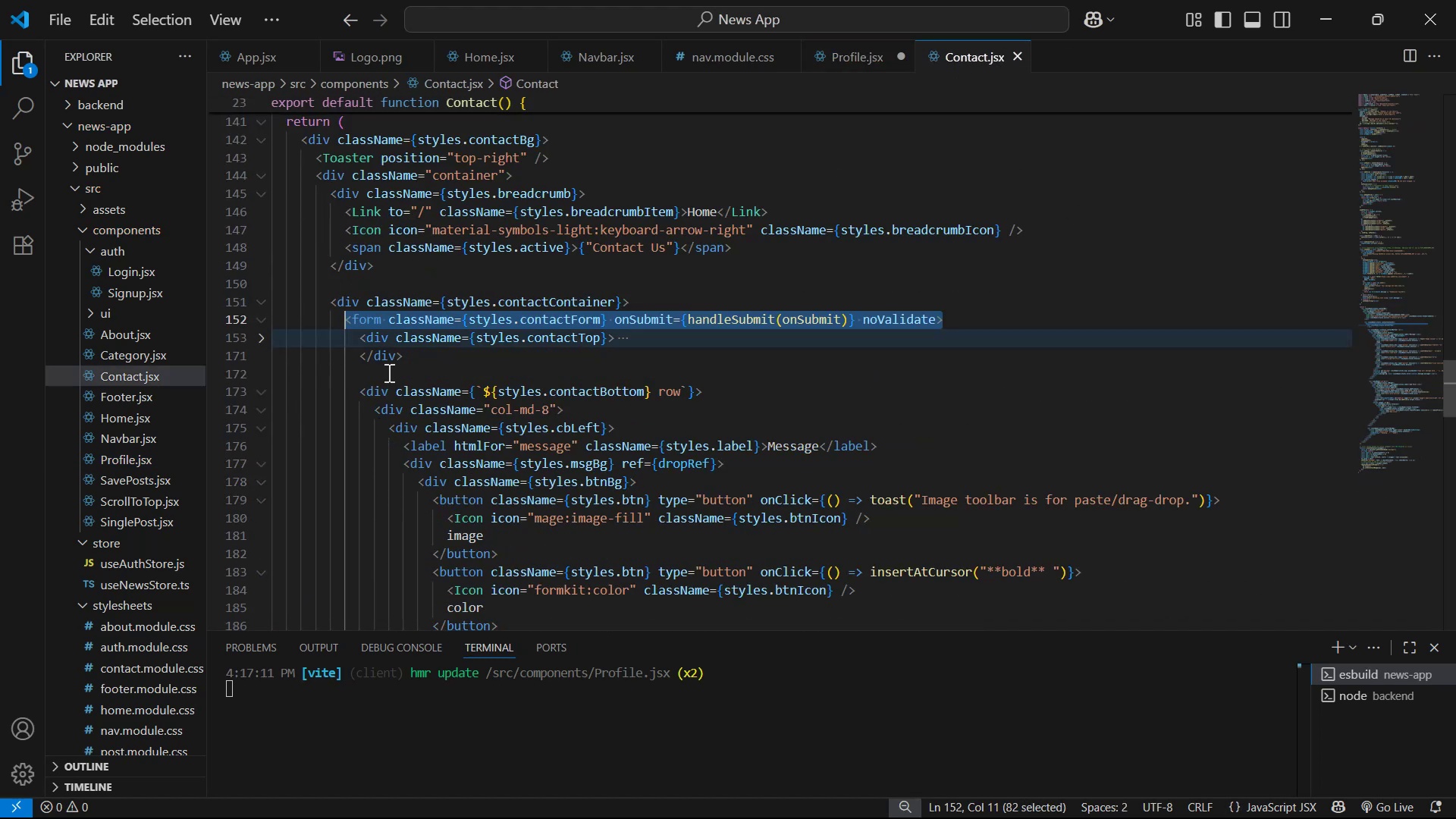 
left_click_drag(start_coordinate=[404, 364], to_coordinate=[359, 336])
 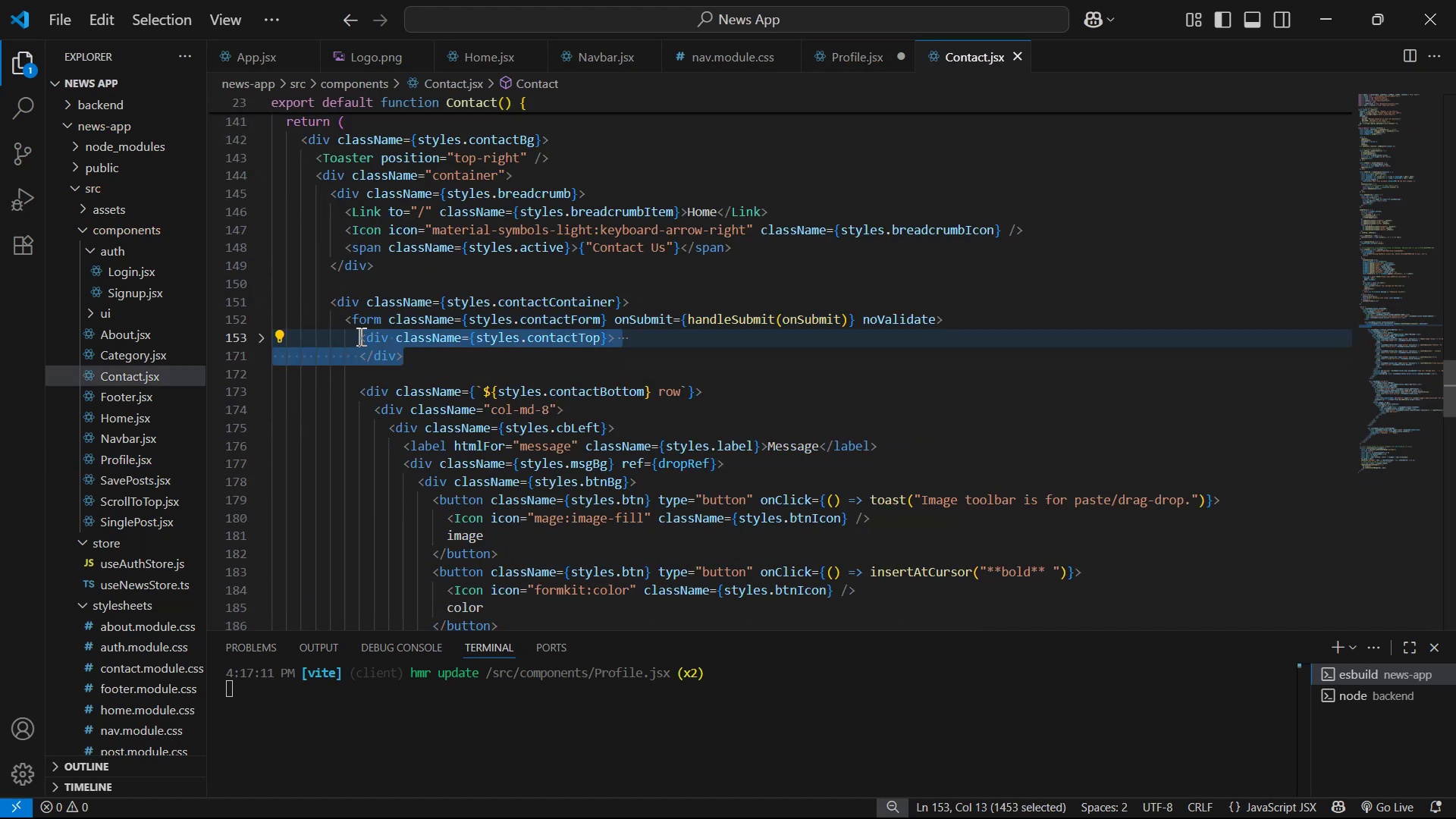 
key(Control+C)
 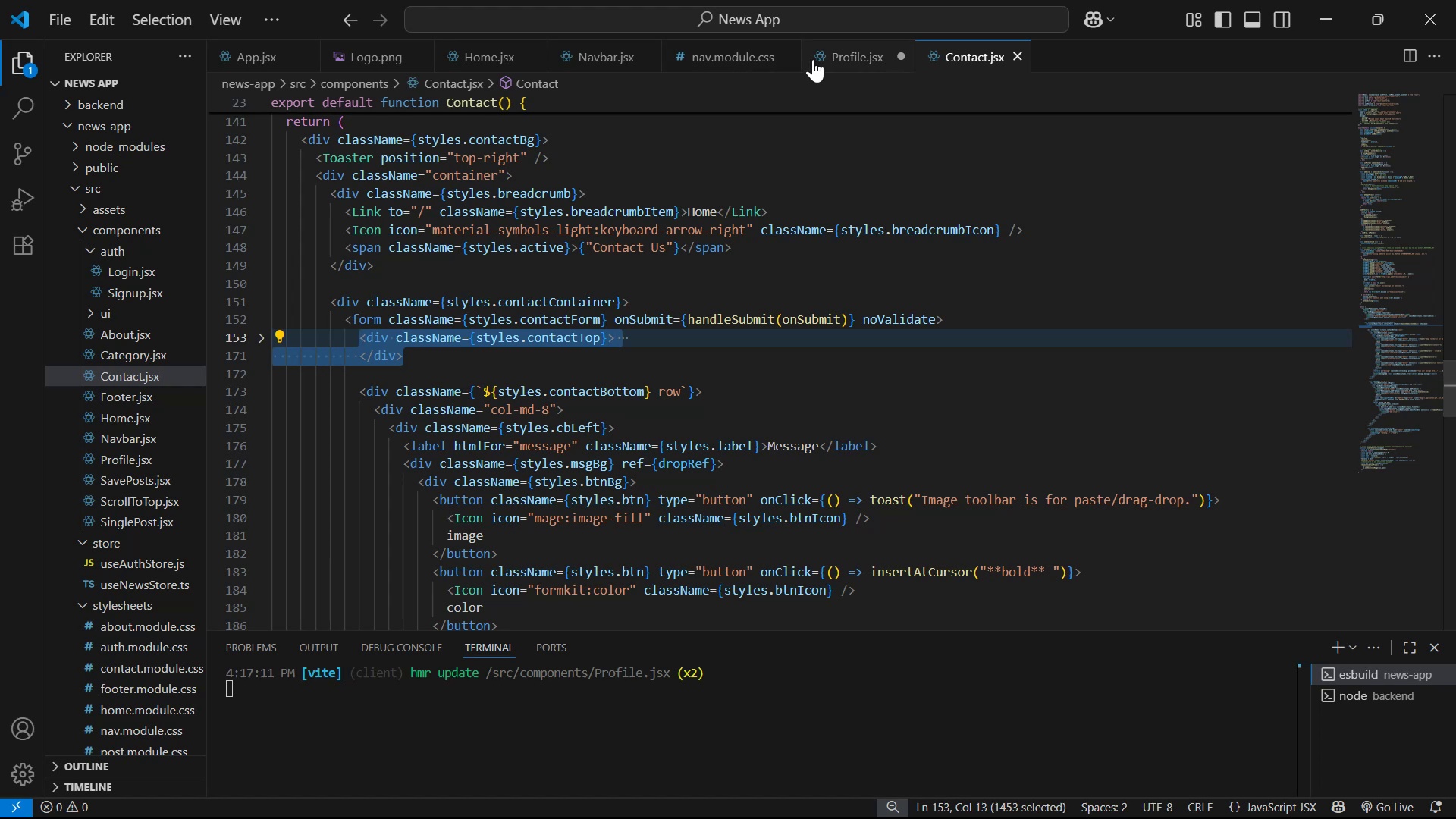 
left_click([826, 58])
 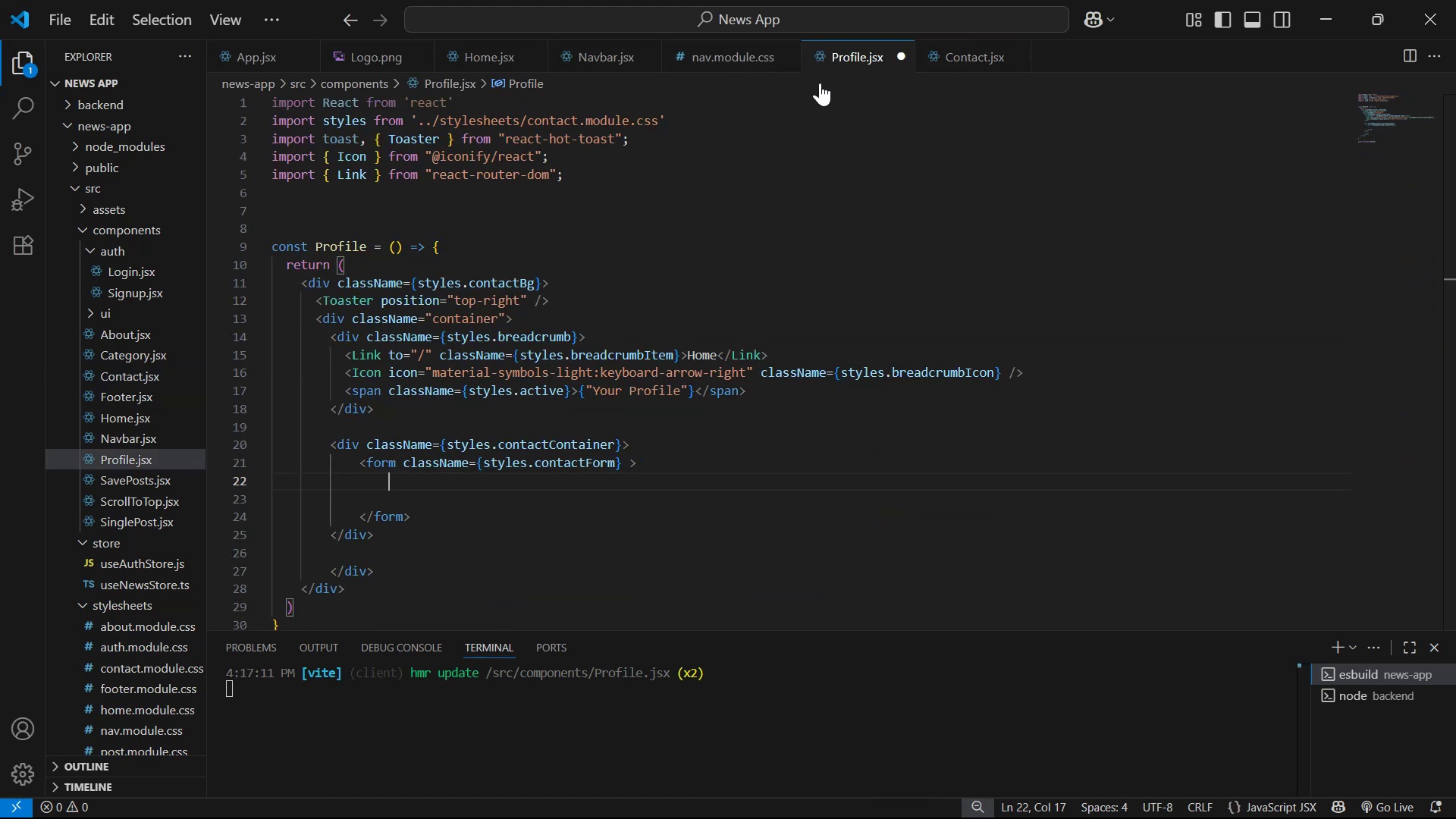 
key(Control+V)
 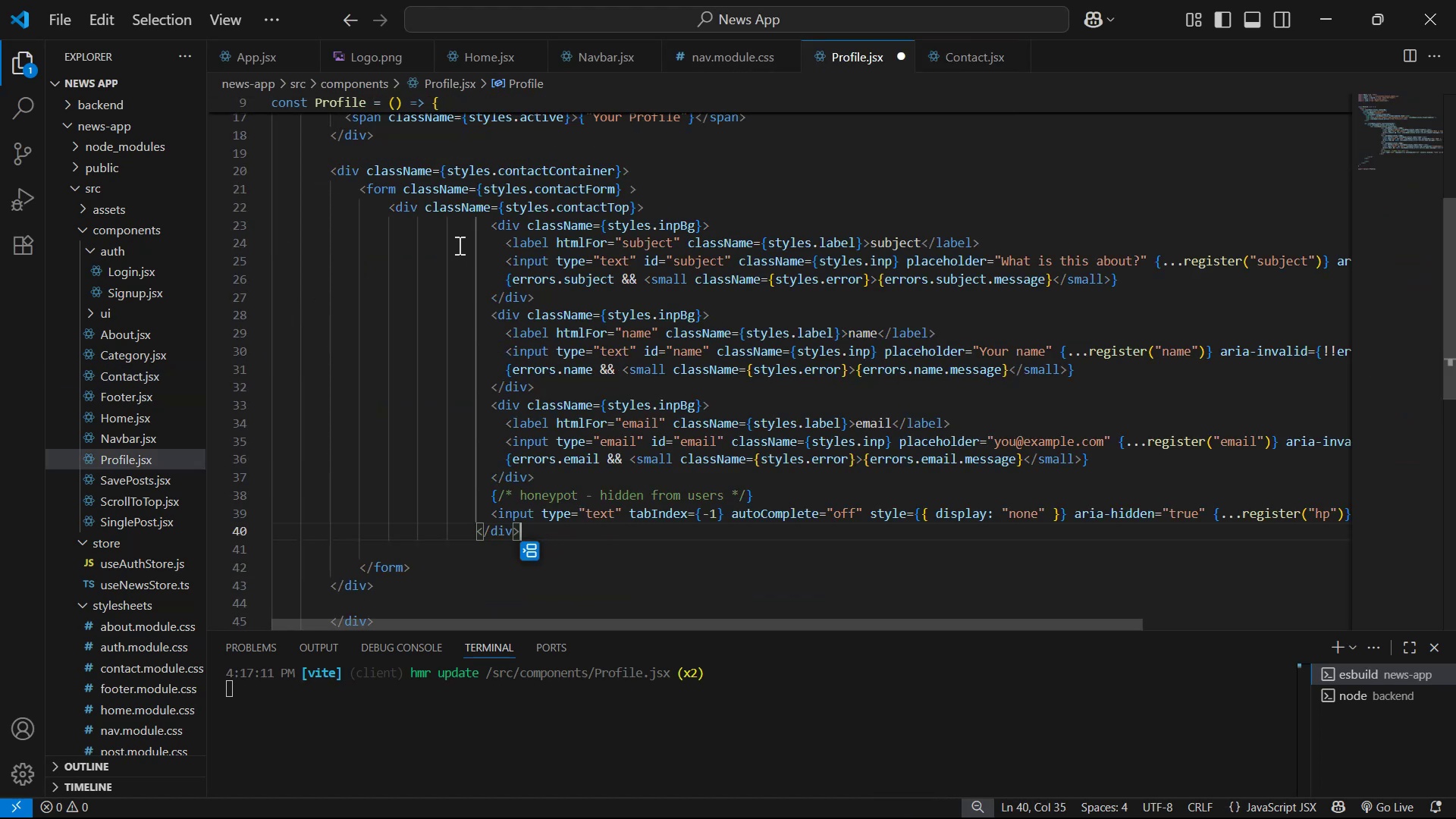 
left_click([477, 224])
 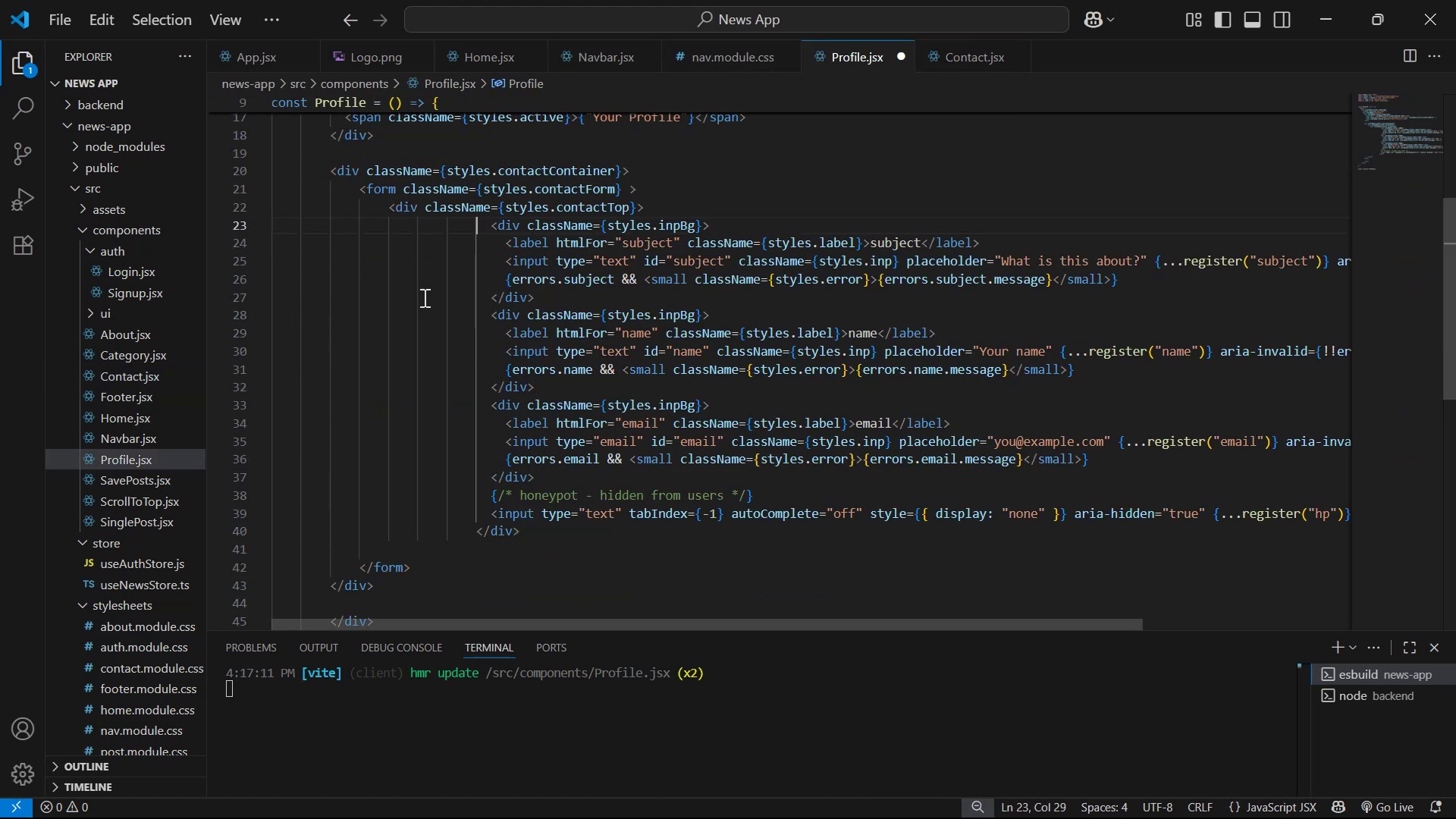 
key(Alt+AltLeft)
 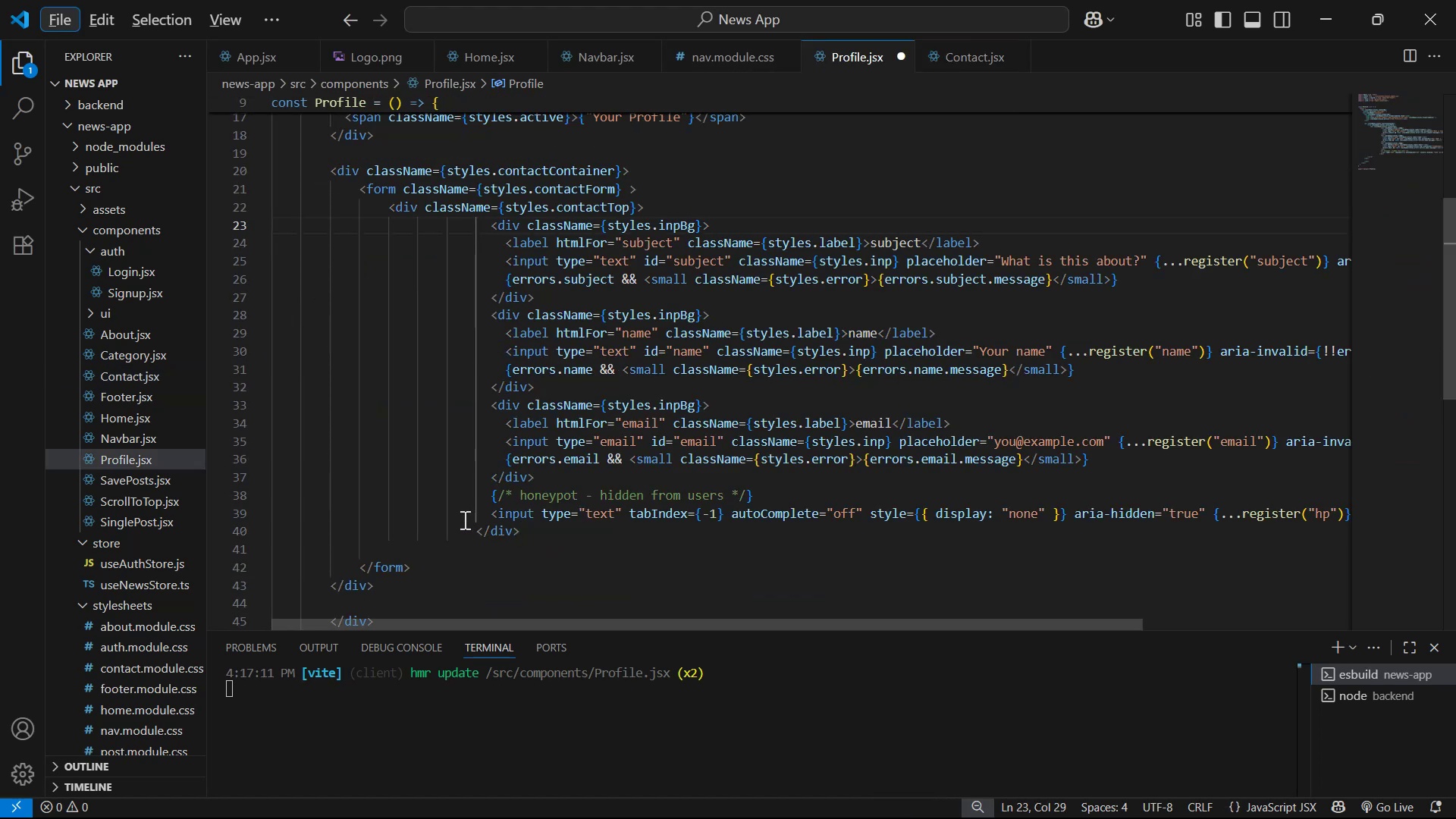 
key(Alt+AltLeft)
 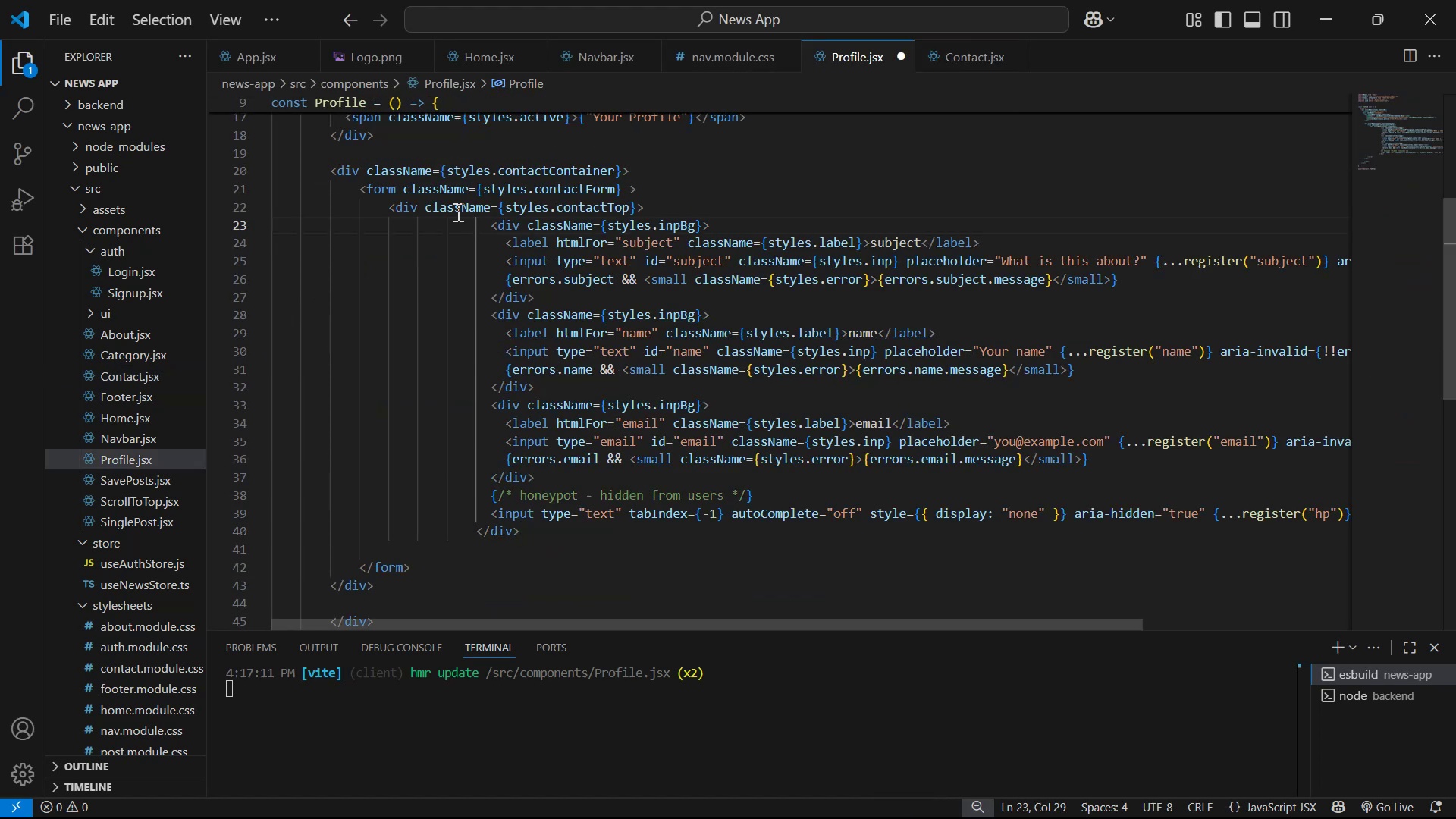 
left_click([463, 241])
 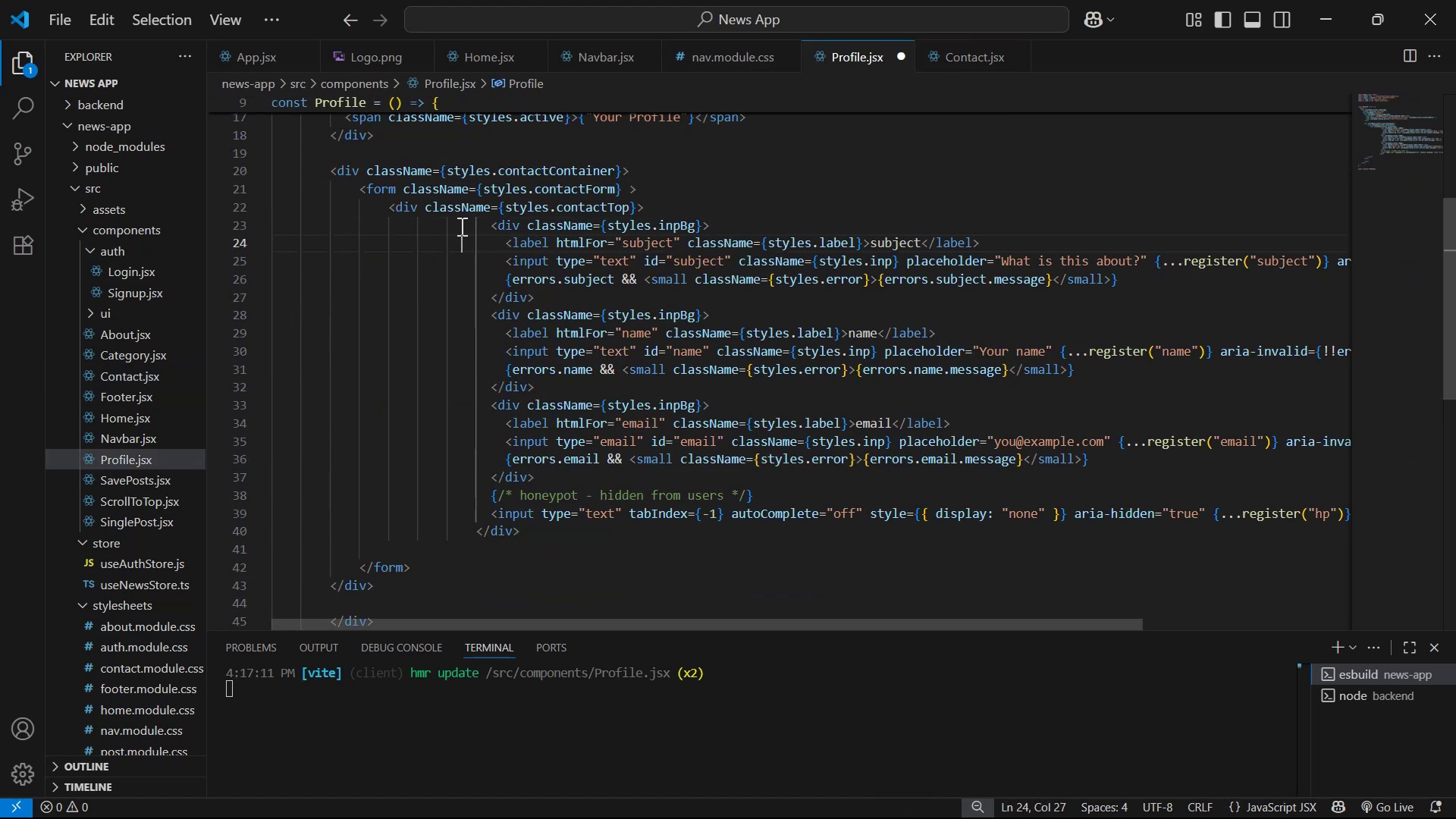 
left_click([460, 226])
 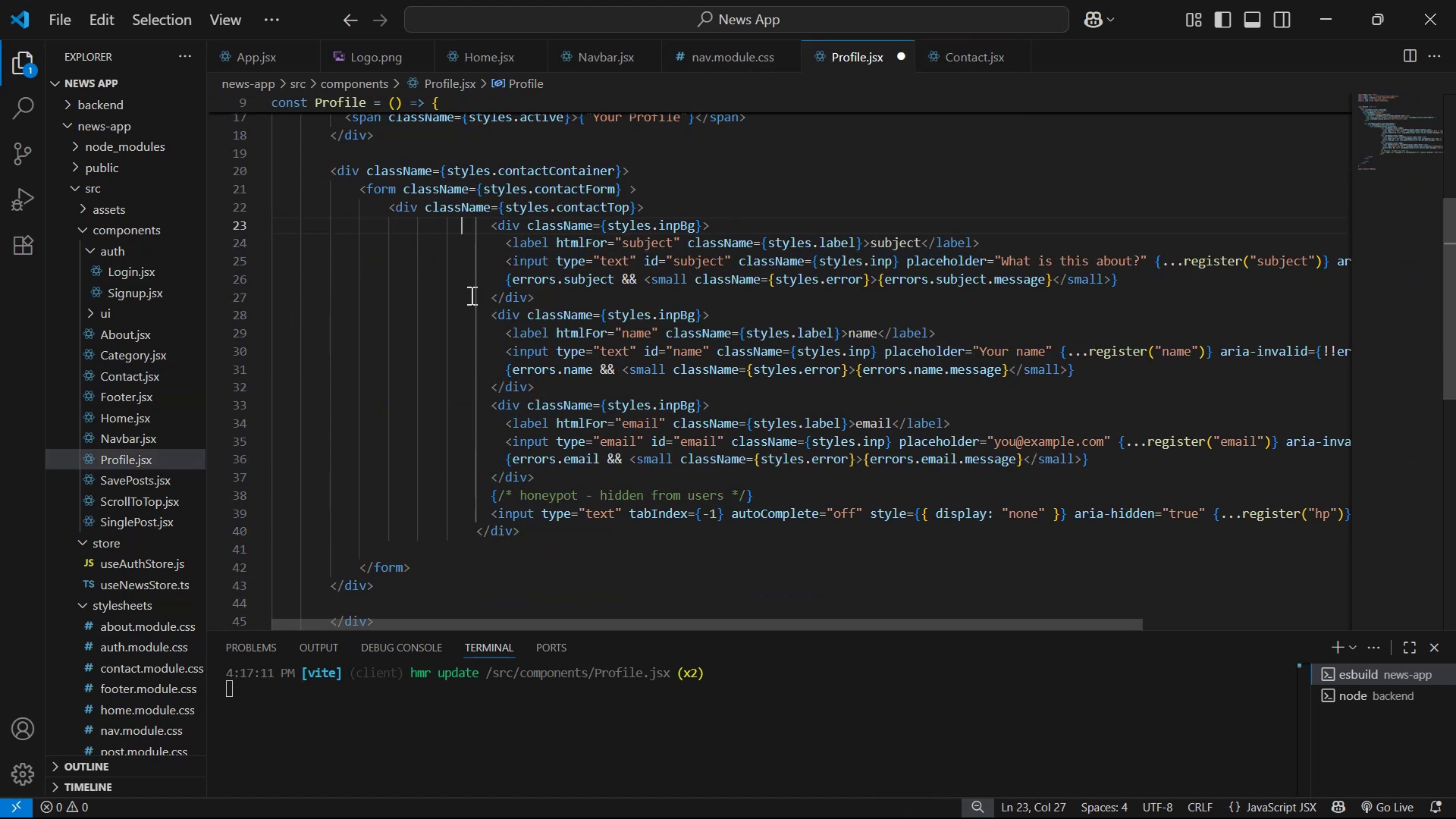 
hold_key(key=AltLeft, duration=1.38)
hold_key(key=ShiftLeft, duration=1.18)
left_click([463, 530])
 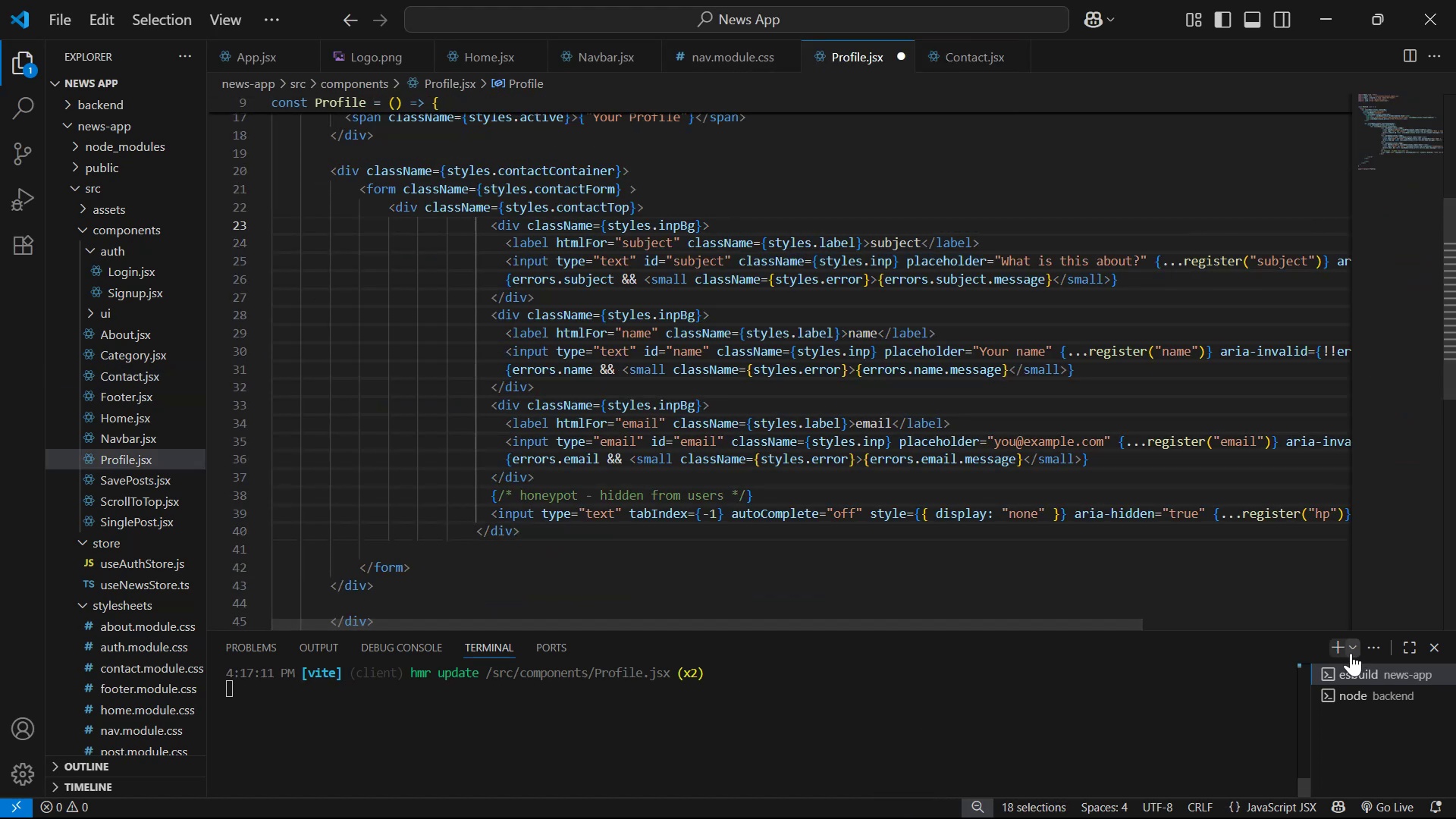 
key(Backspace)
 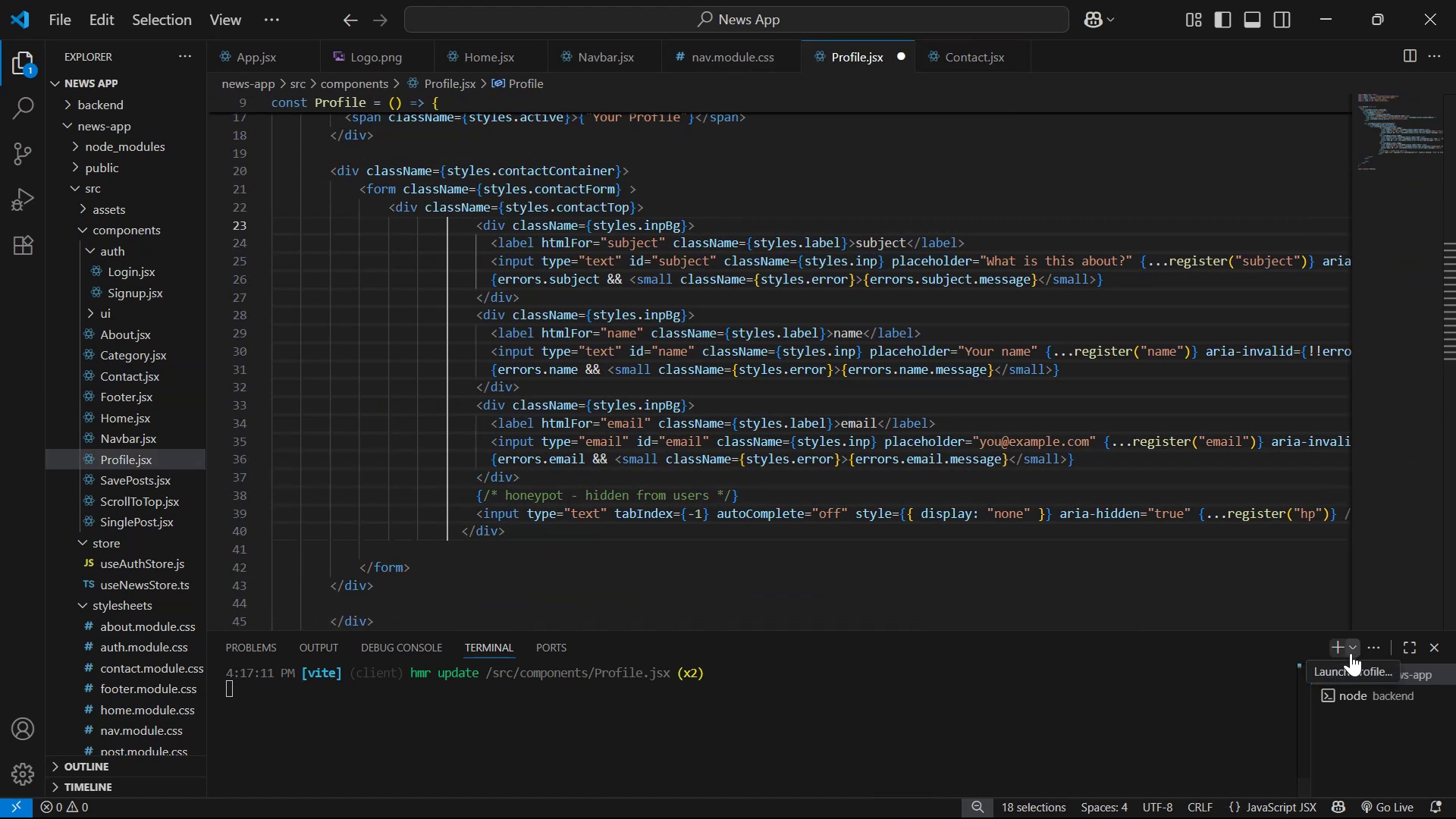 
key(Backspace)
 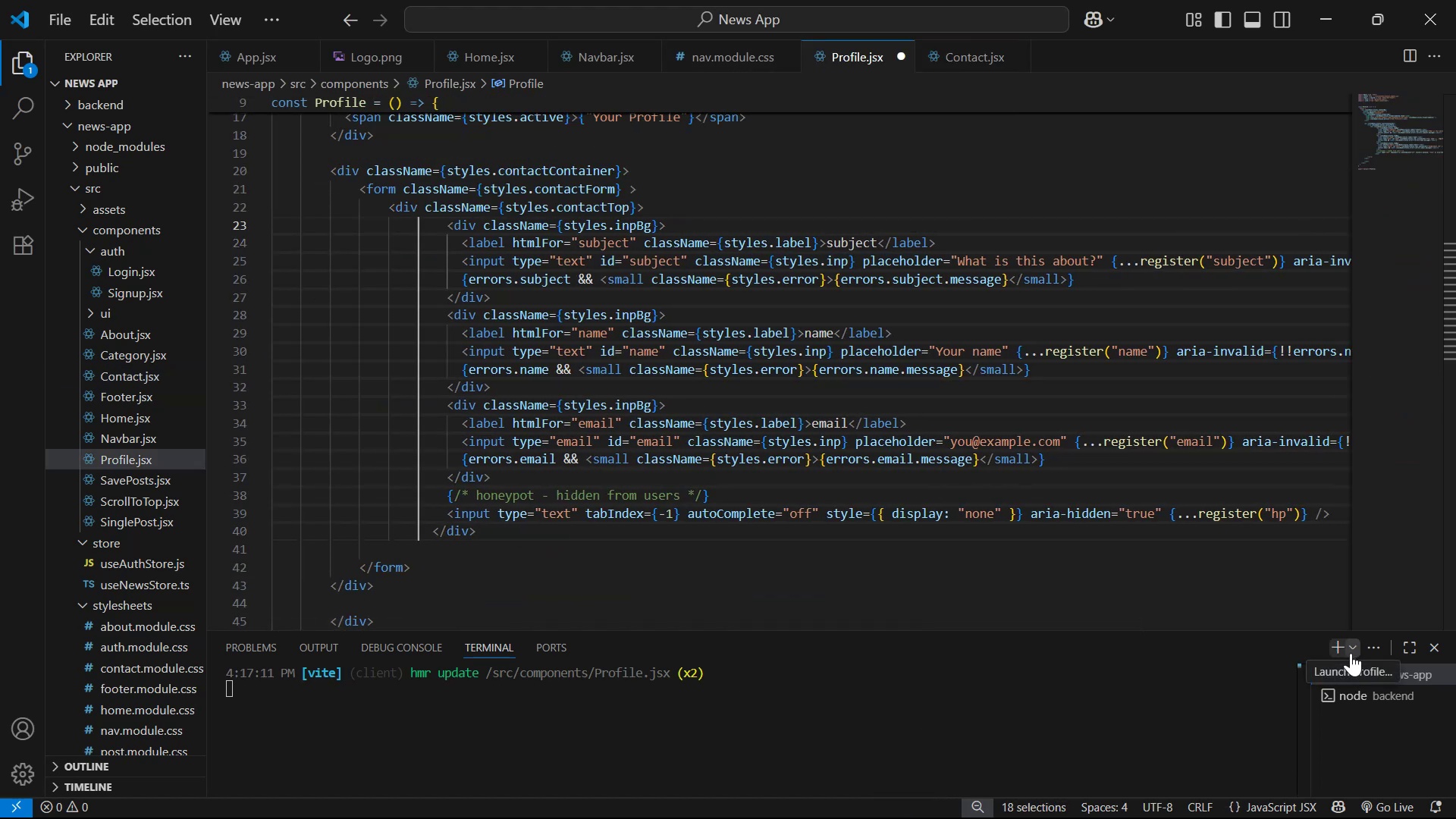 
key(Backspace)
 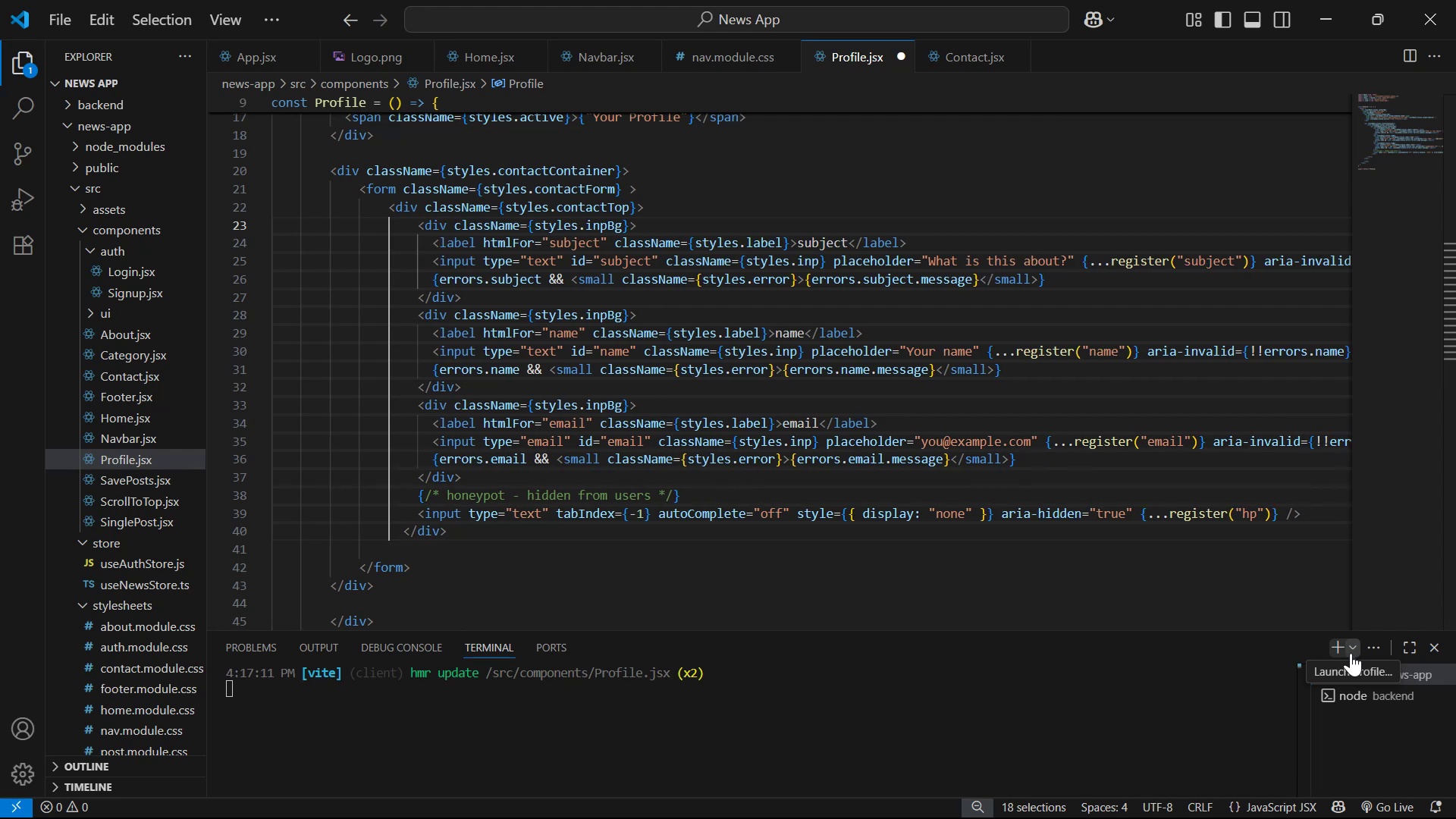 
key(ArrowDown)
 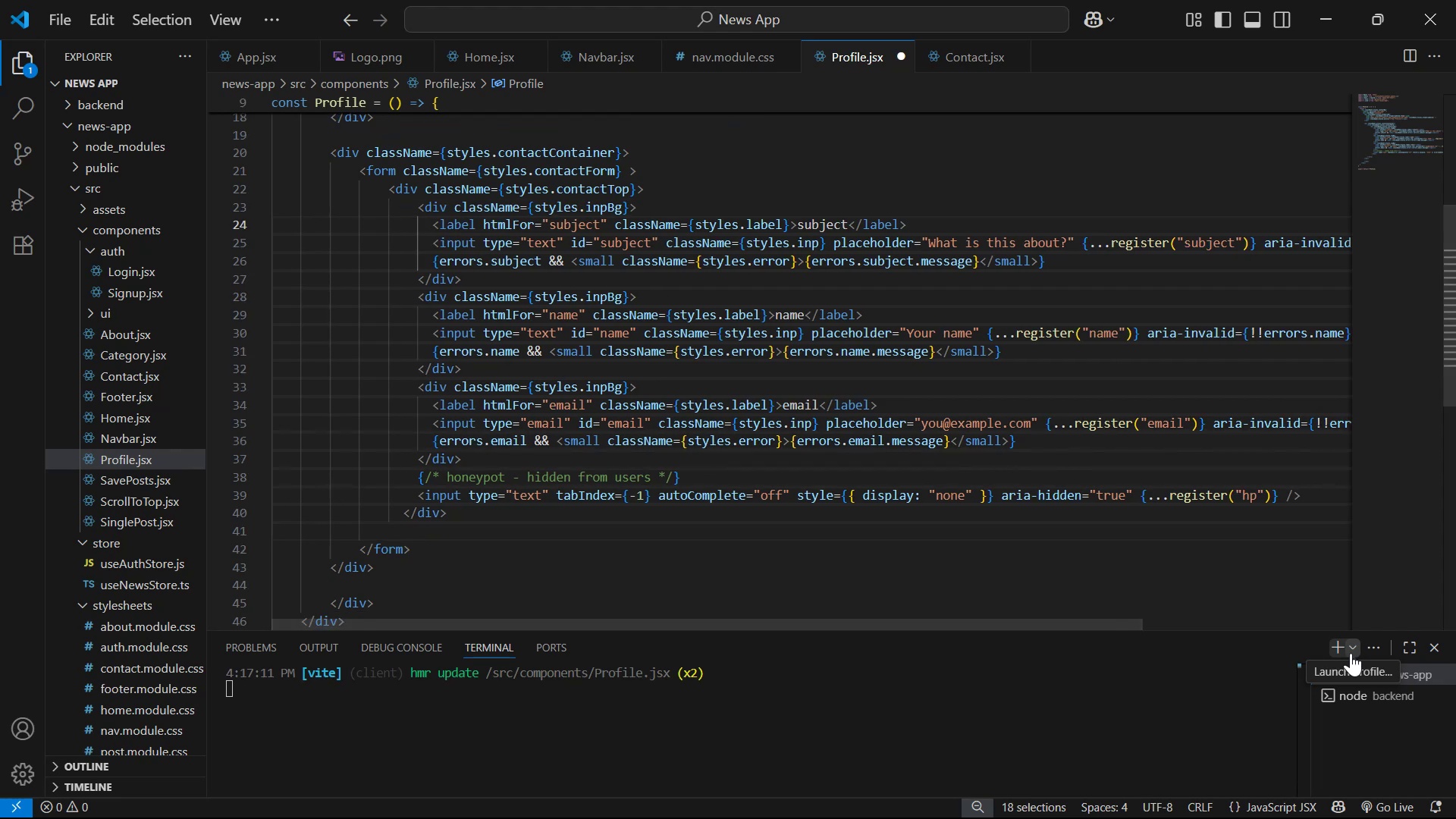 
left_click([1352, 653])
 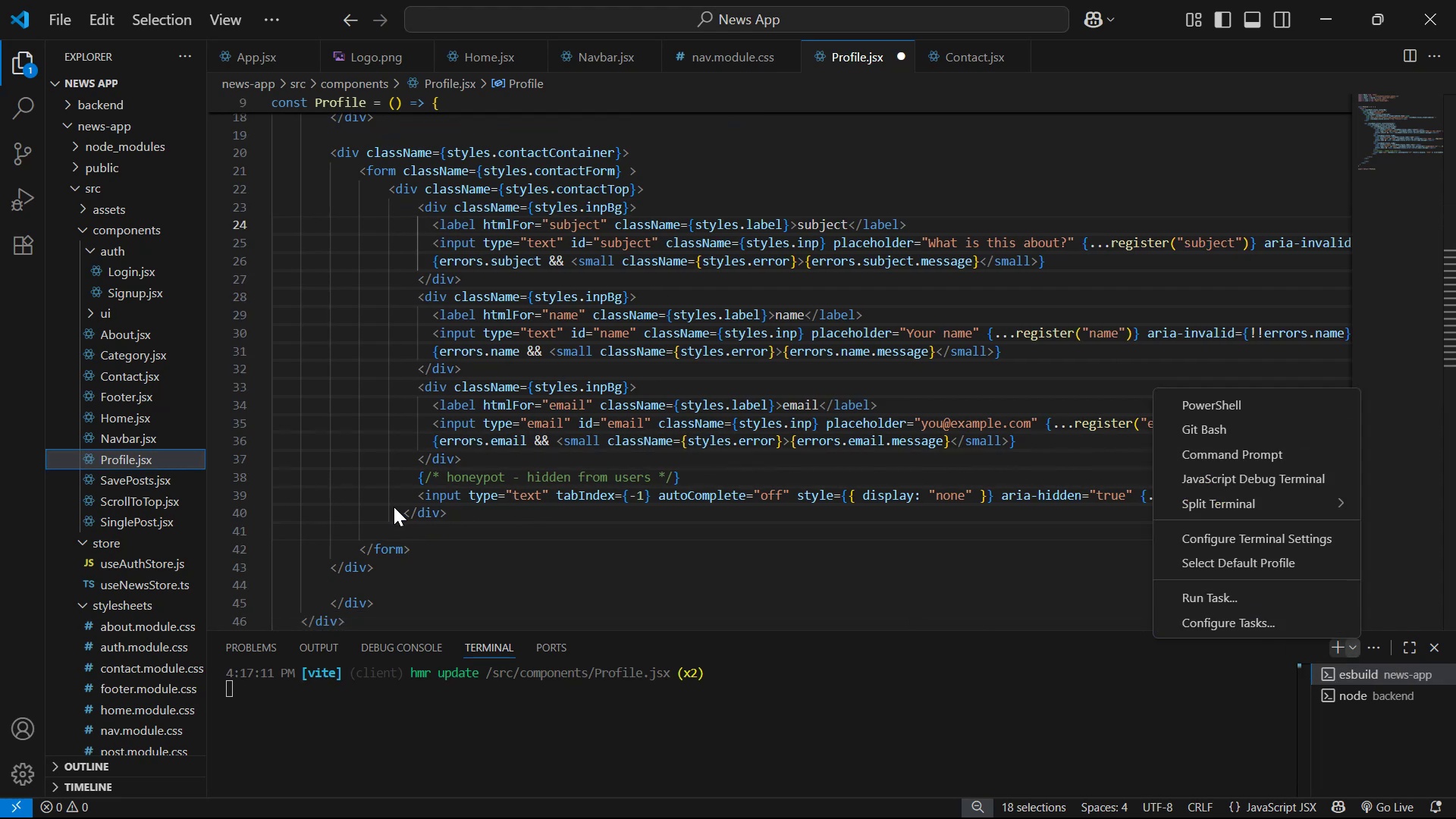 
double_click([392, 507])
 